 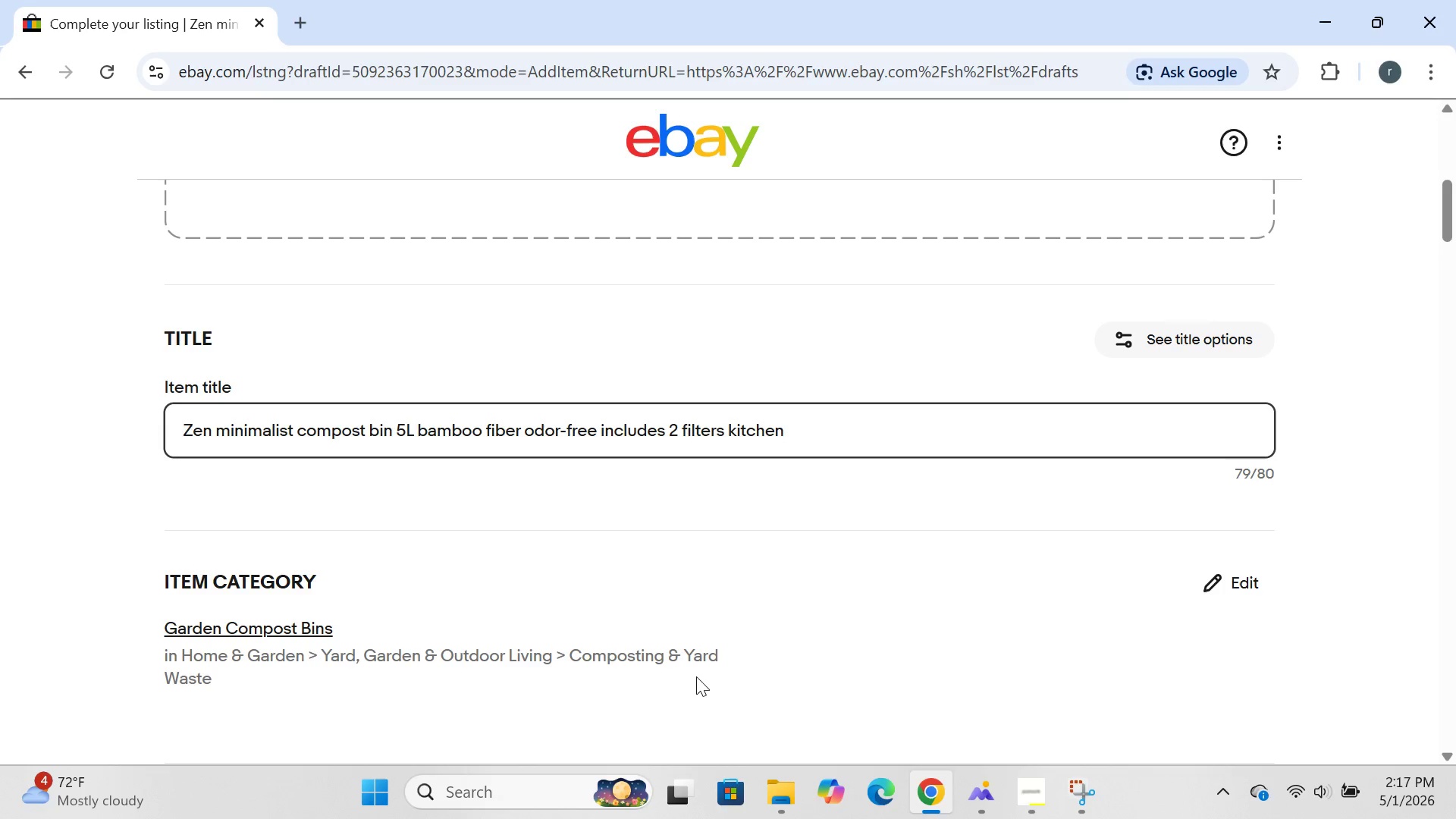 
left_click([1222, 285])
 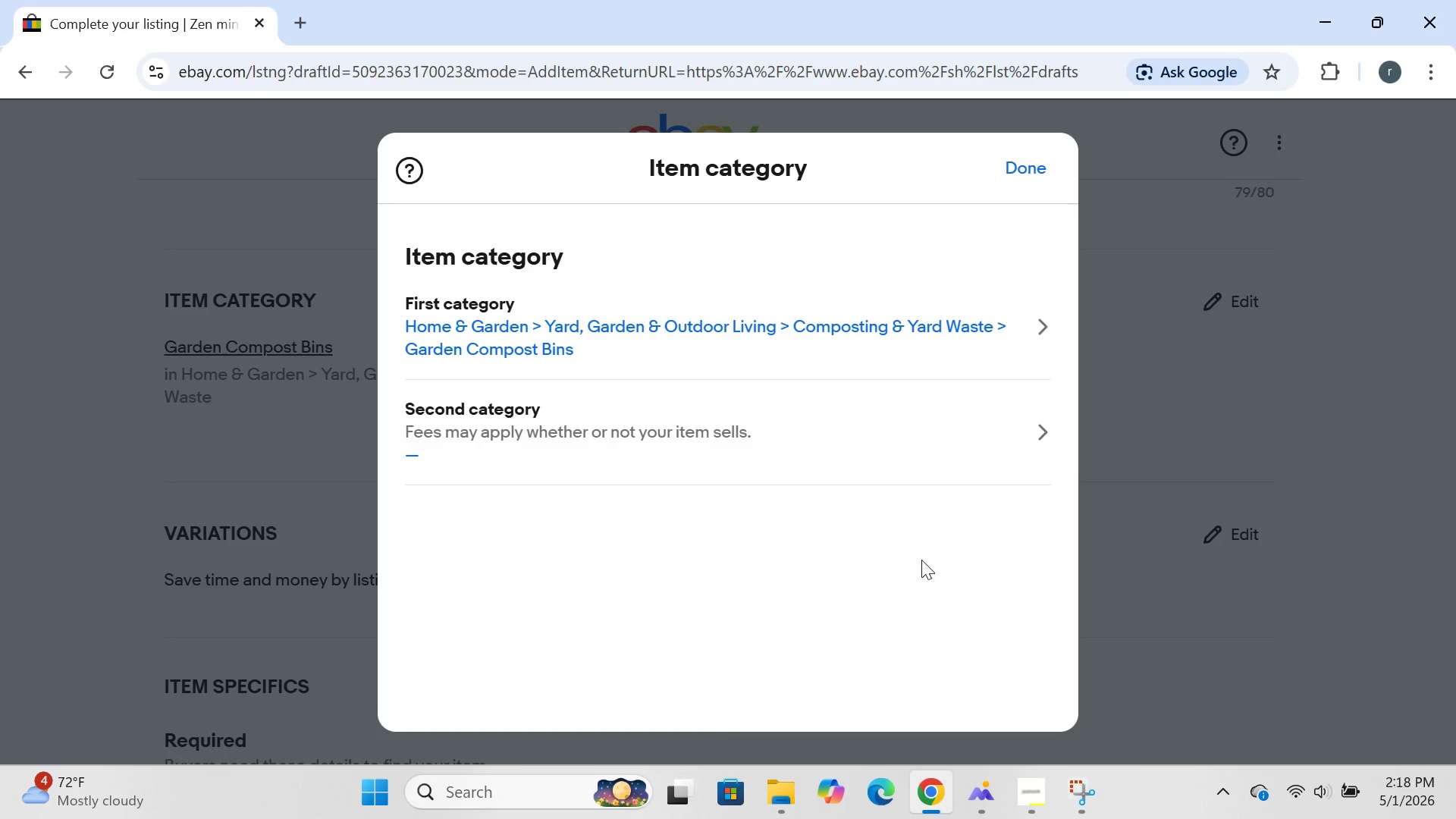 
wait(50.78)
 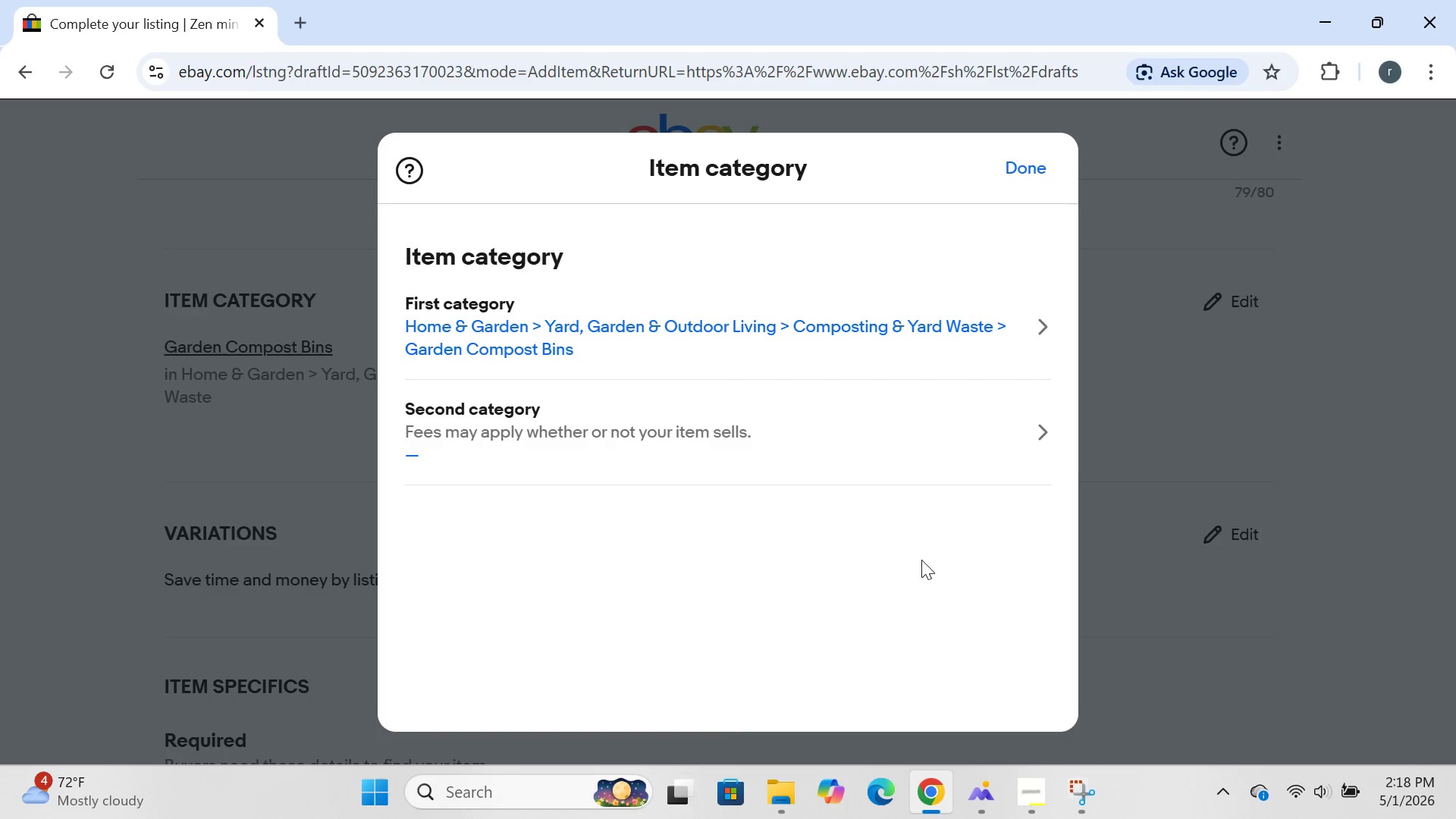 
left_click([487, 326])
 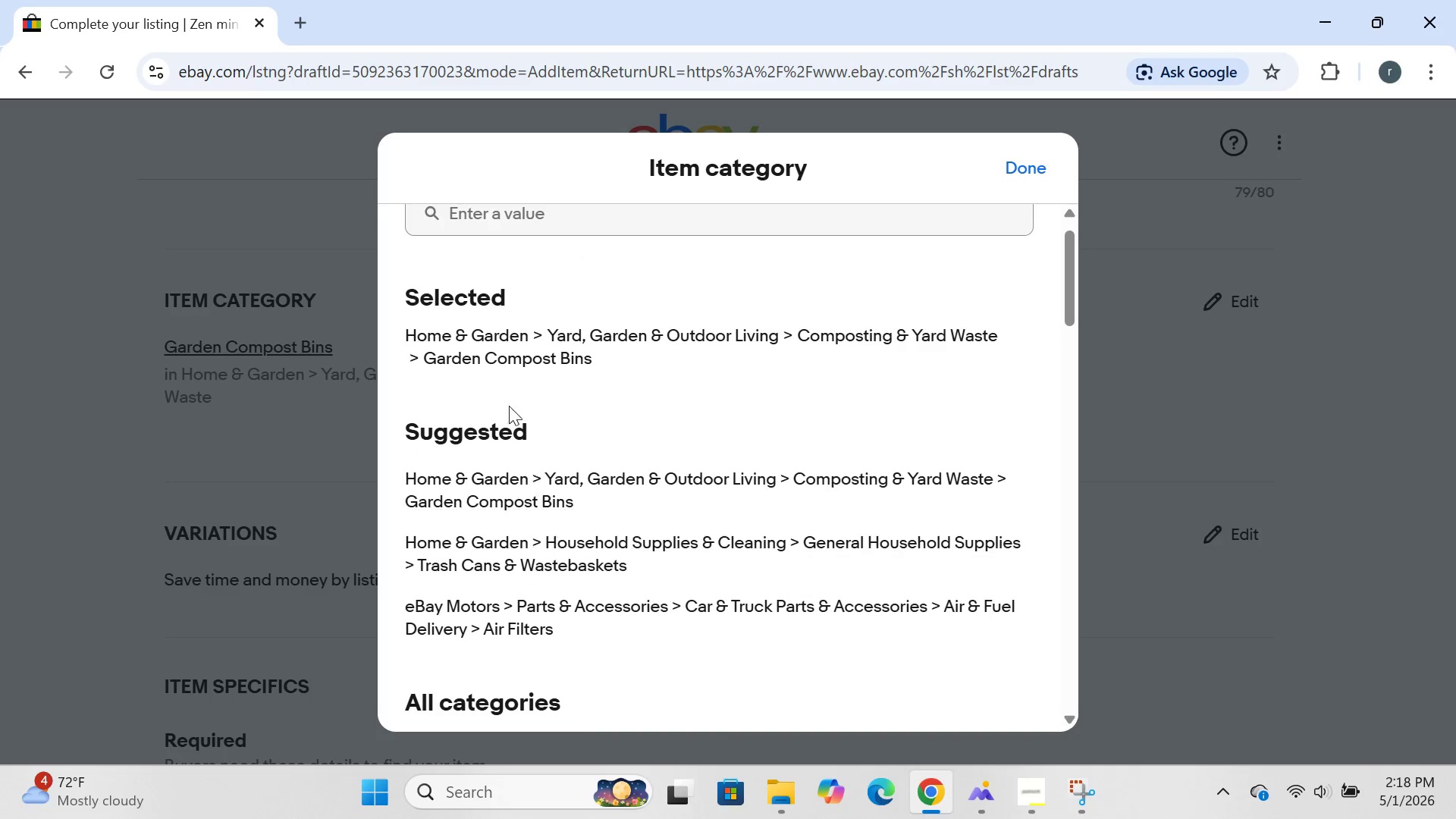 
left_click([495, 334])
 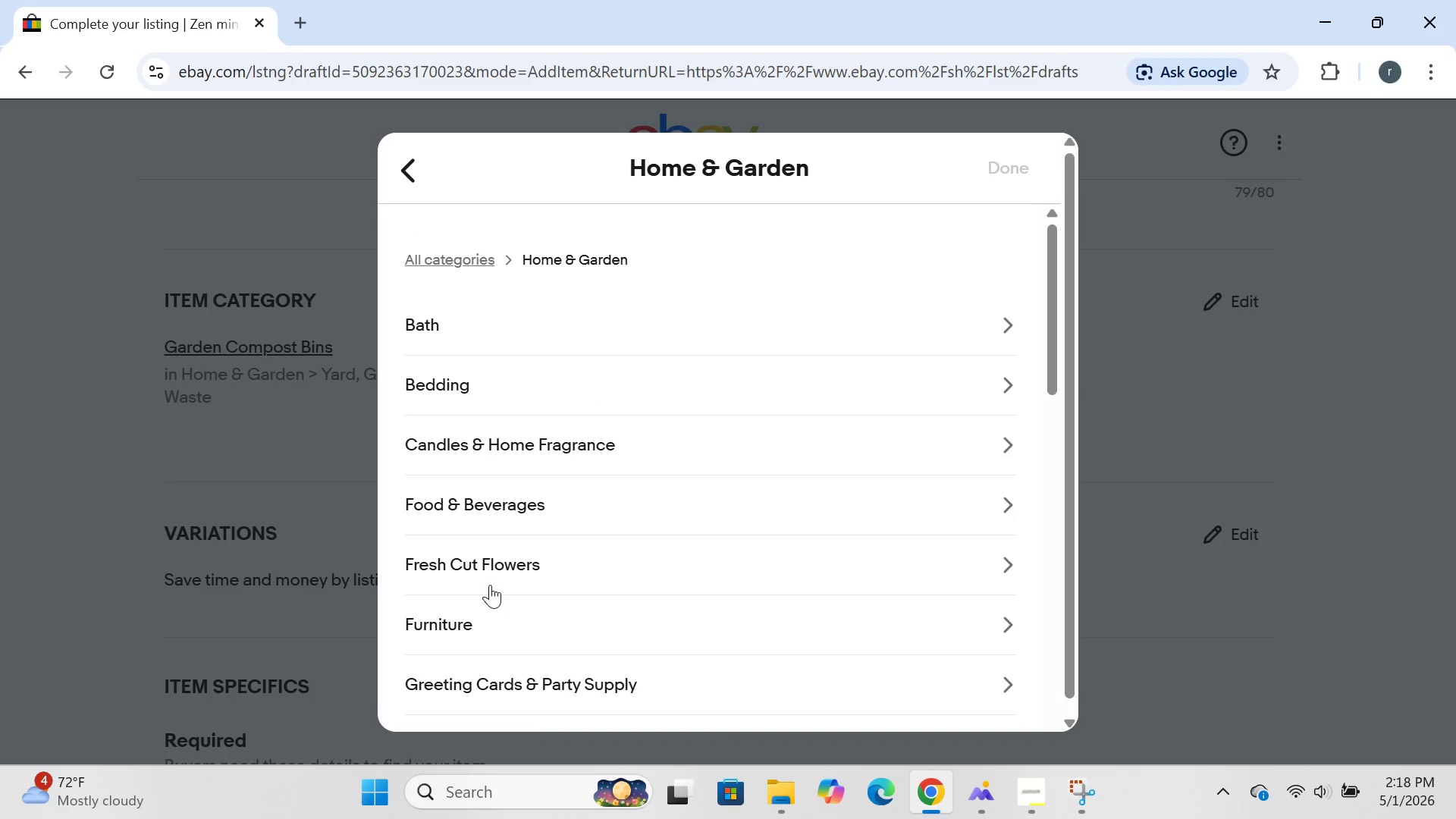 
wait(9.28)
 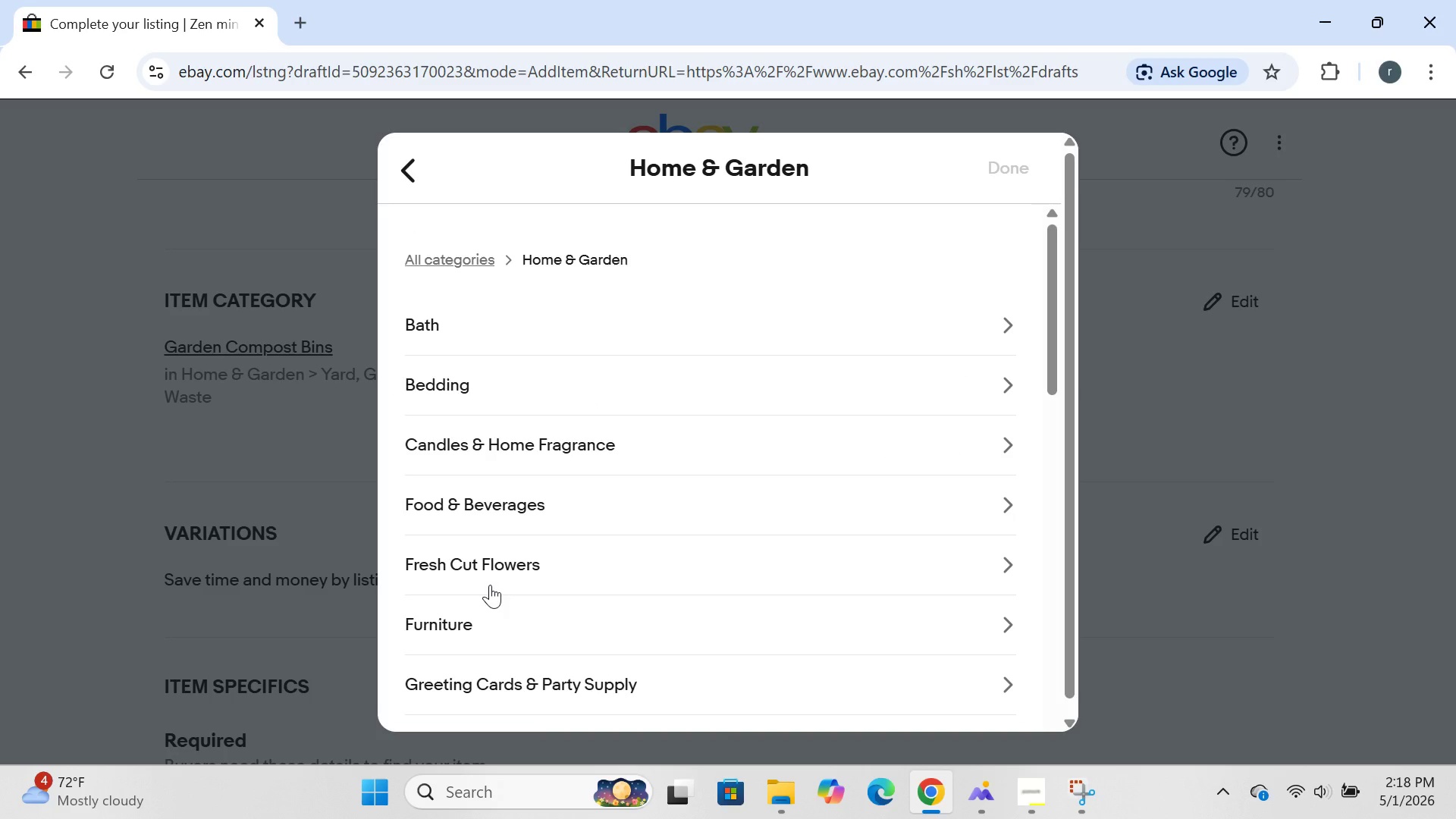 
left_click([476, 623])
 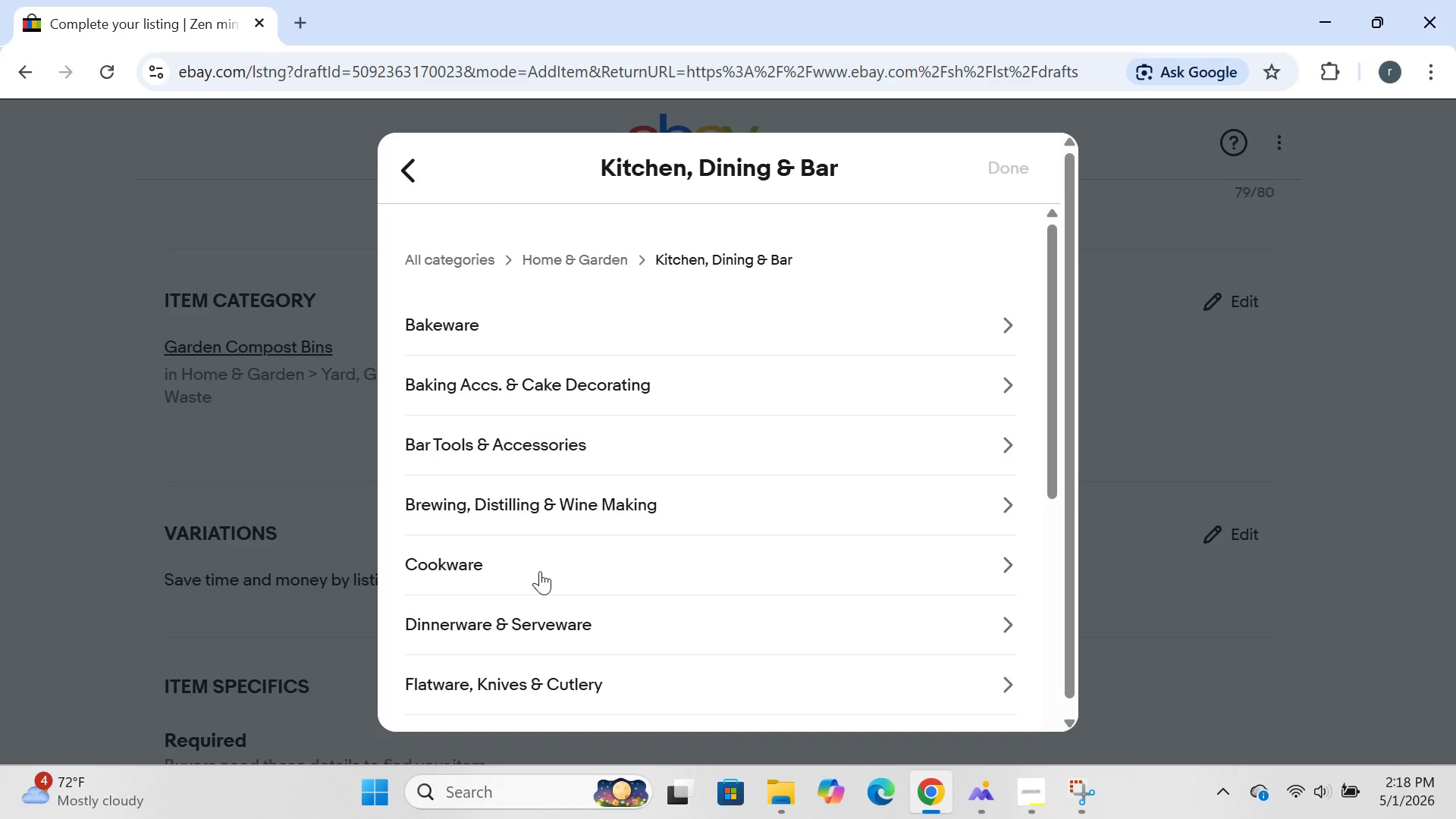 
wait(13.23)
 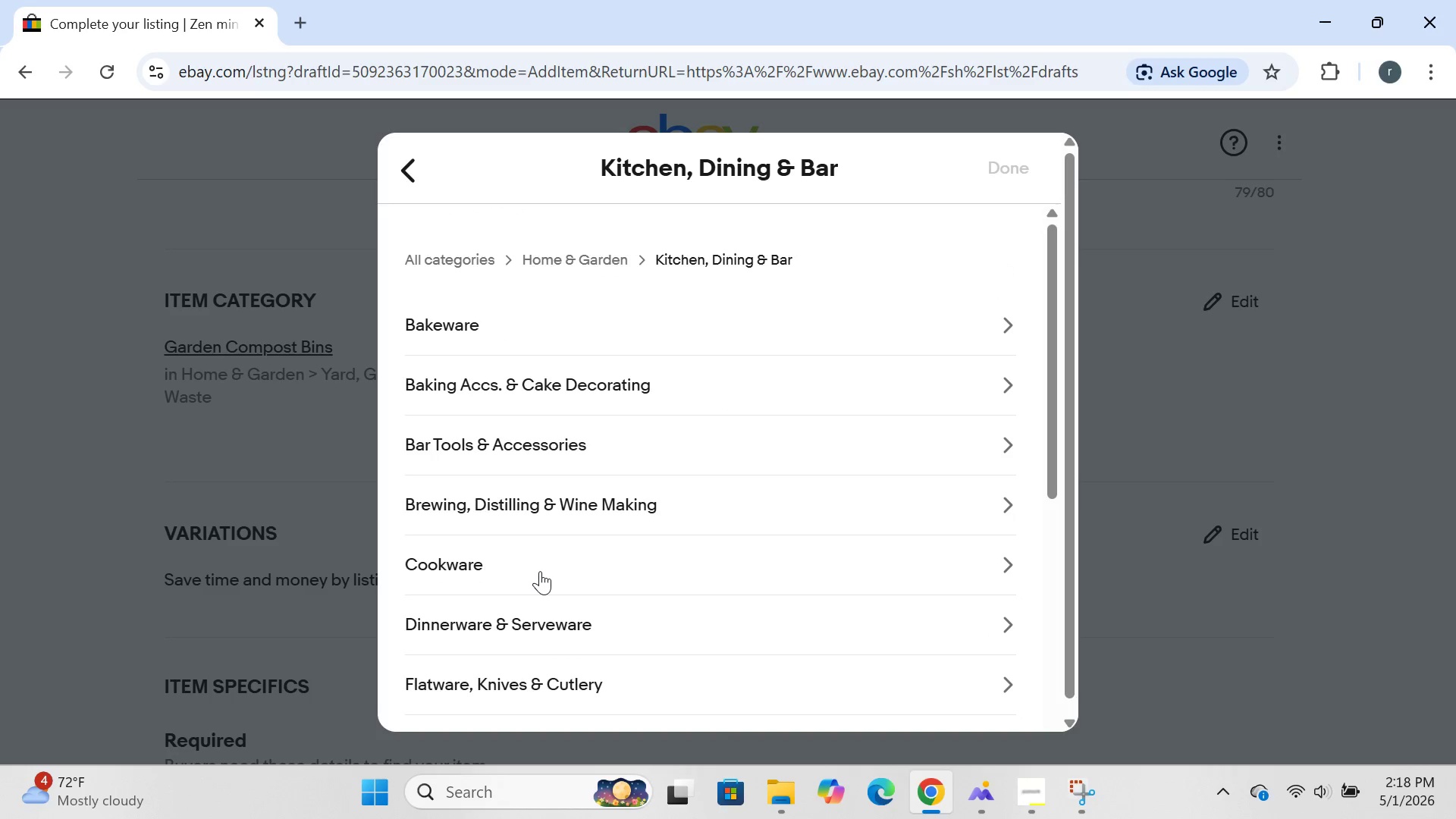 
left_click([541, 619])
 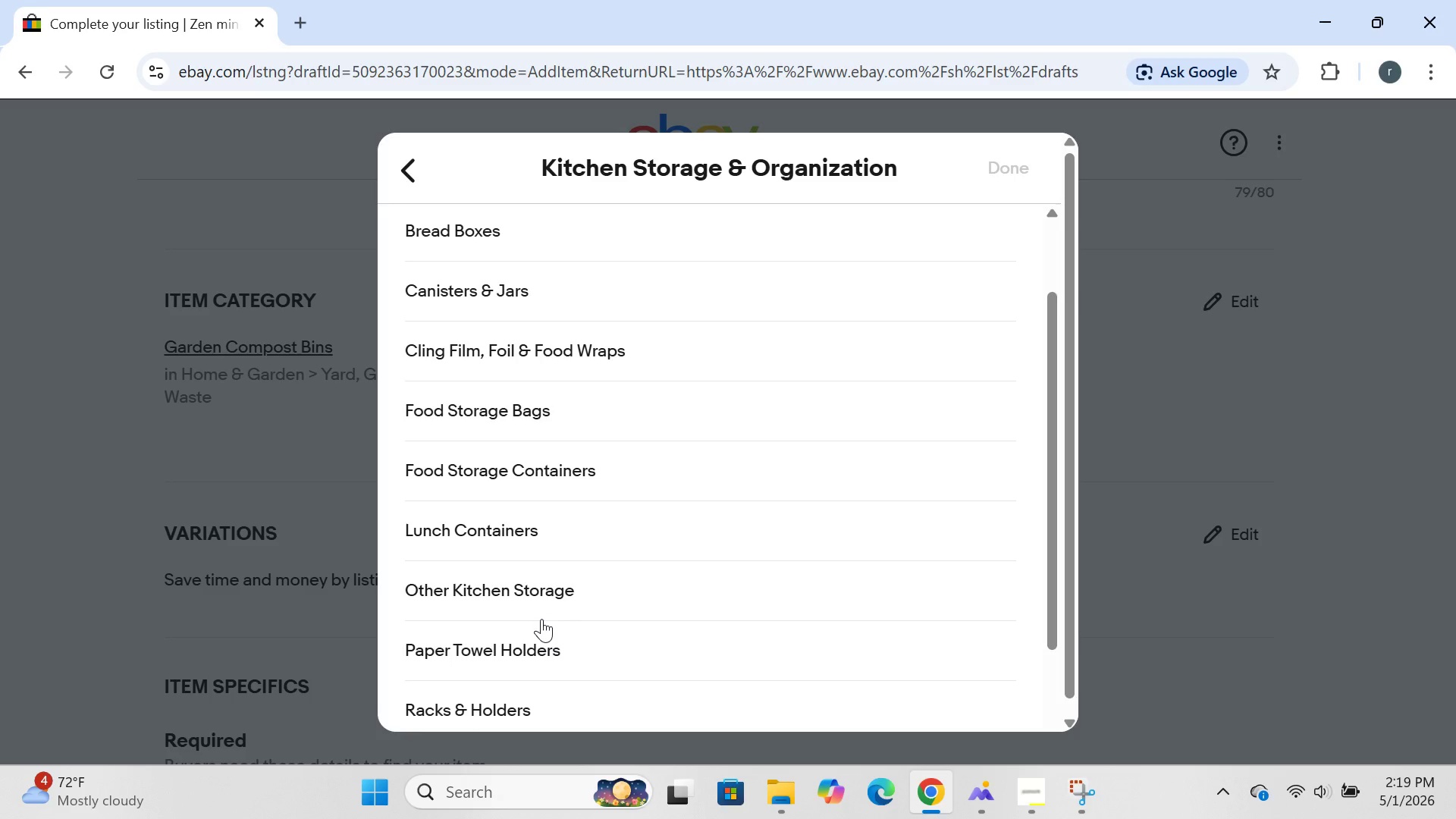 
wait(44.02)
 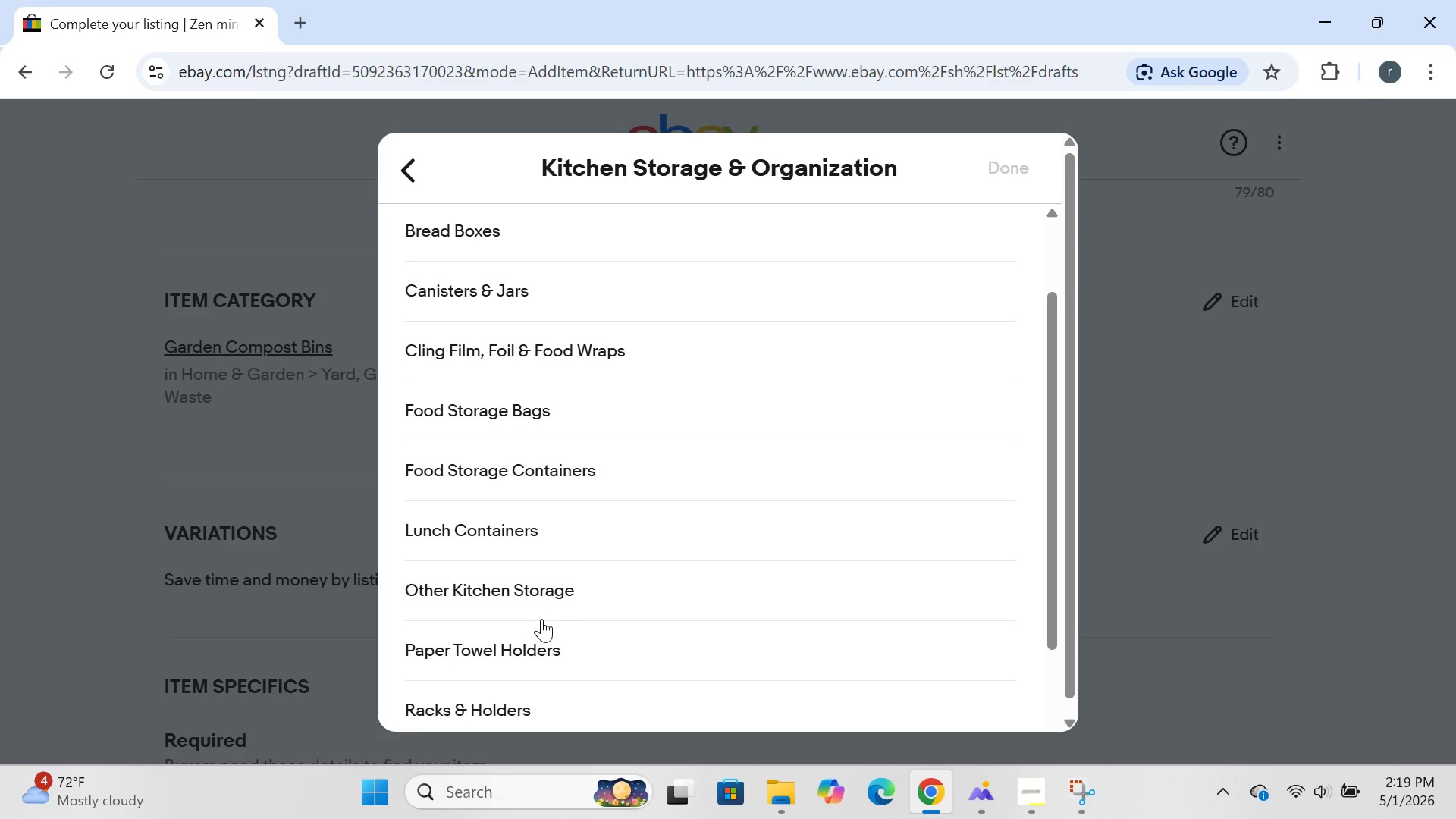 
left_click([513, 456])
 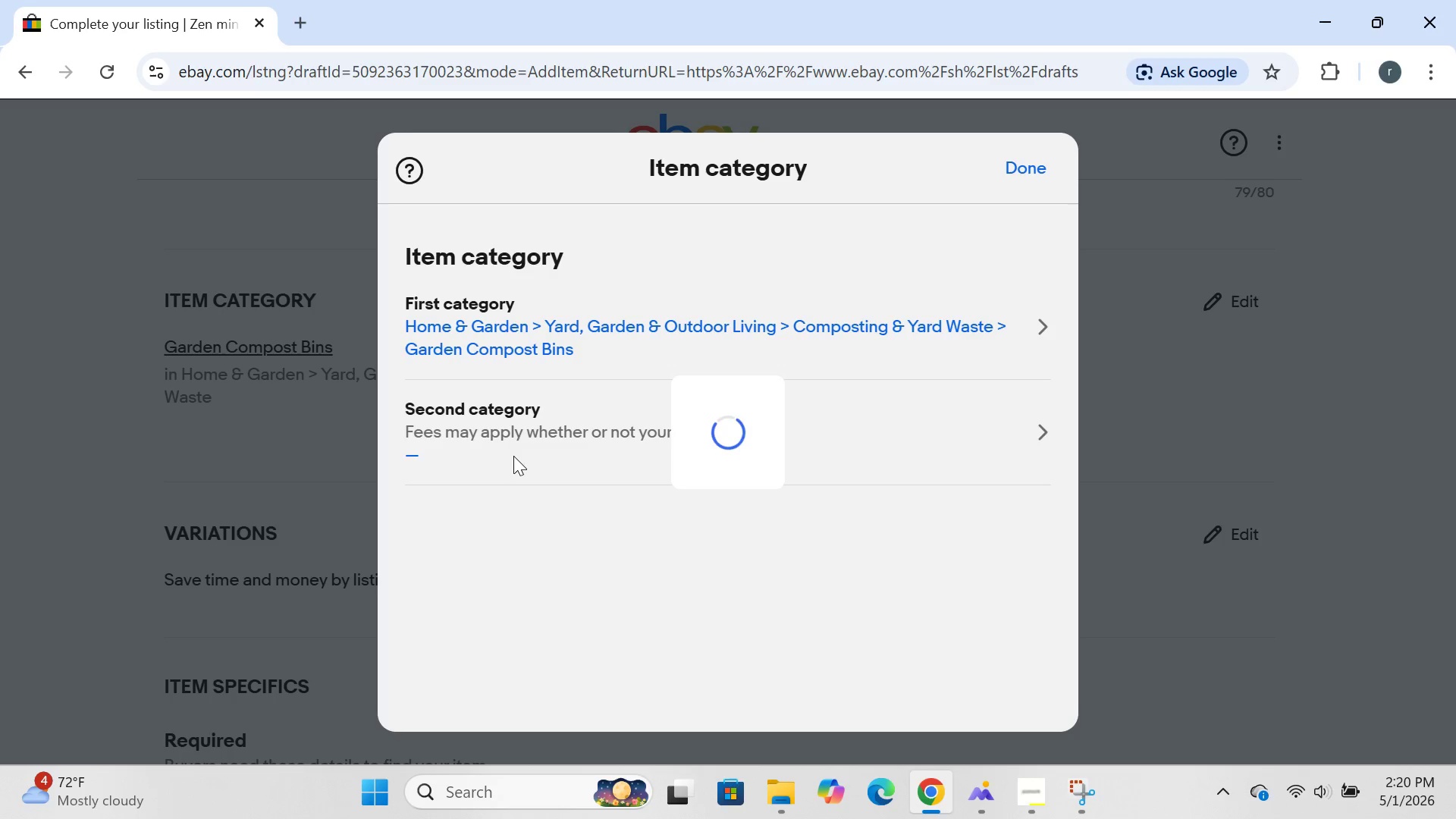 
wait(22.86)
 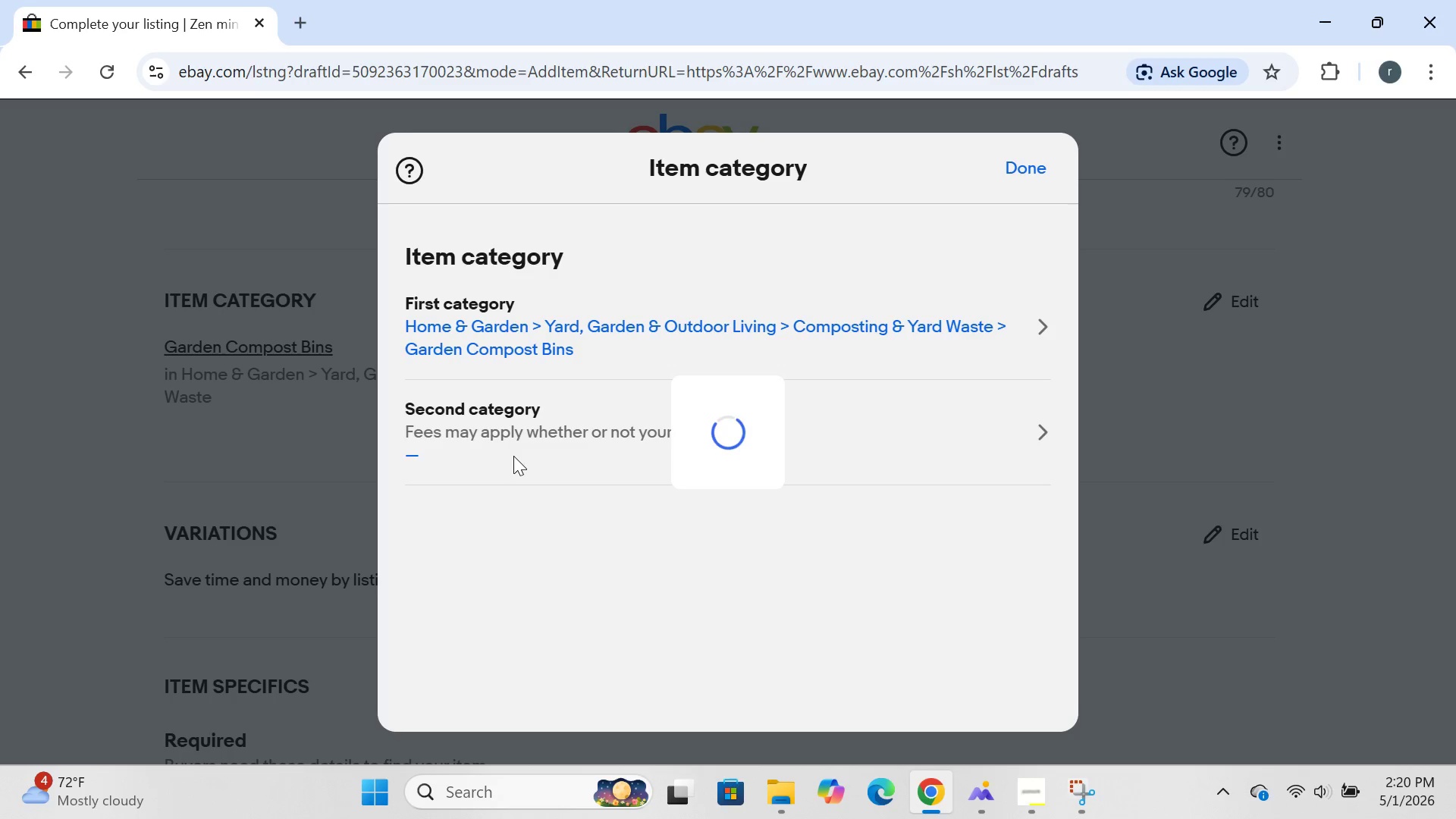 
left_click([1035, 161])
 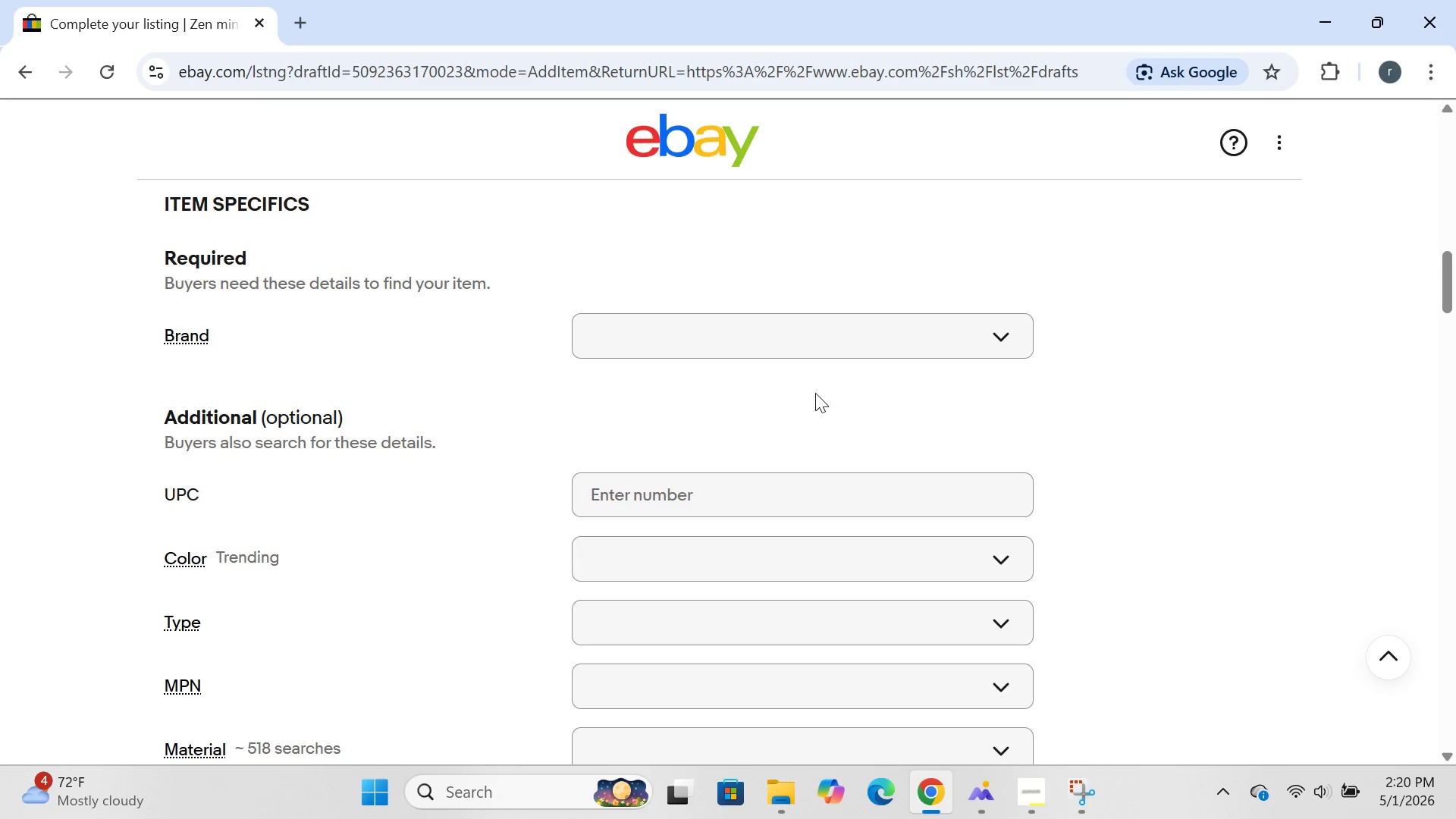 
wait(38.94)
 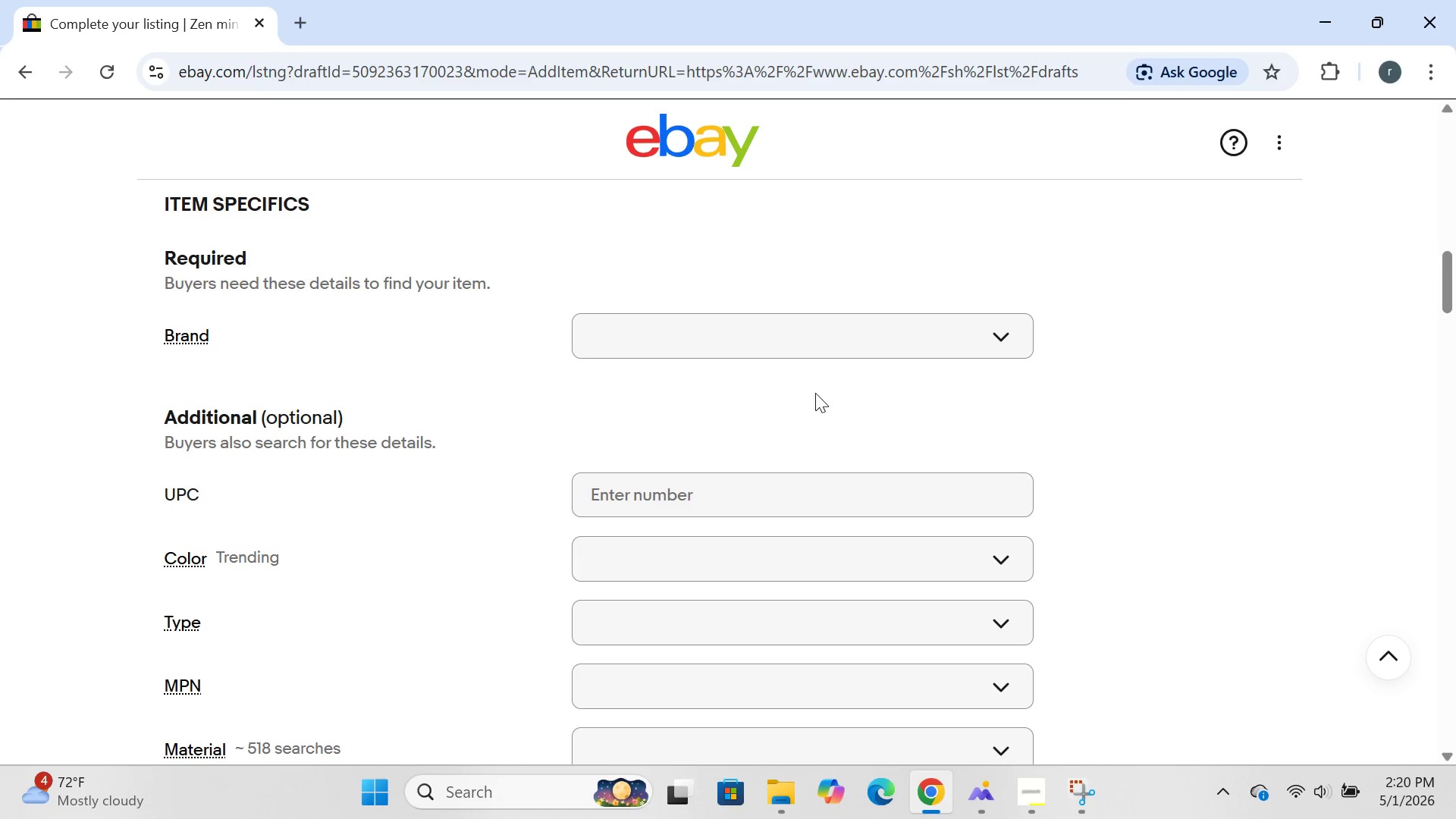 
left_click([808, 337])
 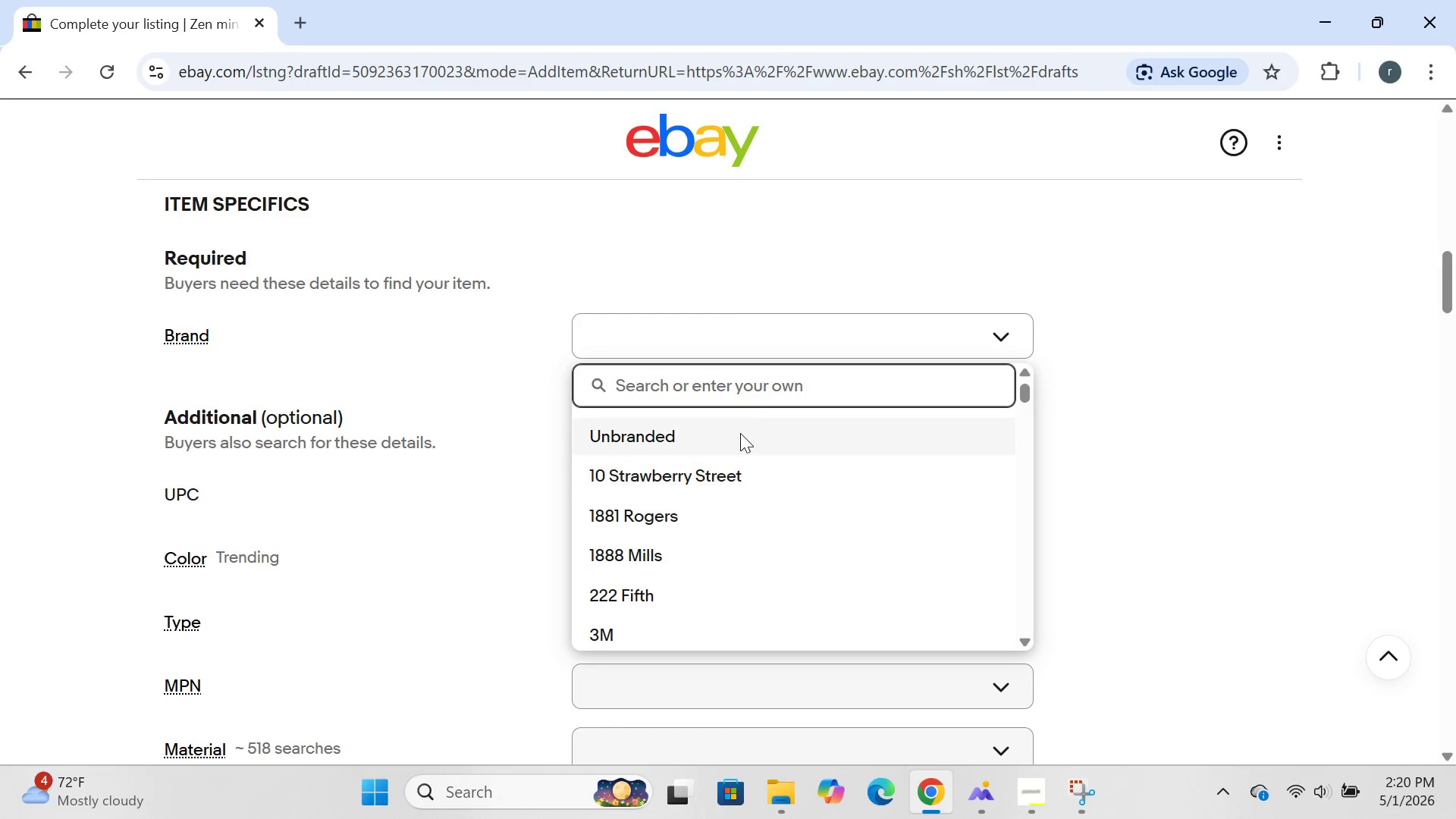 
type(Root and Resin)
 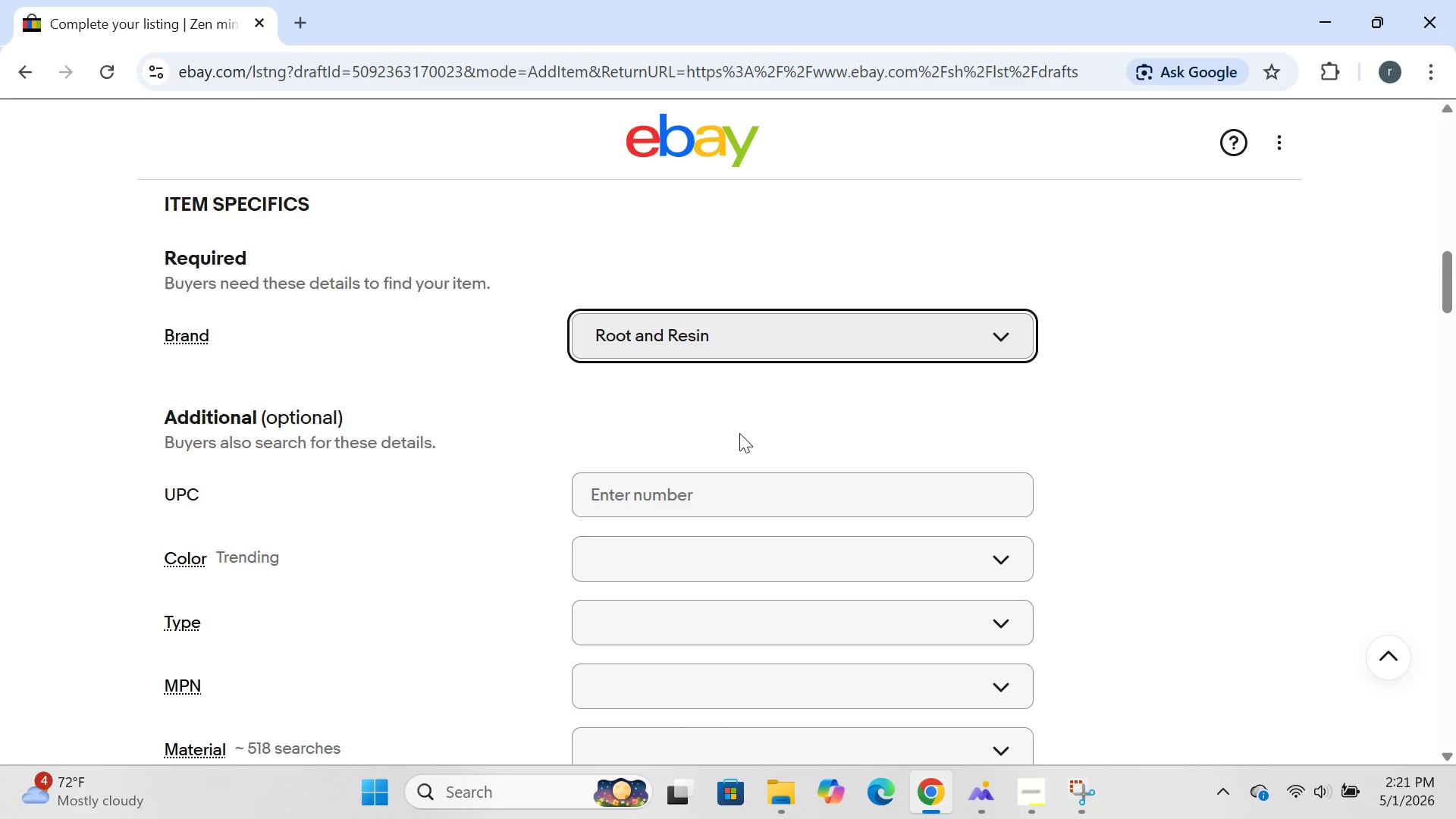 
key(Enter)
 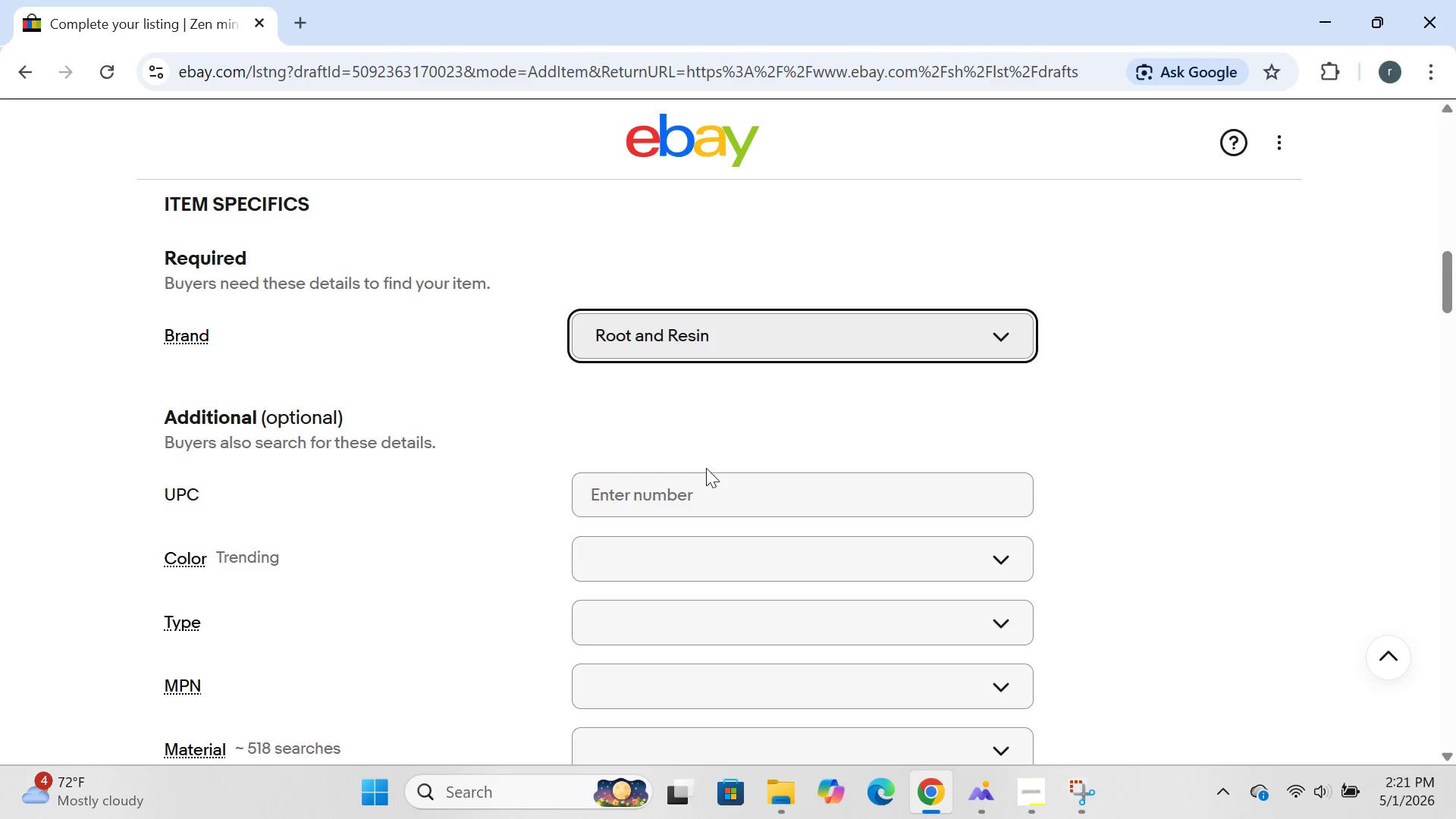 
left_click([687, 492])
 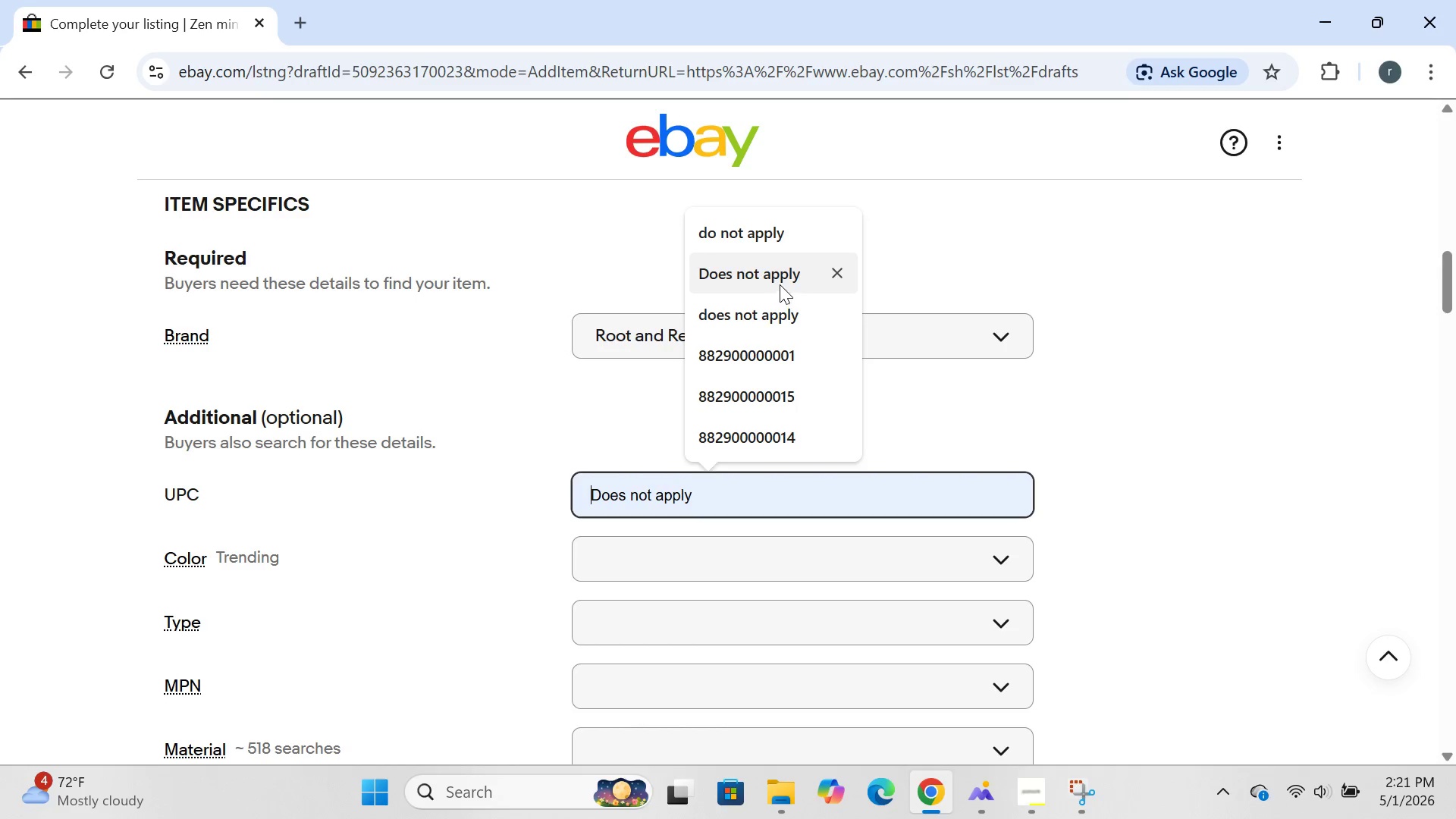 
left_click([780, 282])
 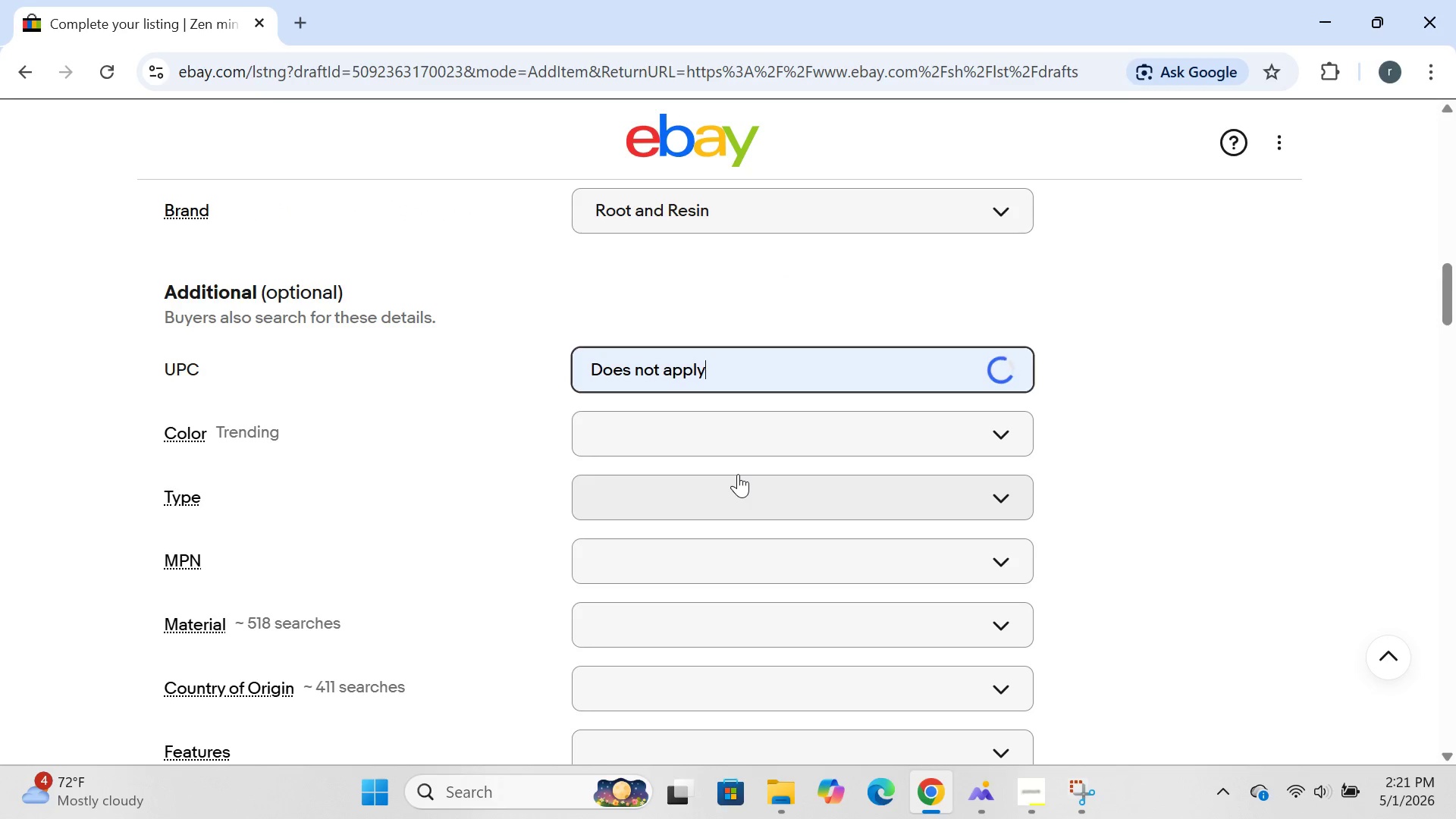 
left_click([714, 434])
 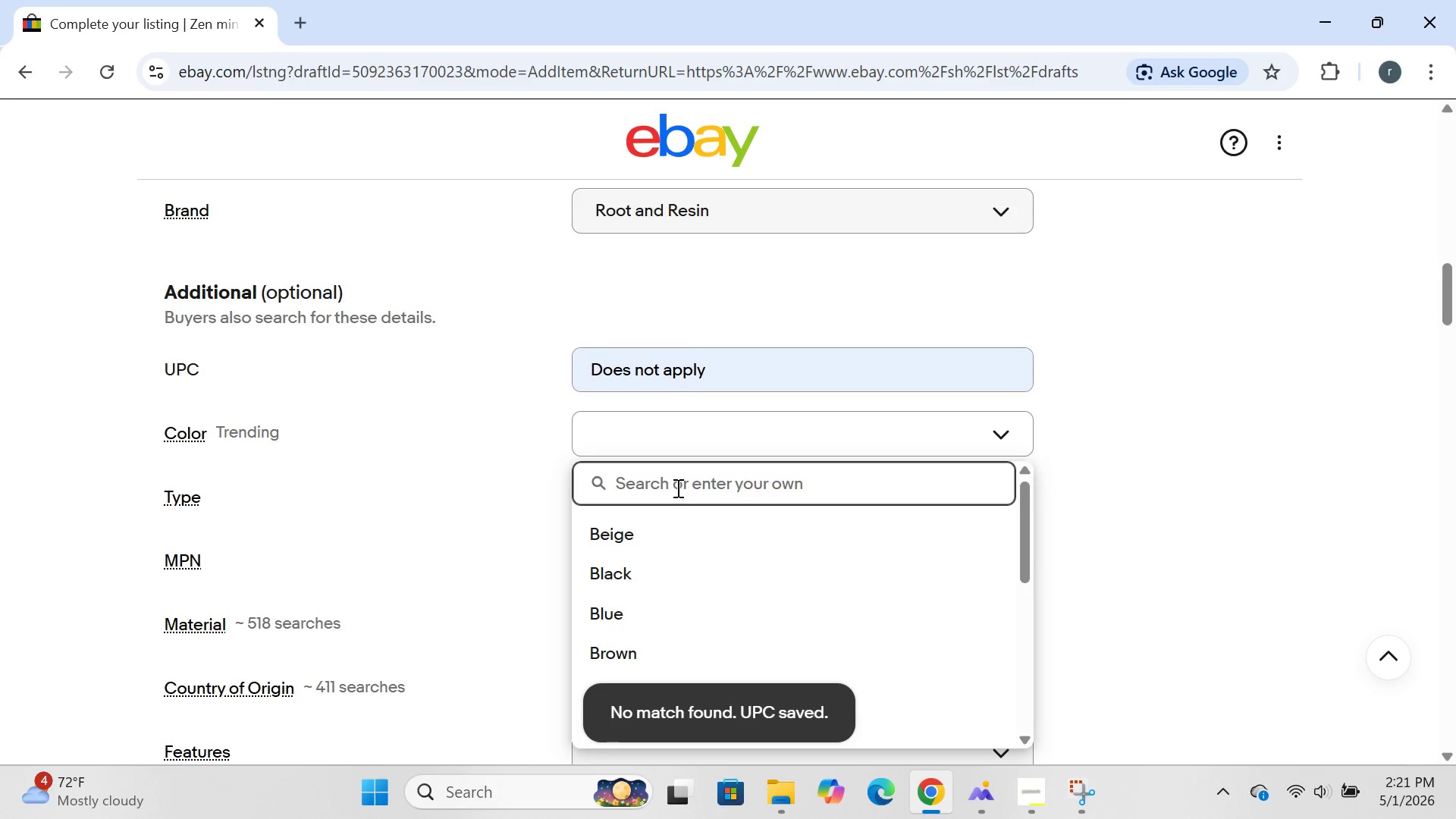 
left_click([676, 488])
 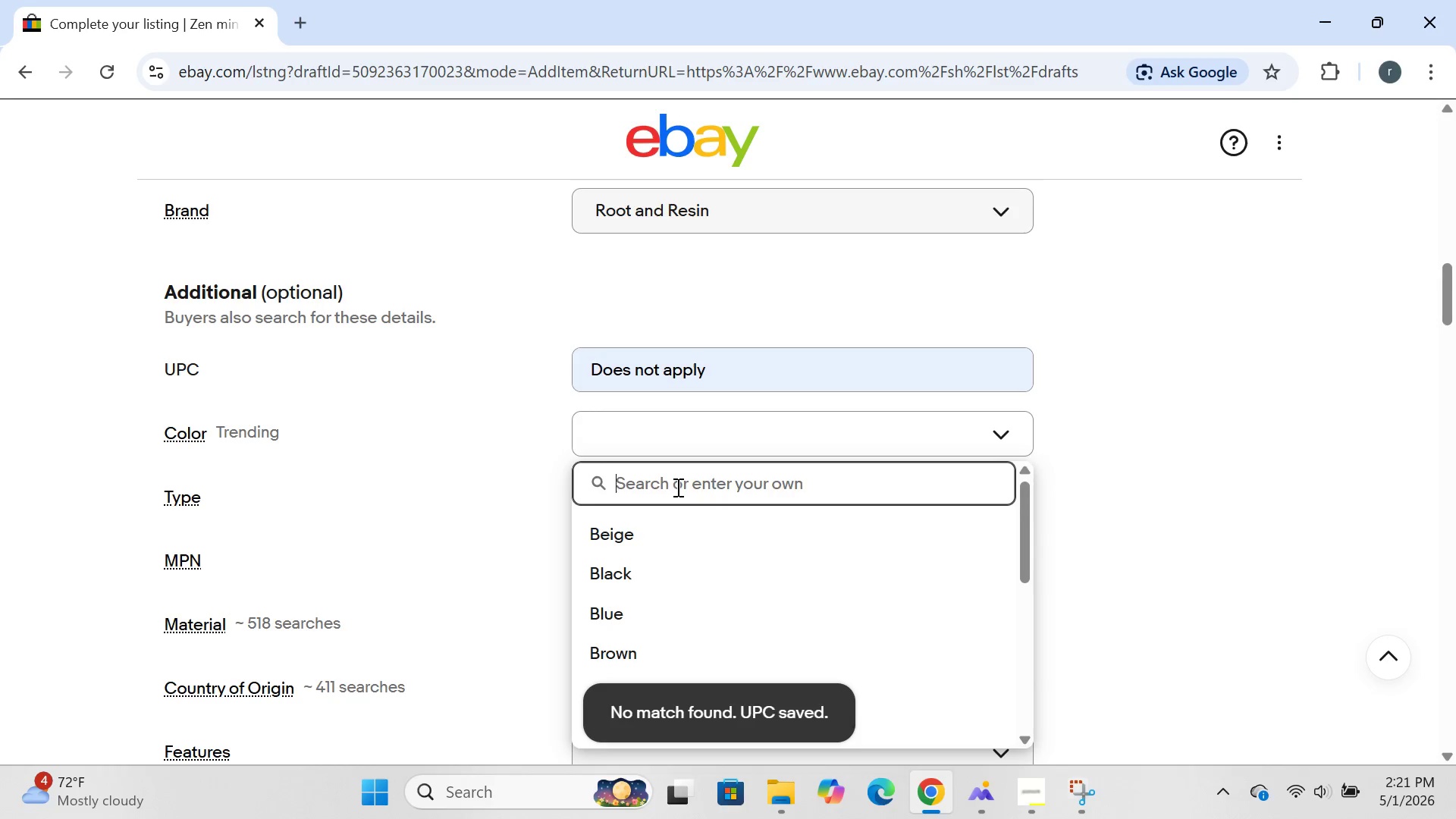 
type(tan or natural tan)
 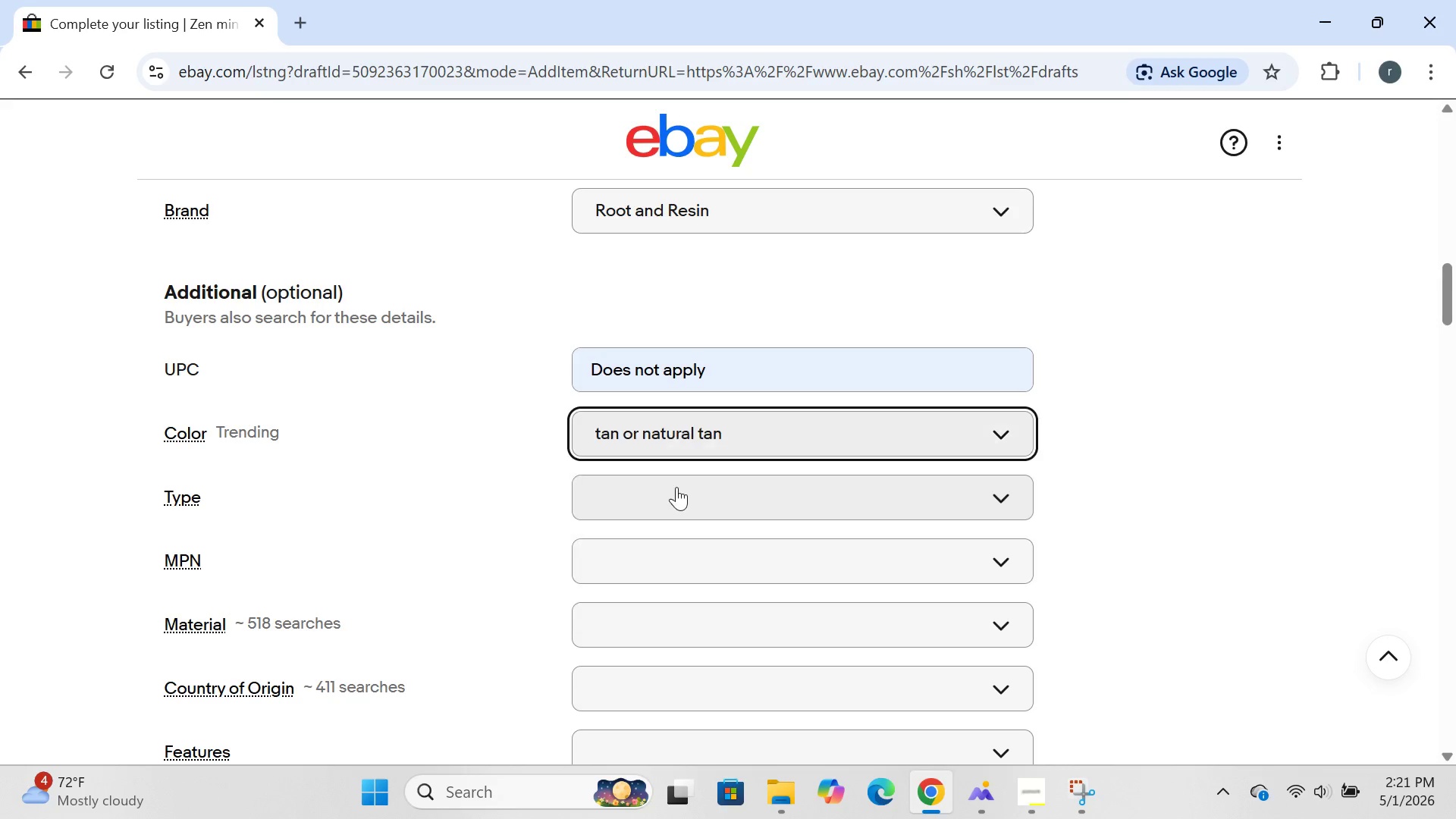 
key(Enter)
 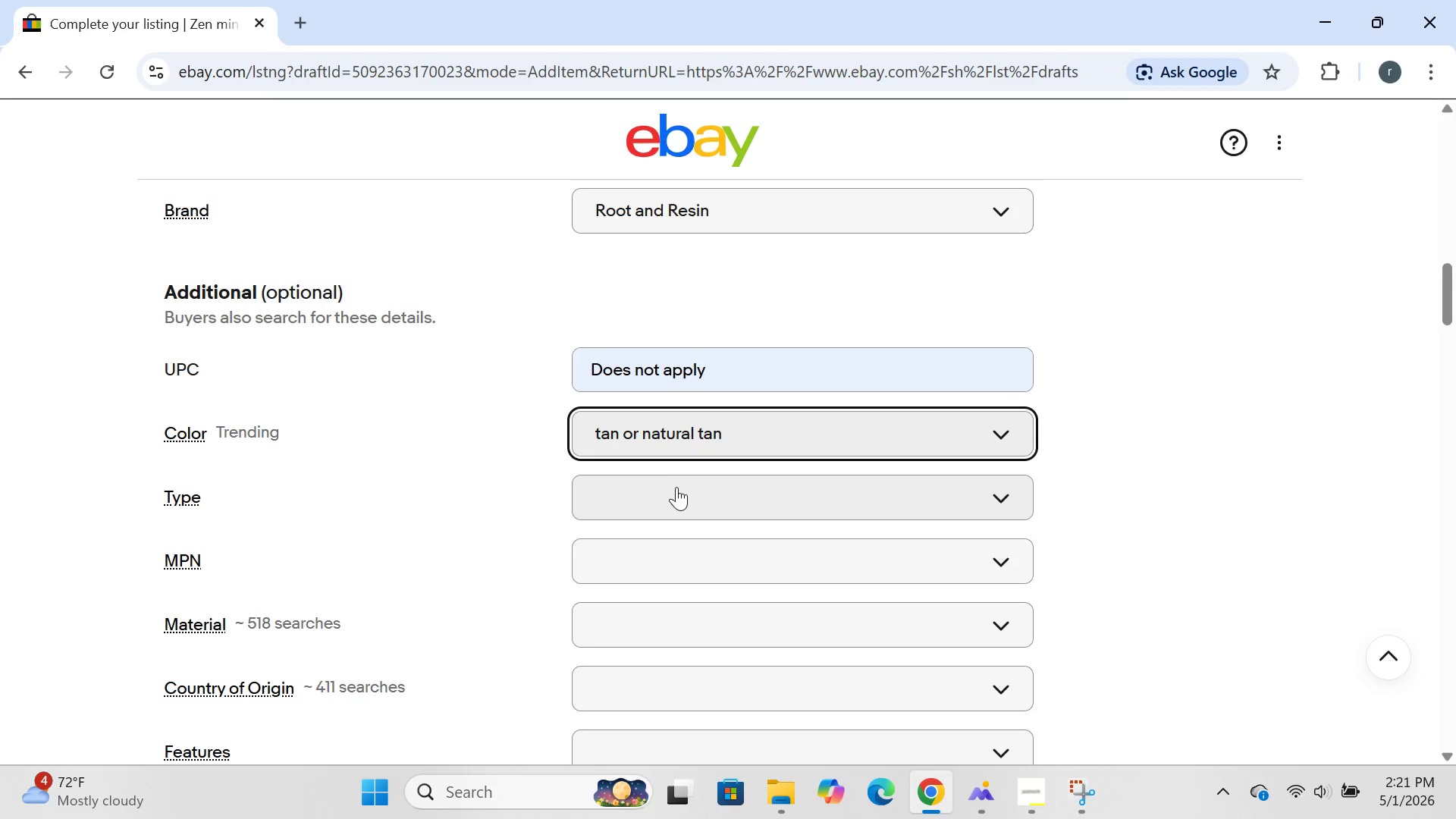 
left_click([666, 496])
 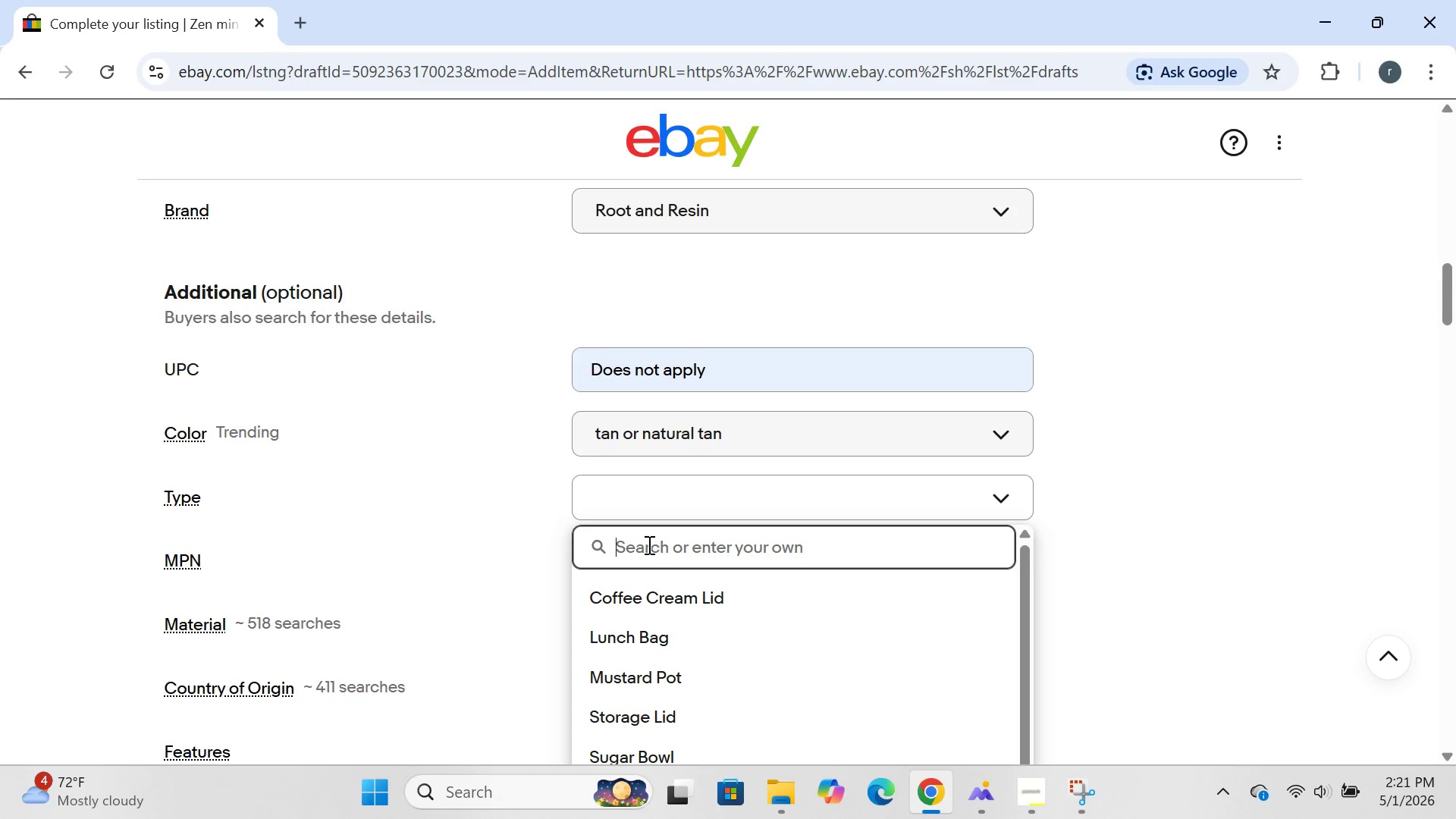 
type(kitchen compo)
 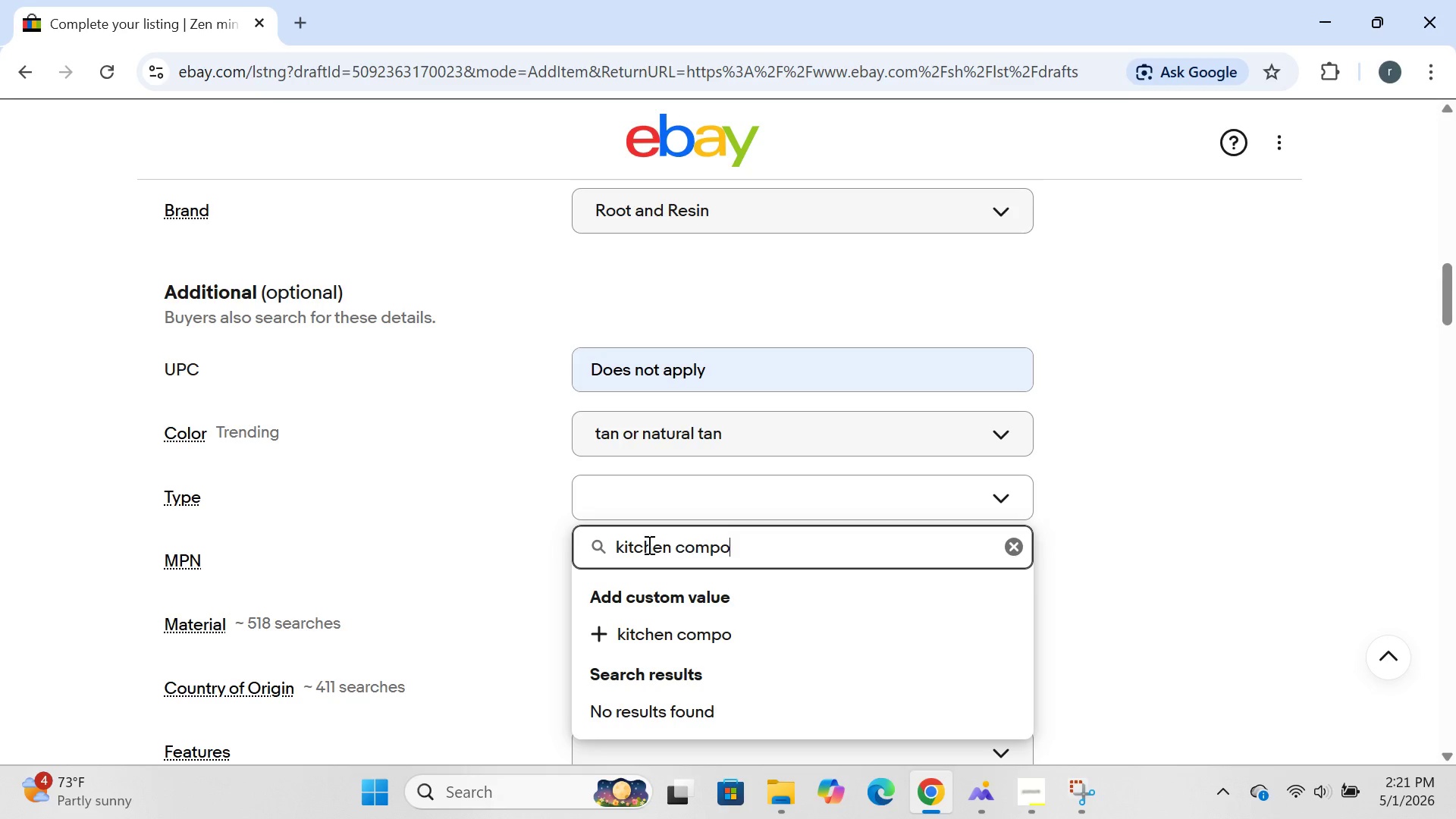 
key(S)
 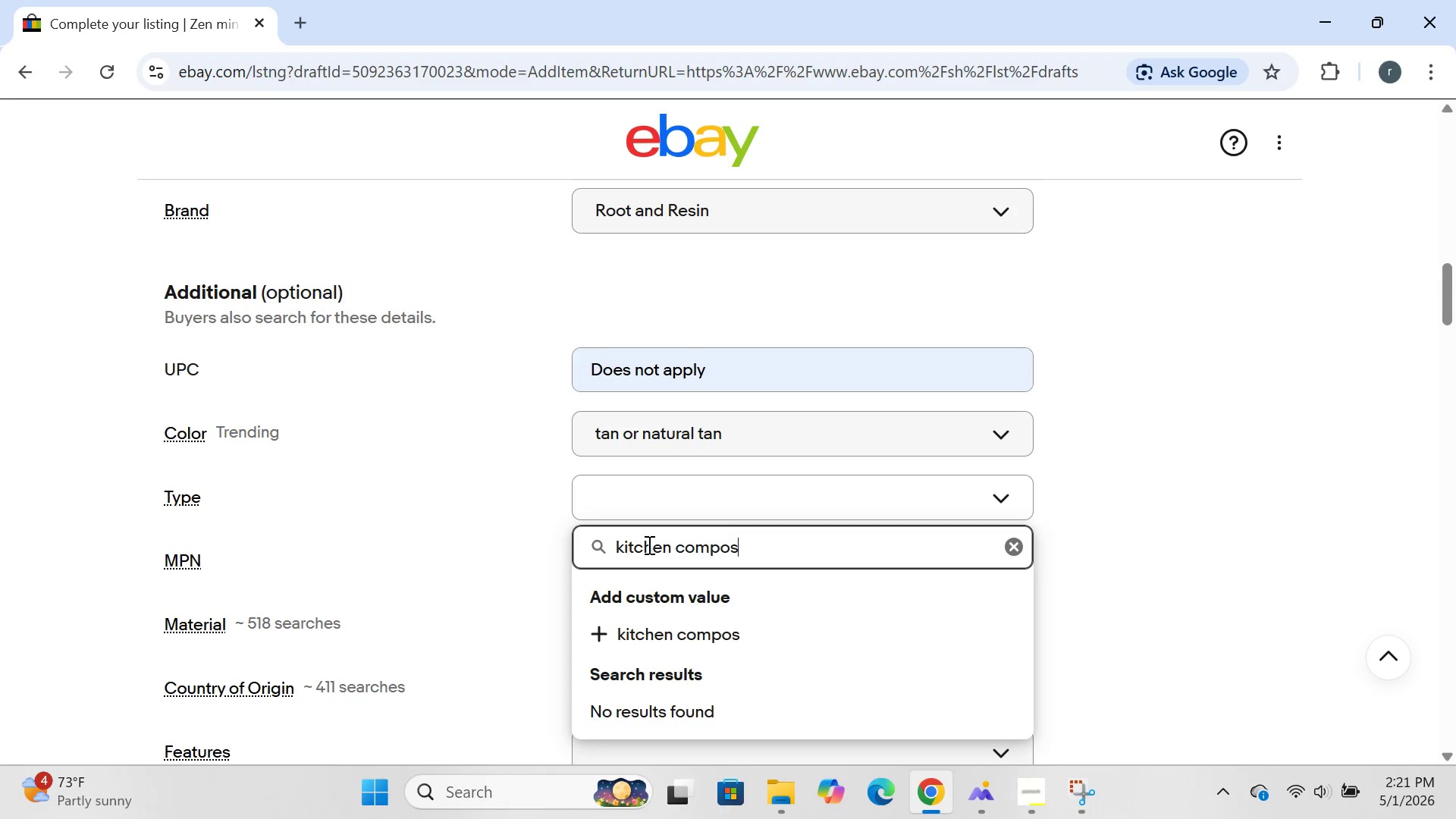 
wait(5.42)
 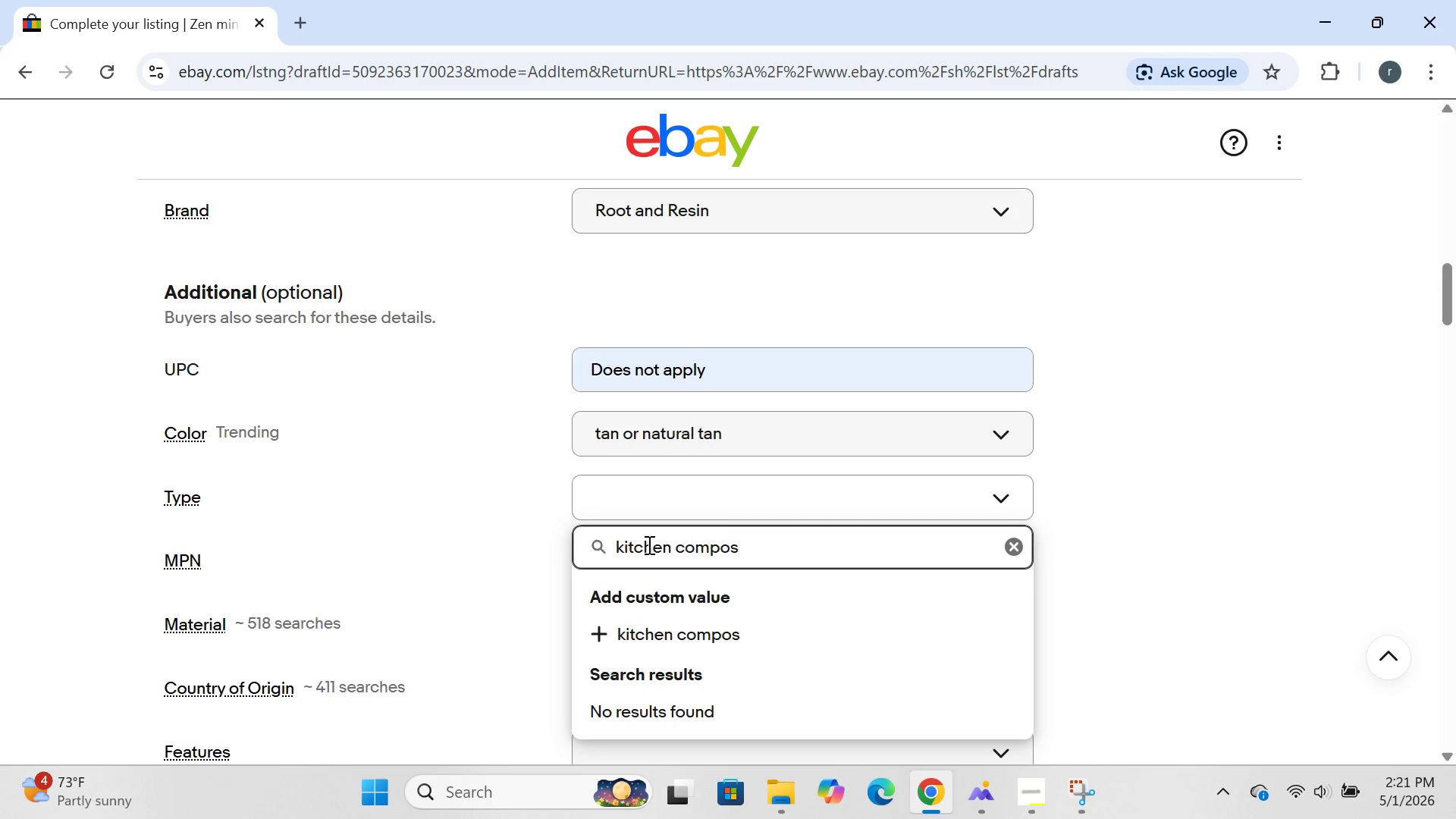 
type(t bin)
 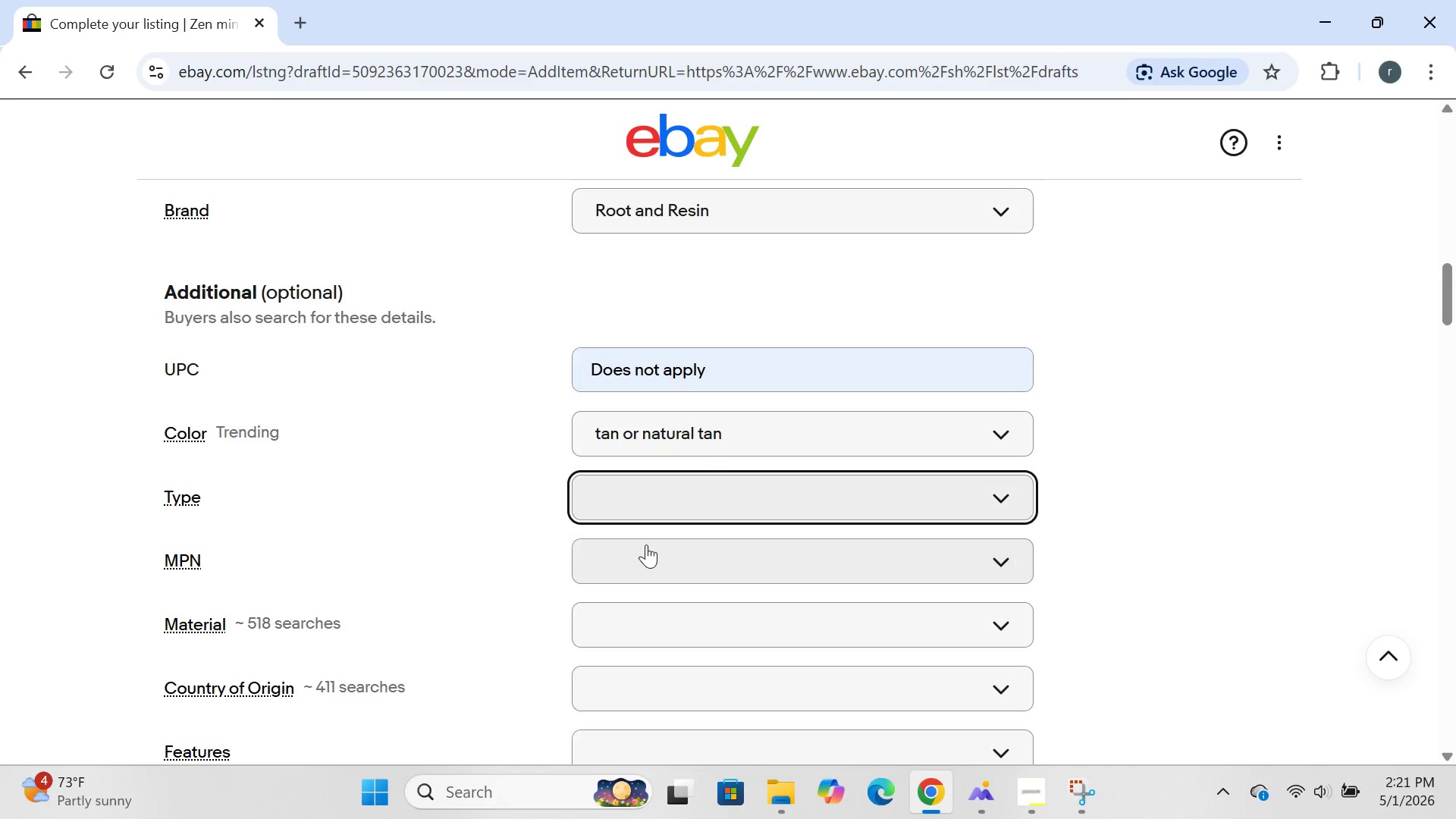 
key(Enter)
 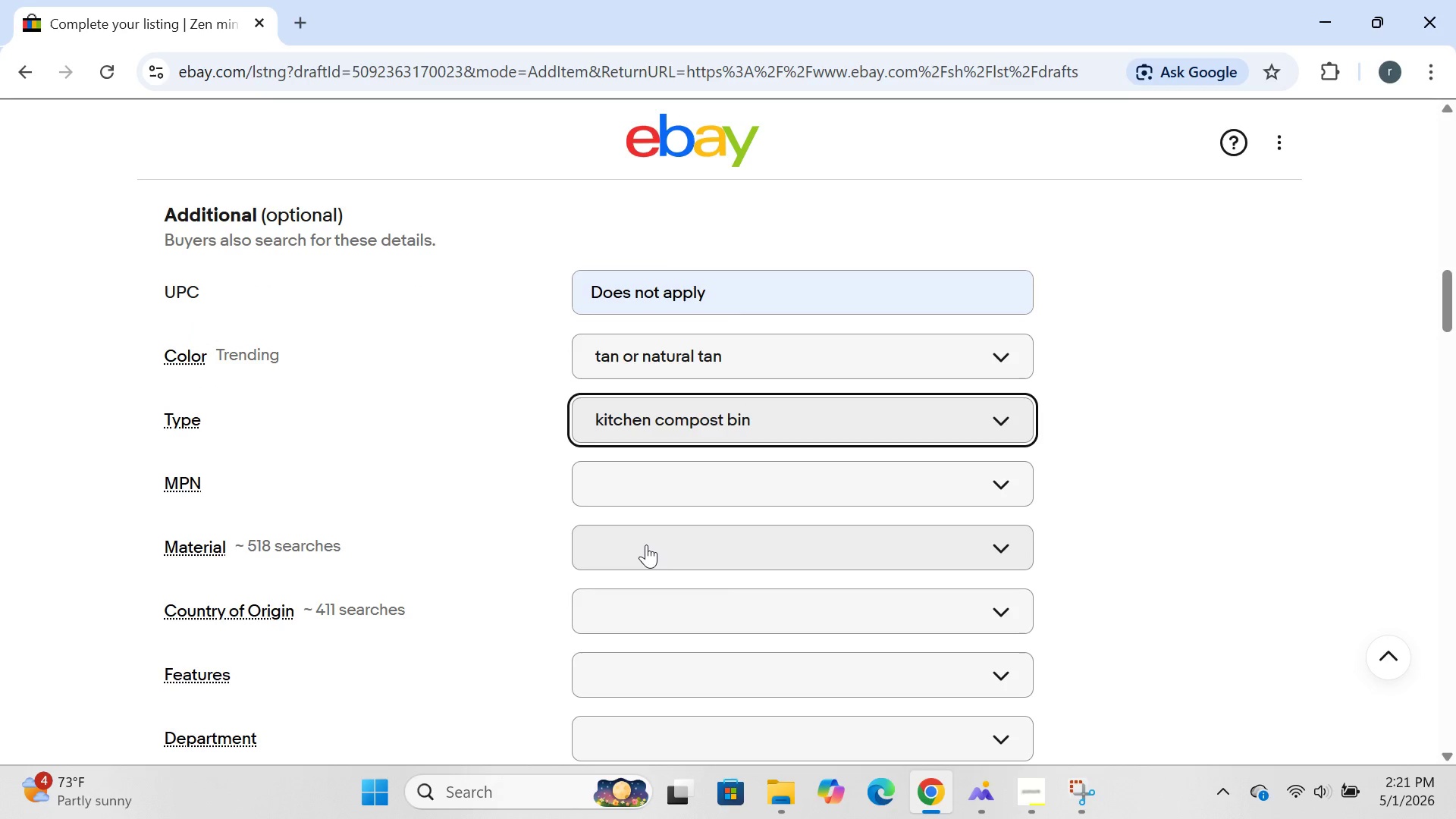 
left_click([686, 483])
 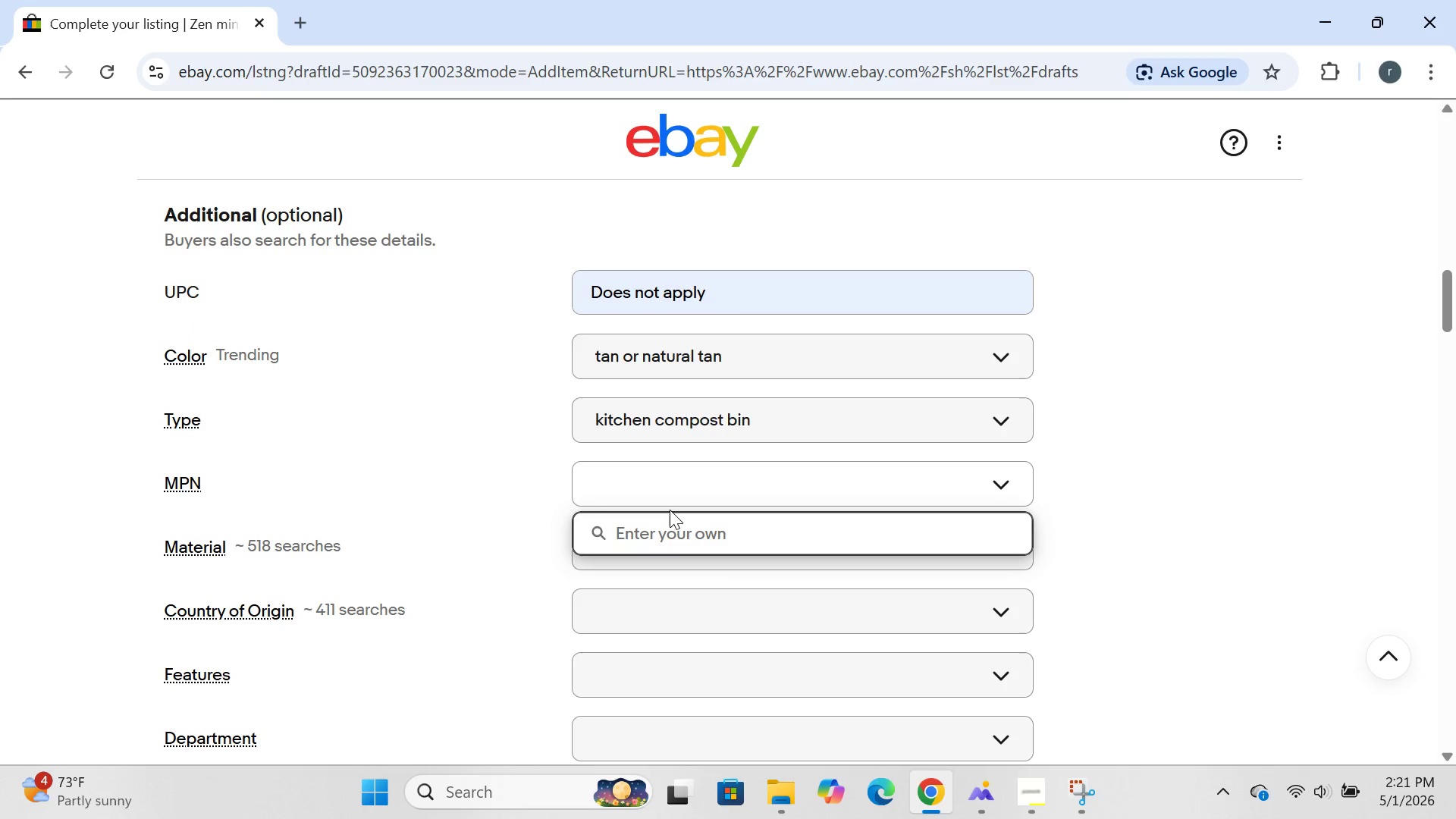 
type(RR-BAM-0003)
 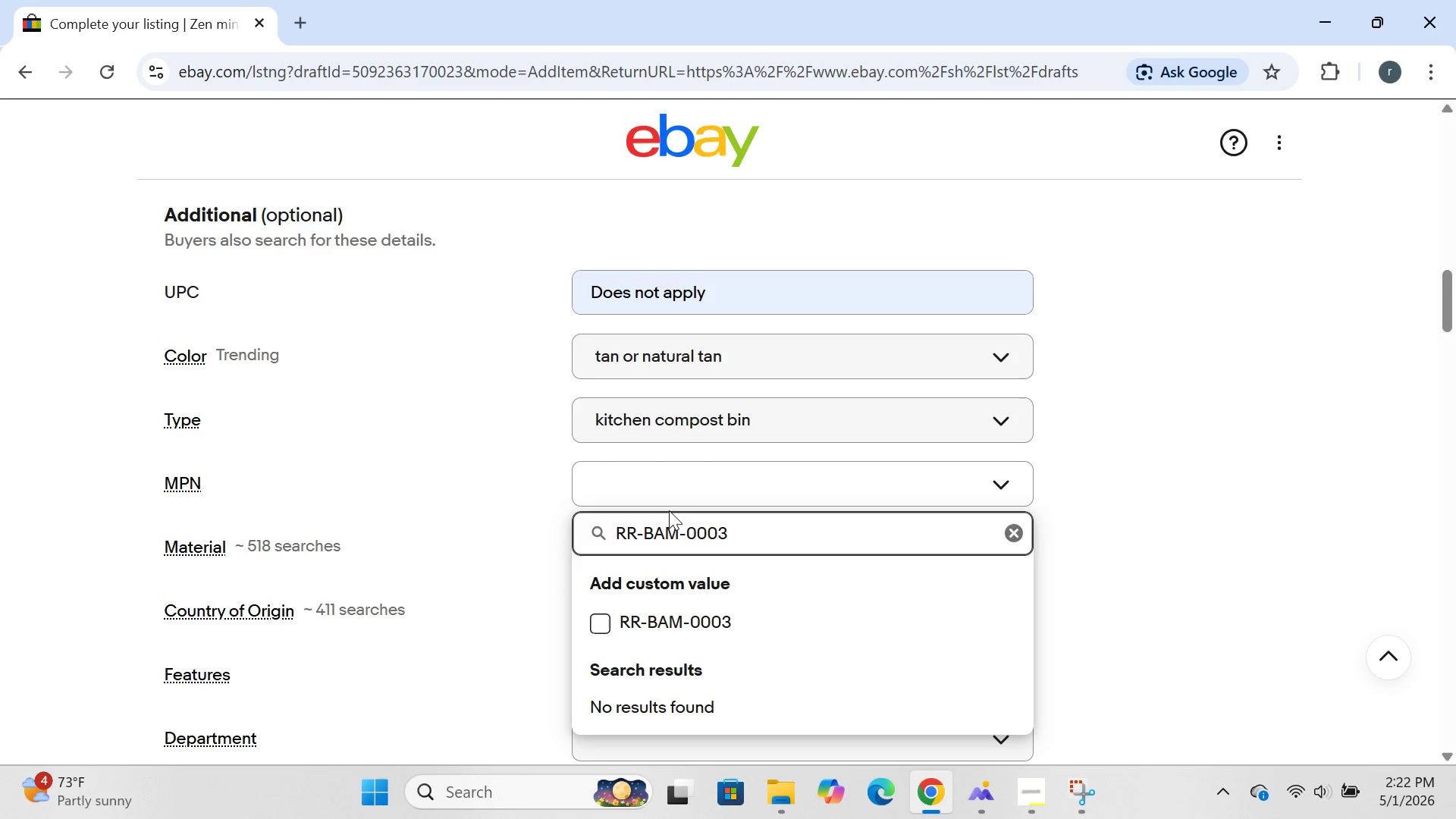 
key(Enter)
 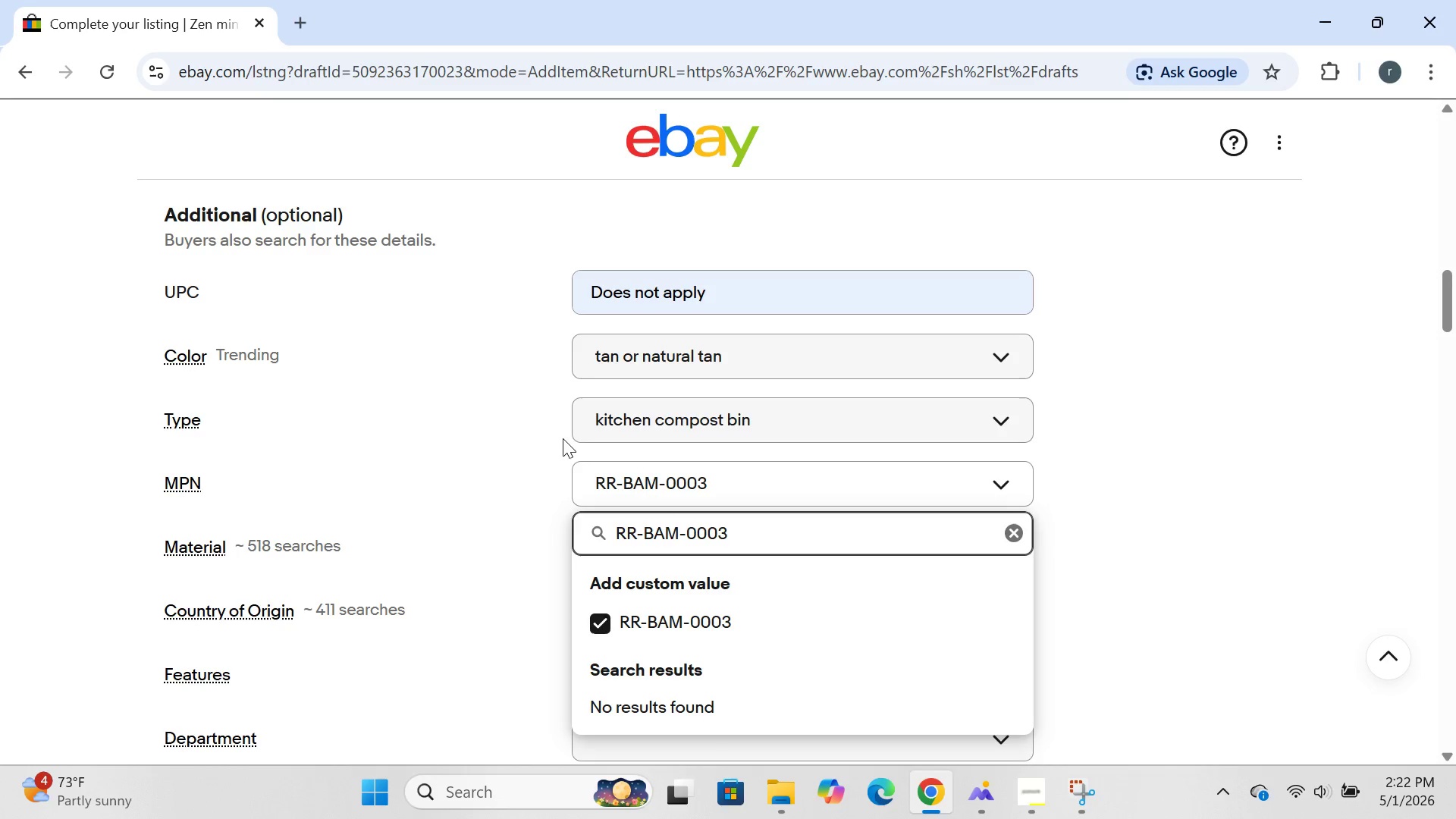 
left_click([556, 443])
 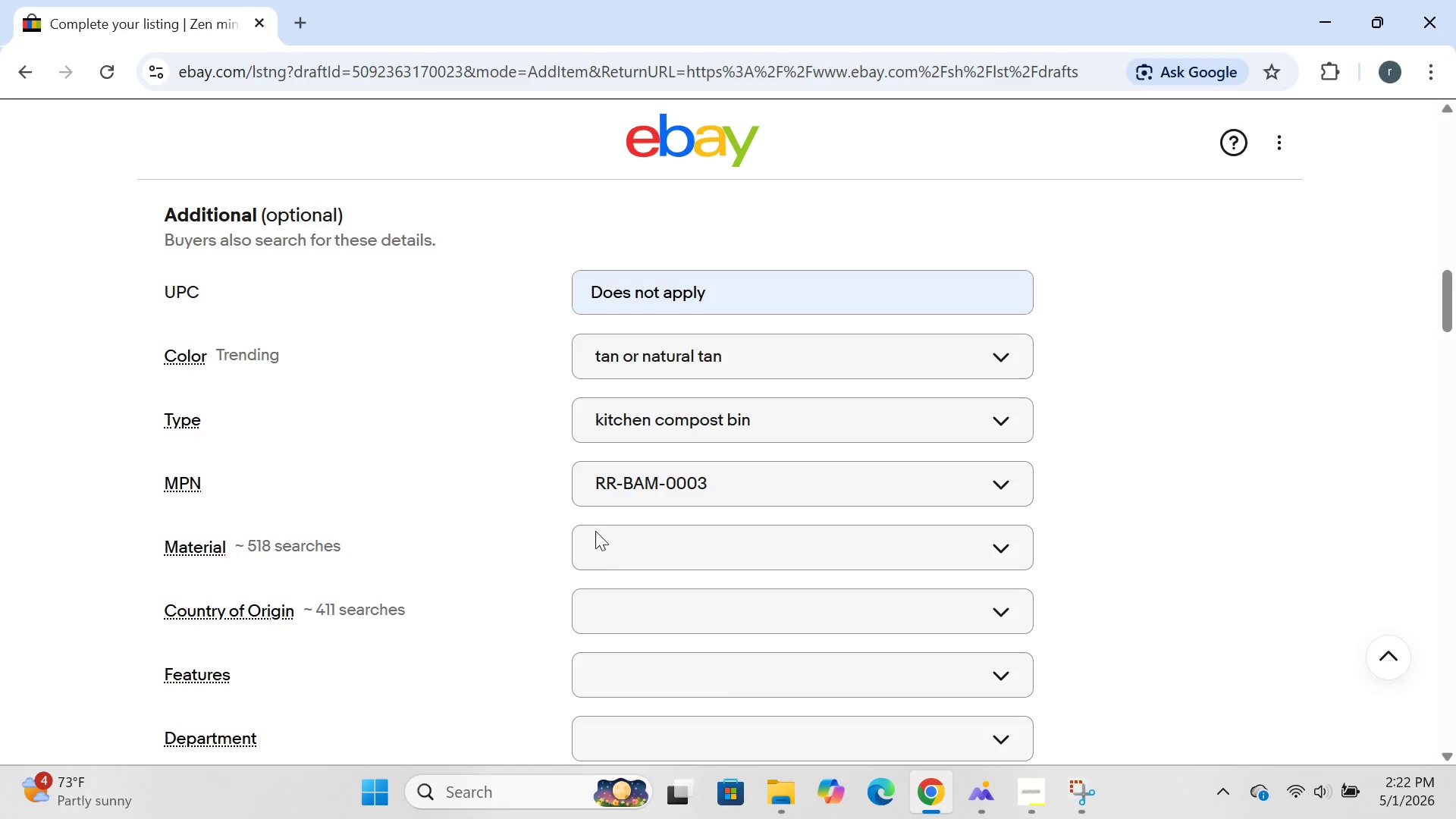 
left_click([603, 546])
 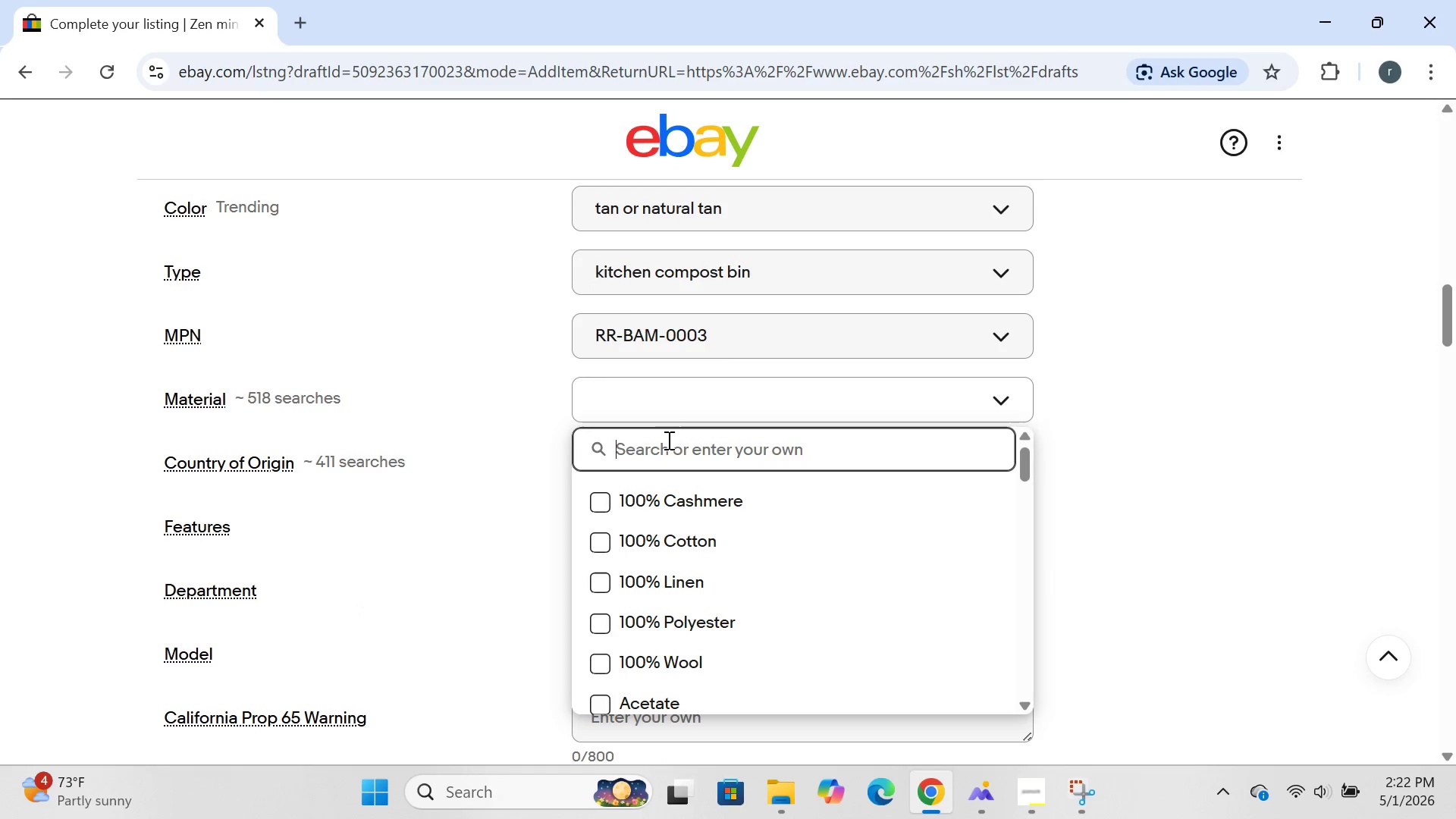 
left_click([655, 450])
 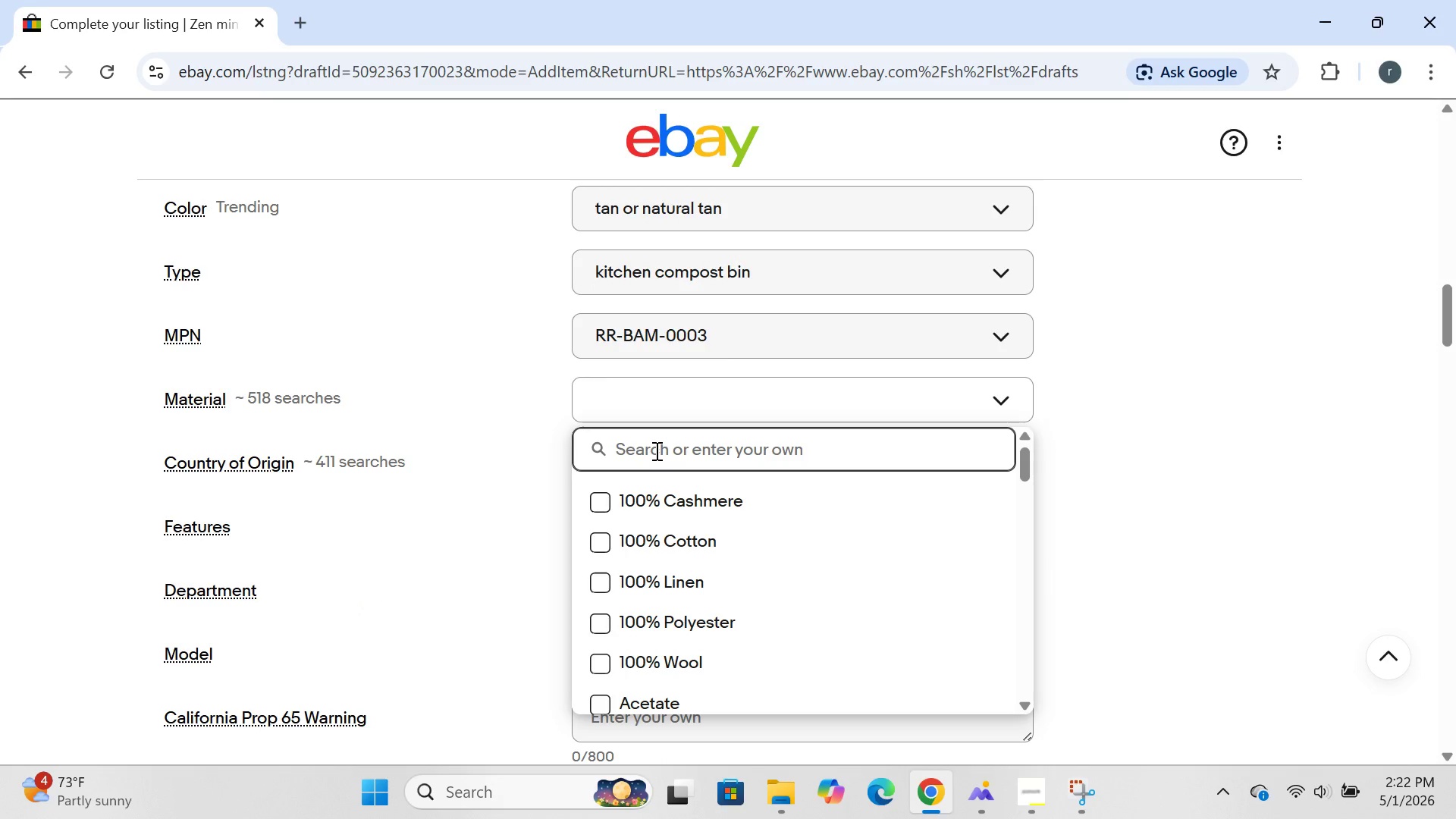 
key(B)
 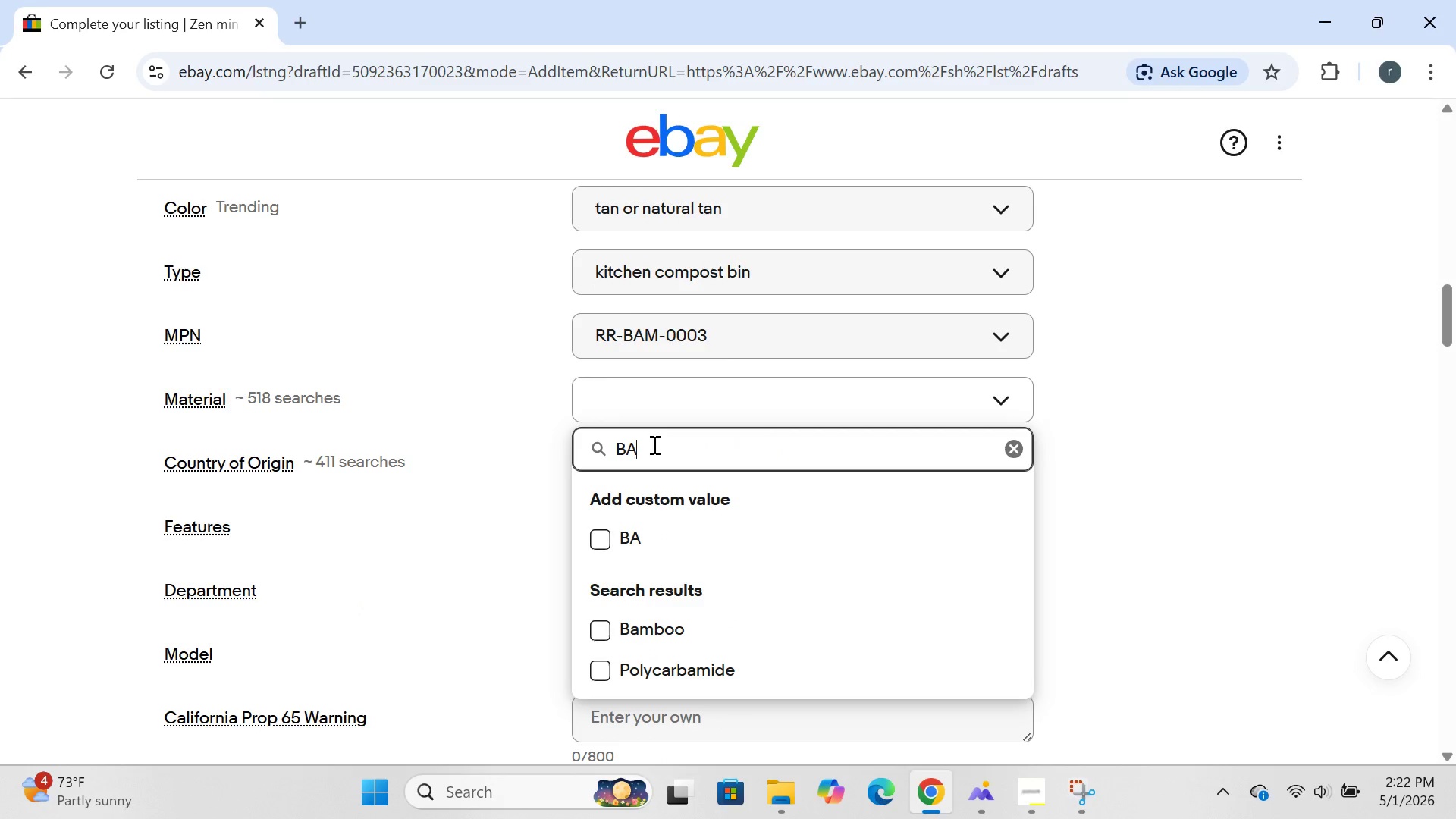 
type(A)
key(Backspace)
key(Backspace)
type(bamboo fiber and cornstarch)
 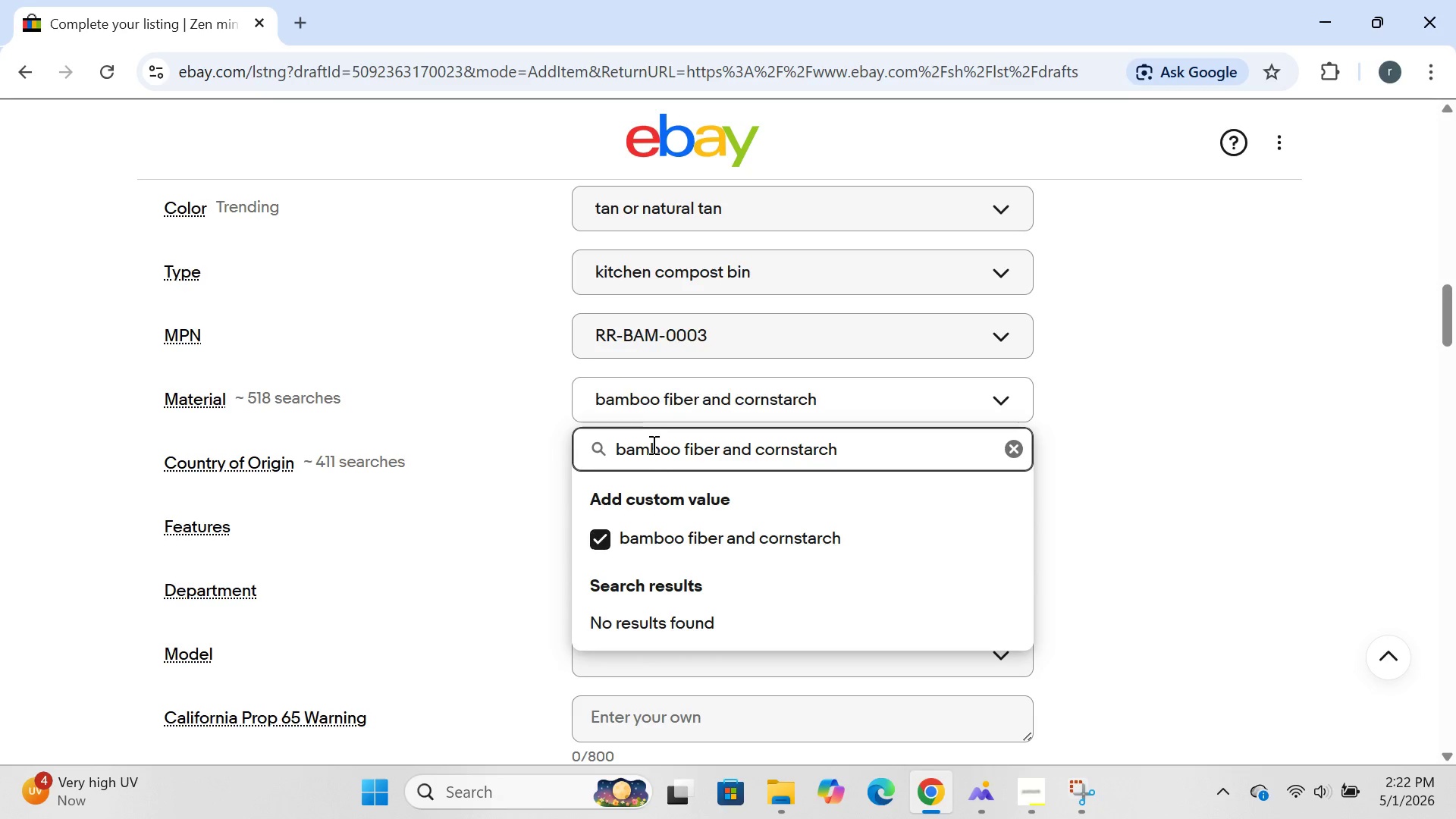 
key(Enter)
 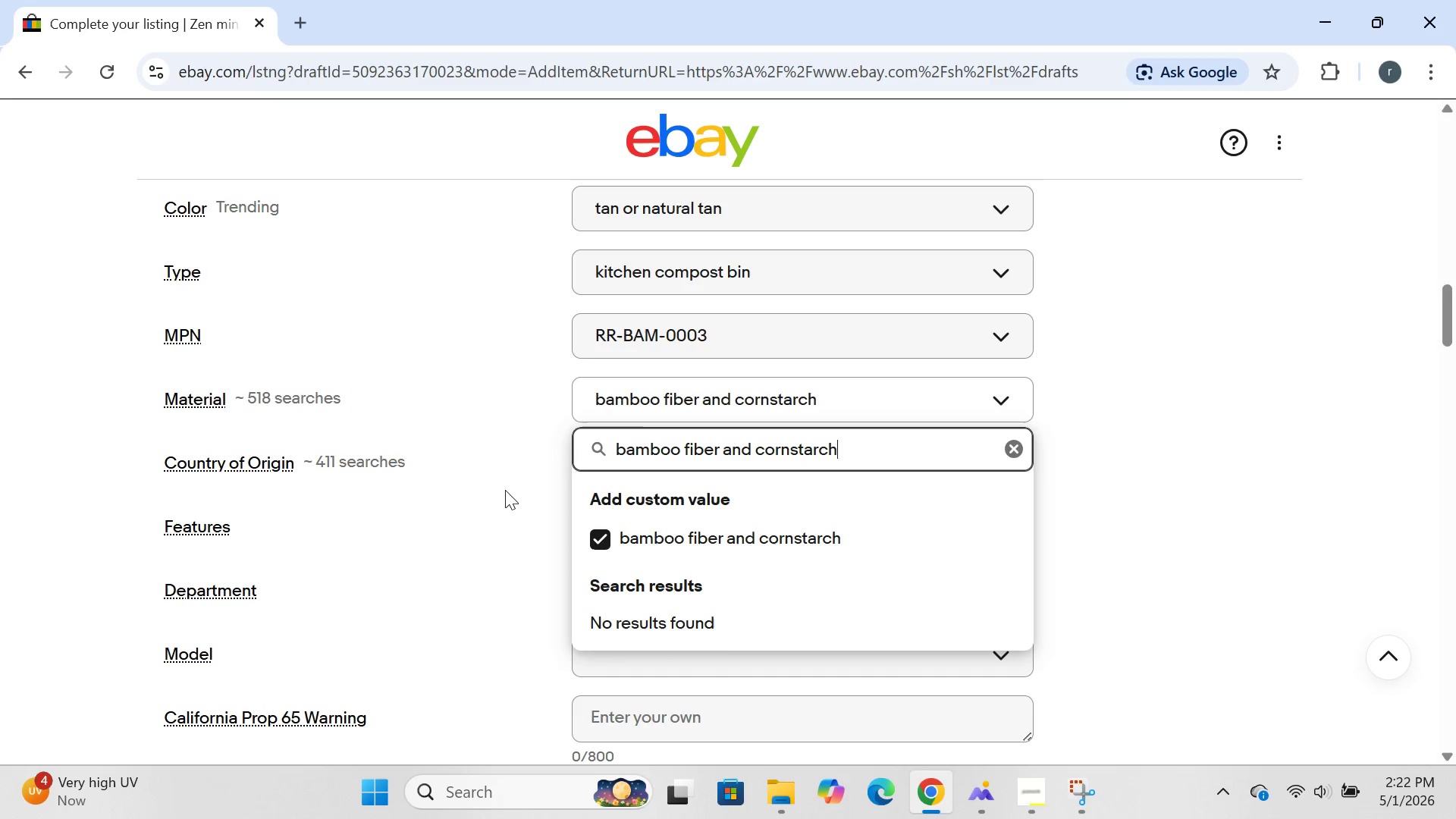 
wait(6.17)
 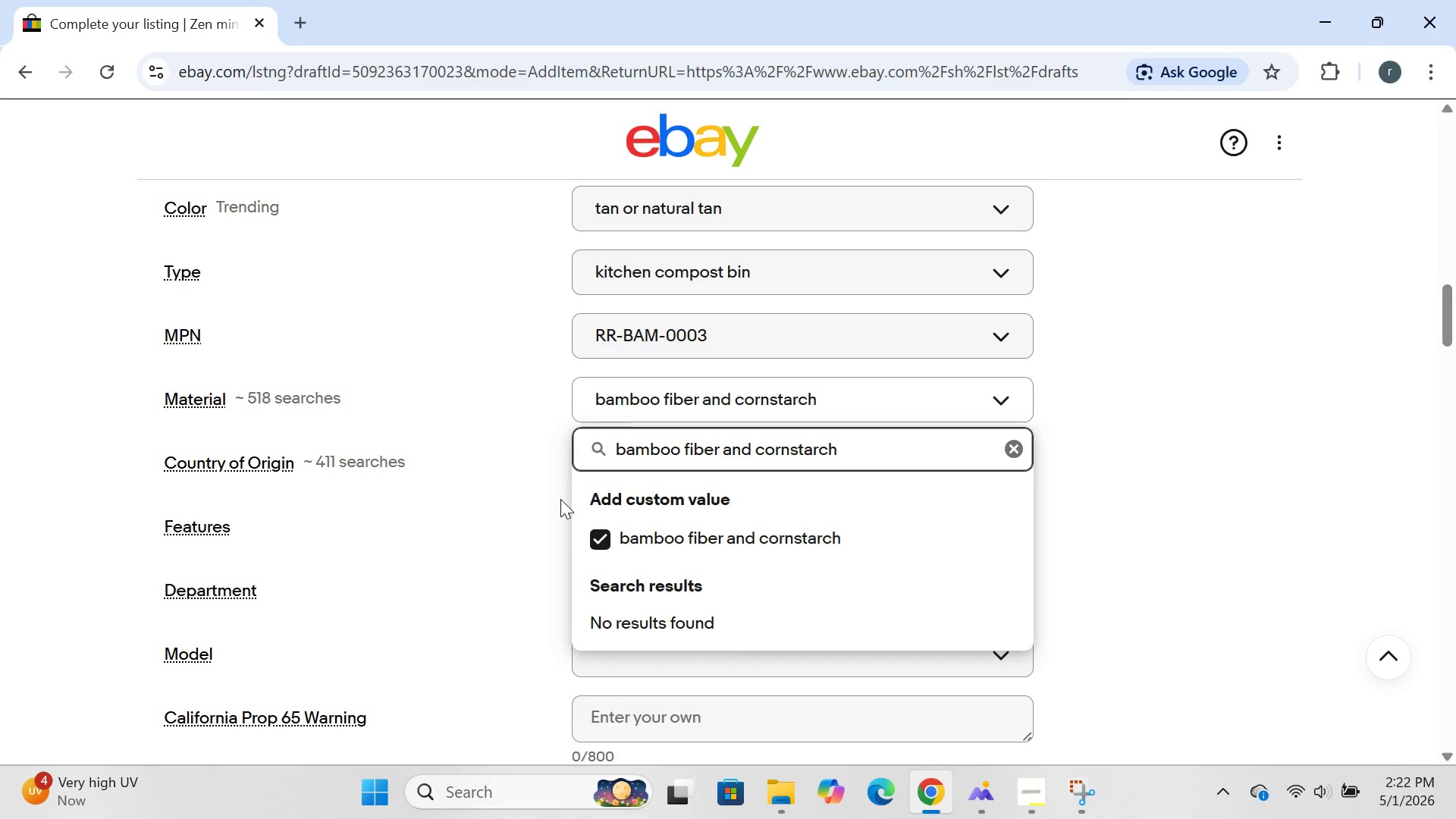 
left_click([1216, 443])
 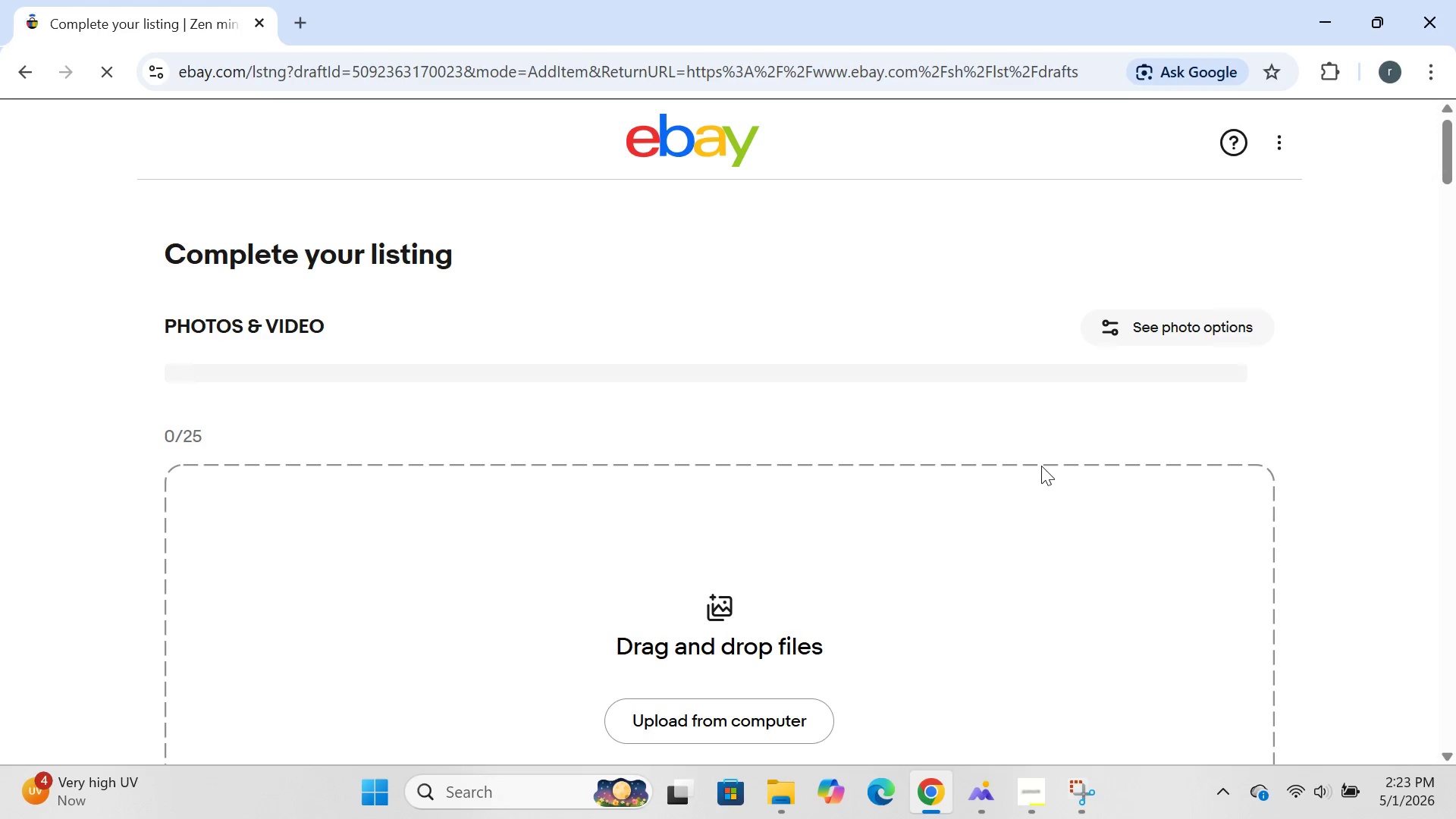 
wait(22.2)
 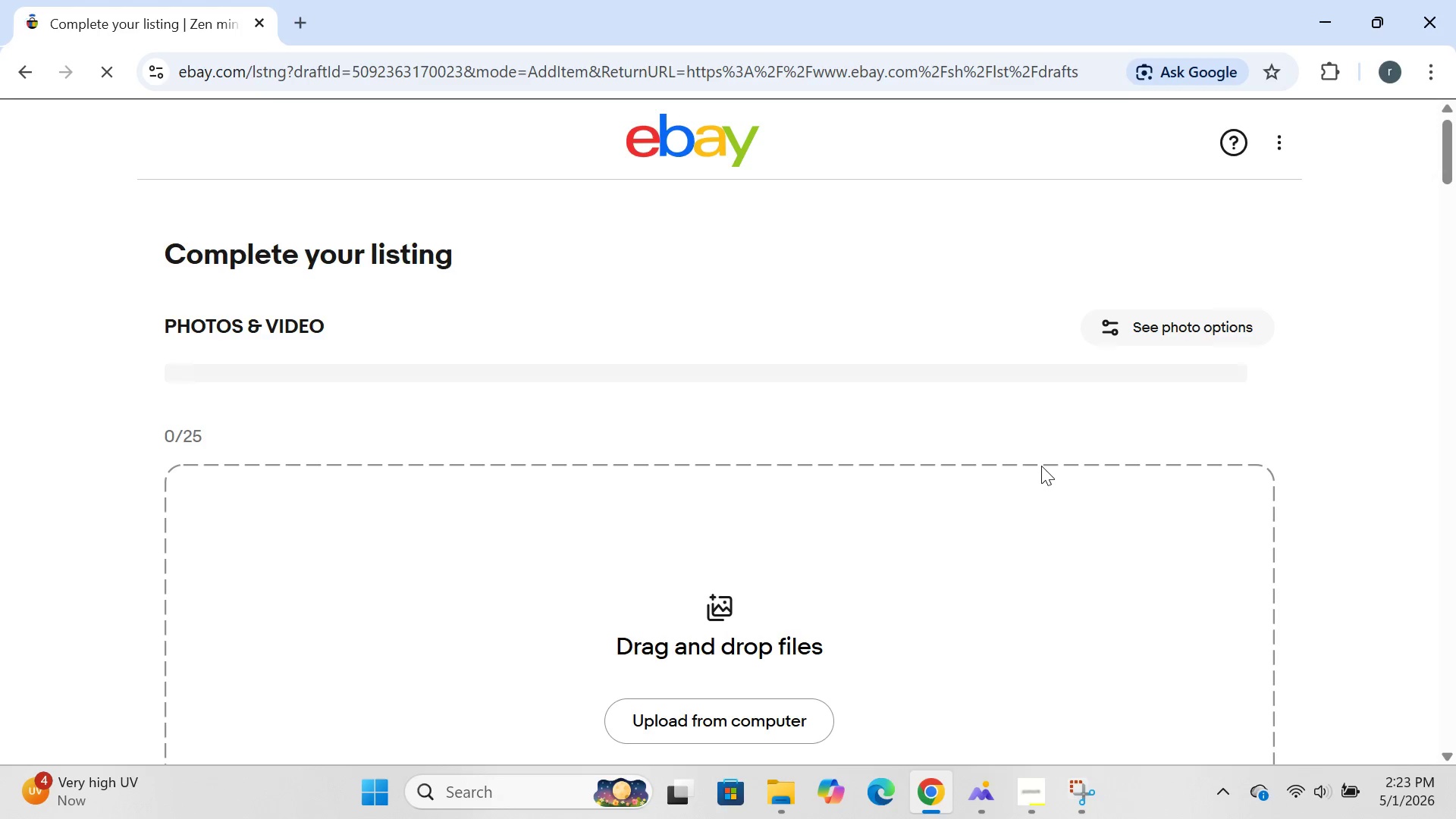 
left_click([688, 353])
 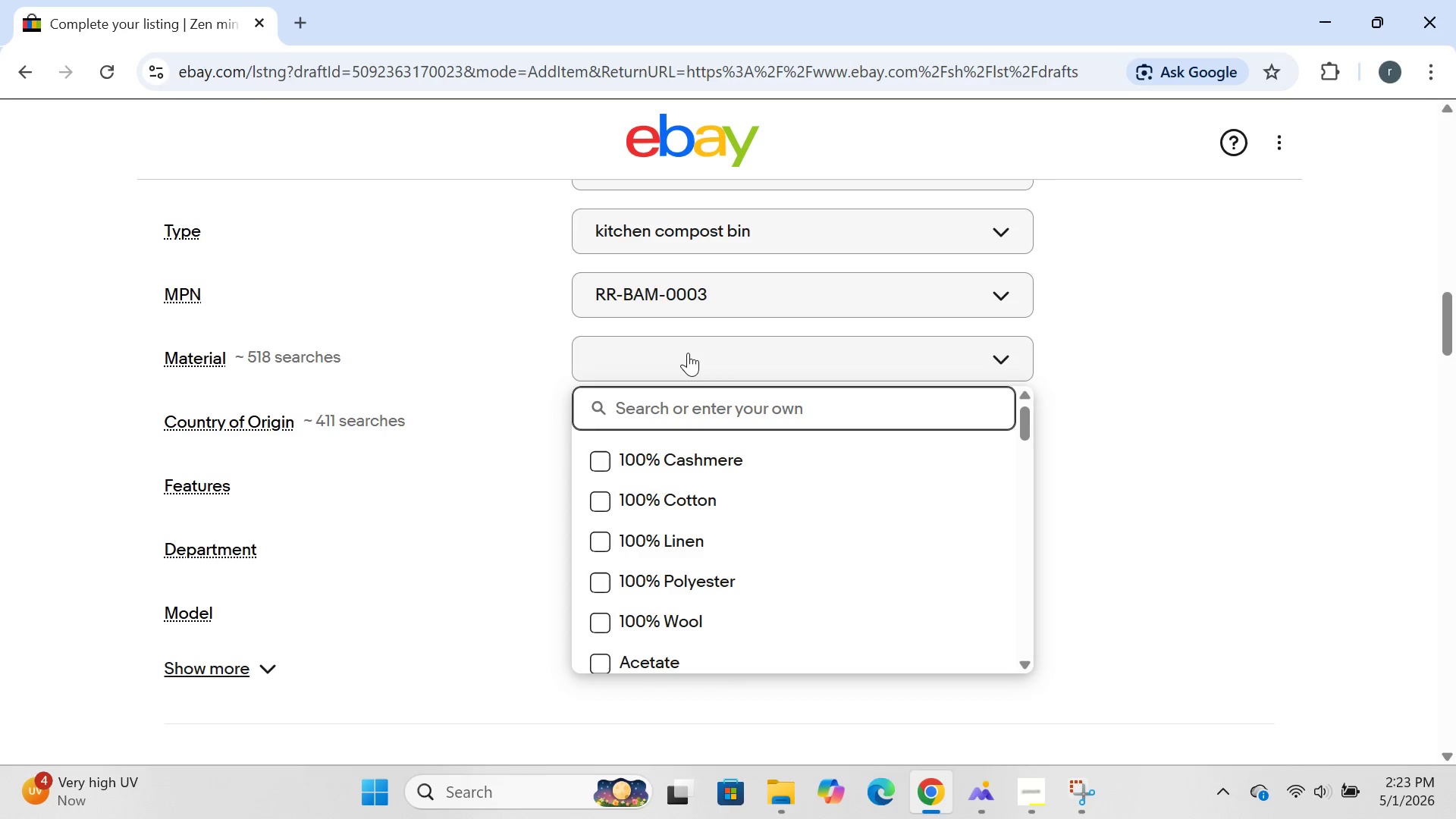 
wait(40.84)
 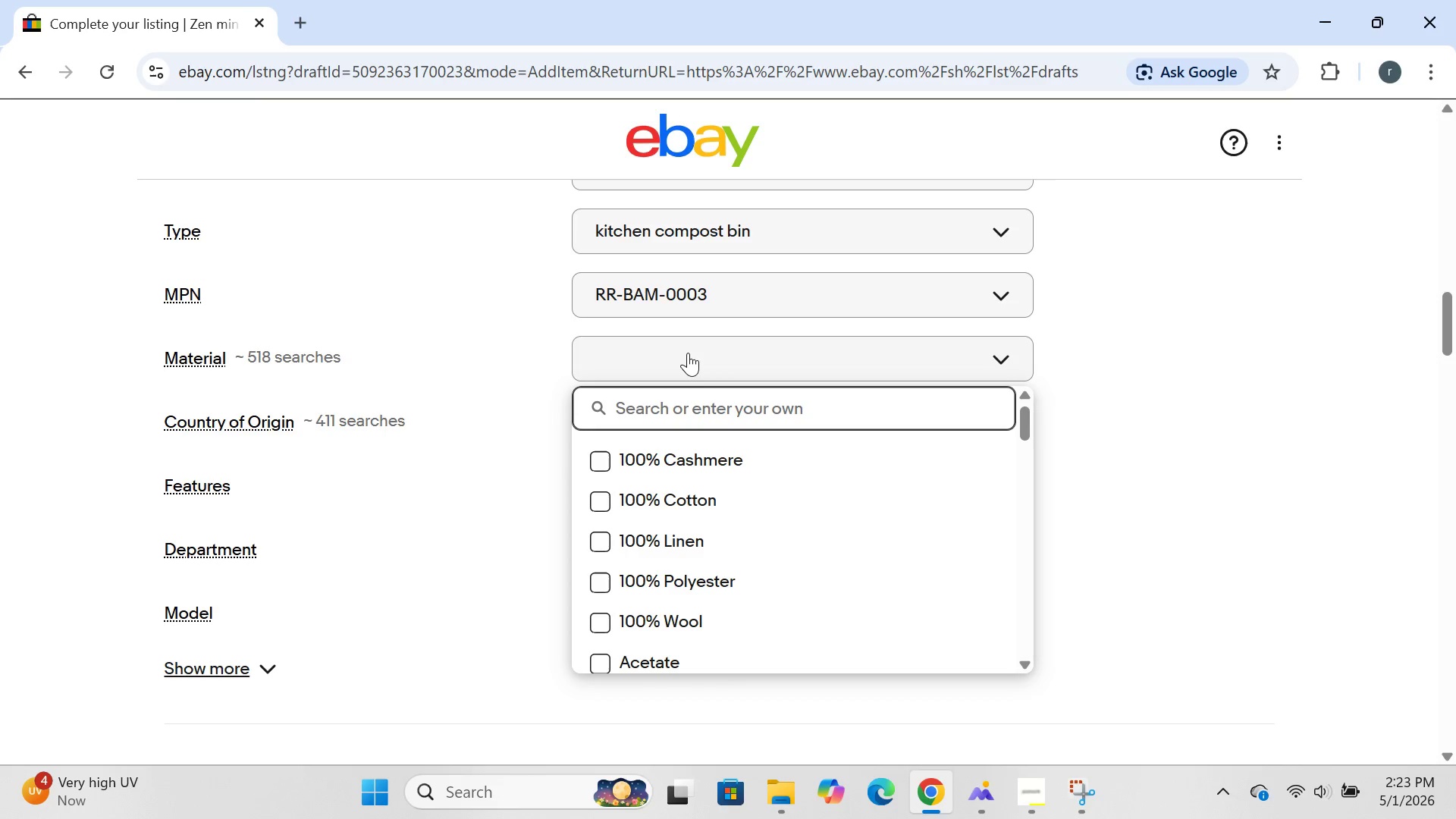 
type(china)
 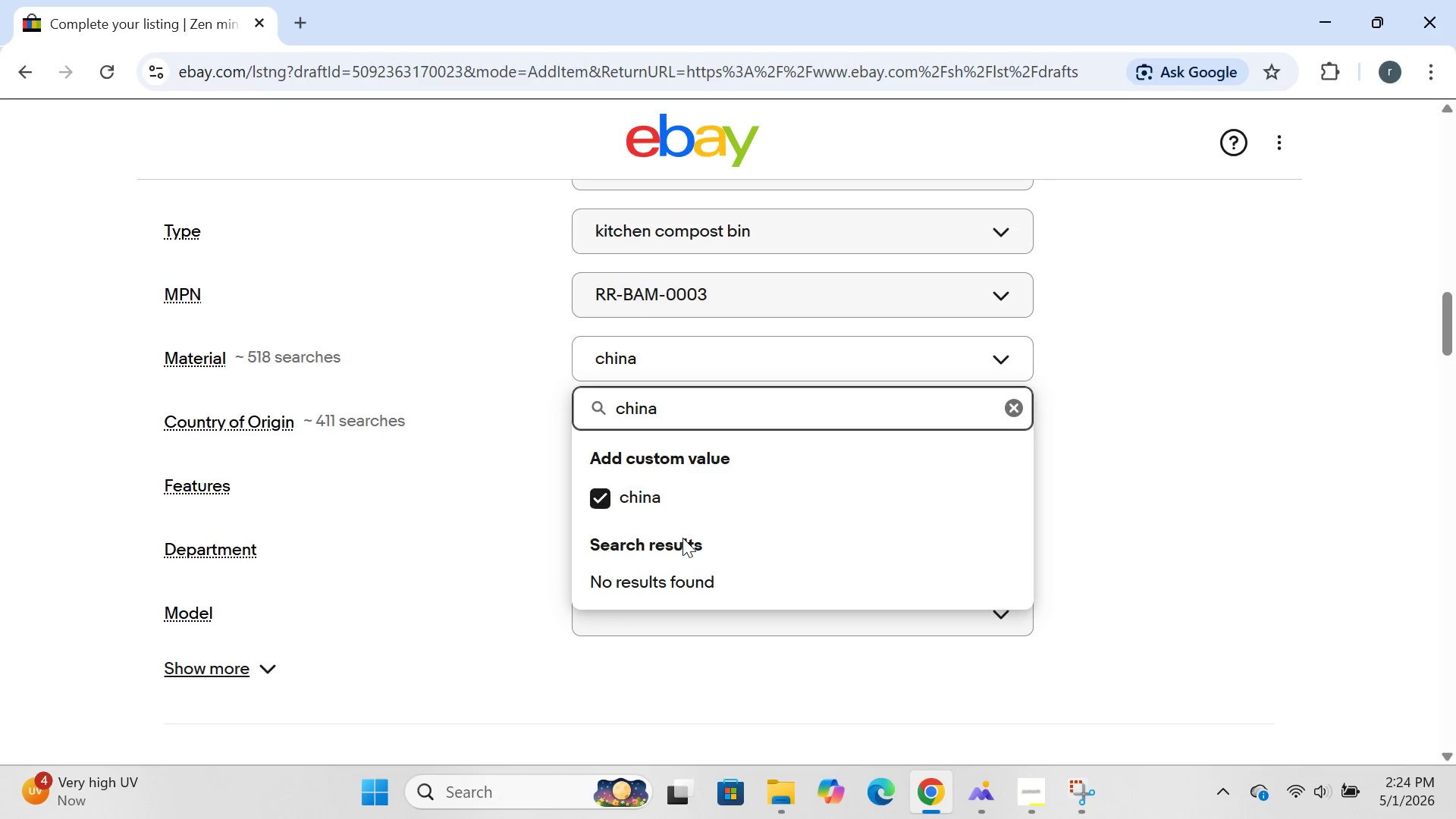 
key(Enter)
 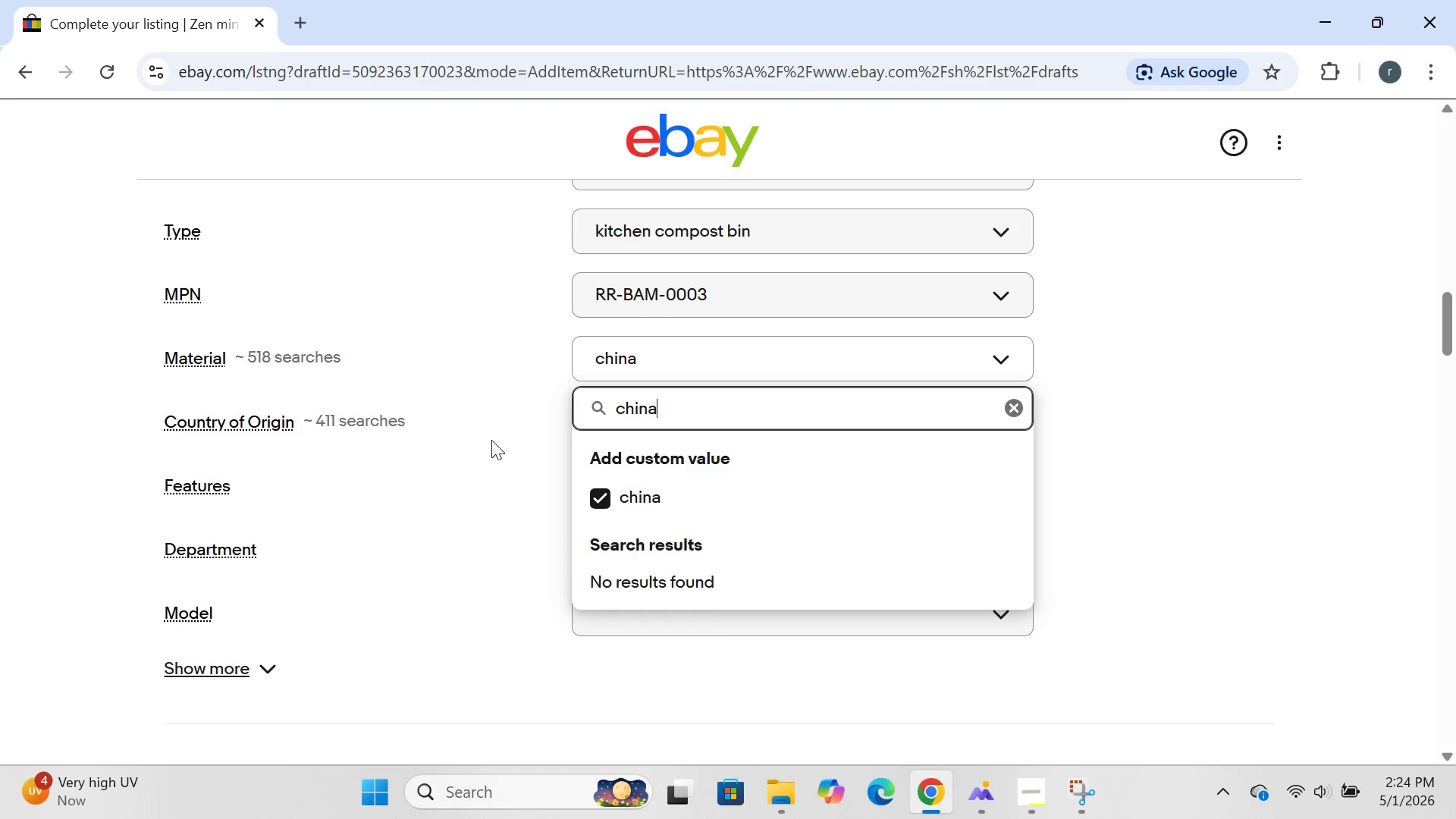 
left_click([491, 440])
 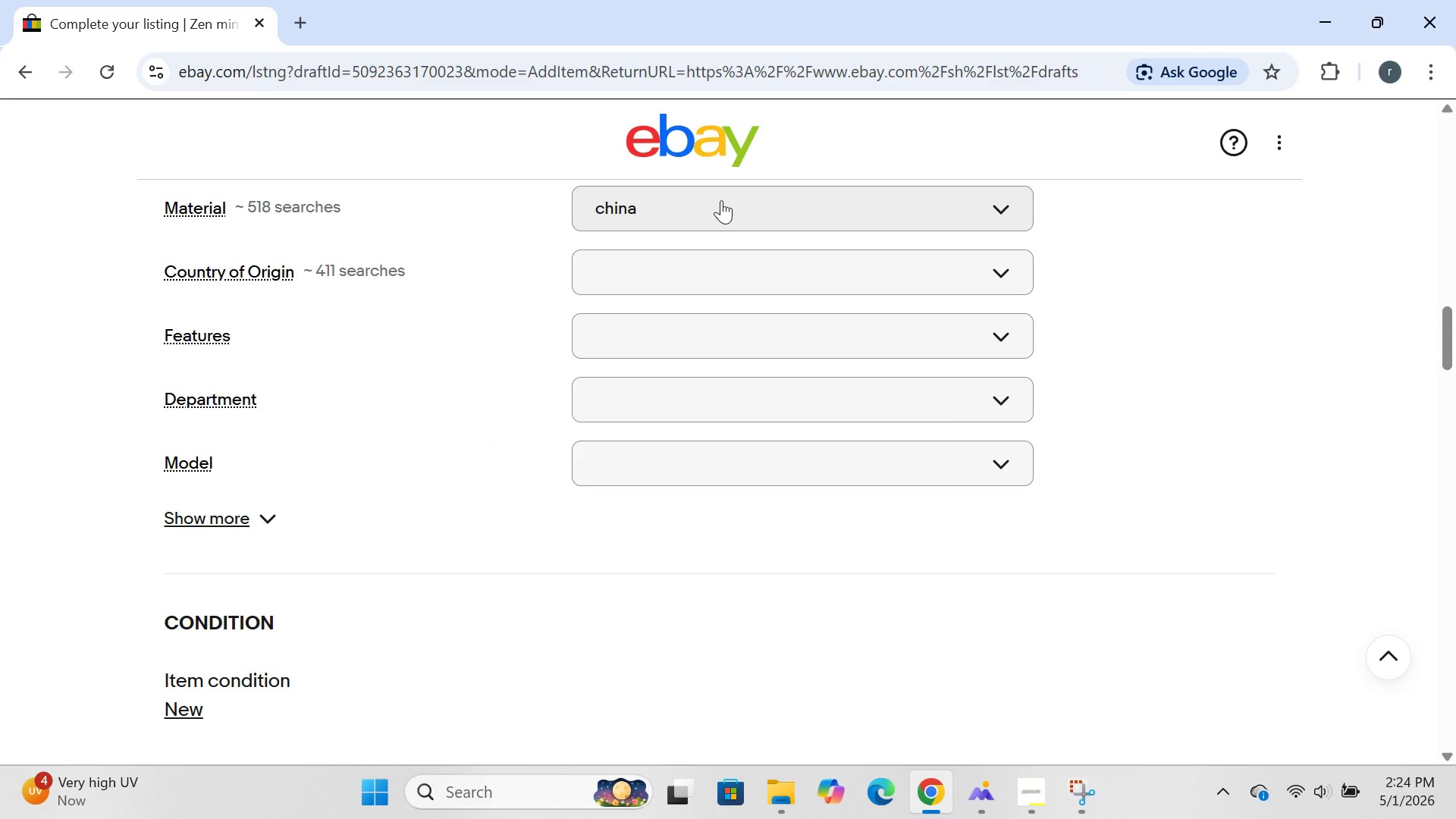 
wait(7.36)
 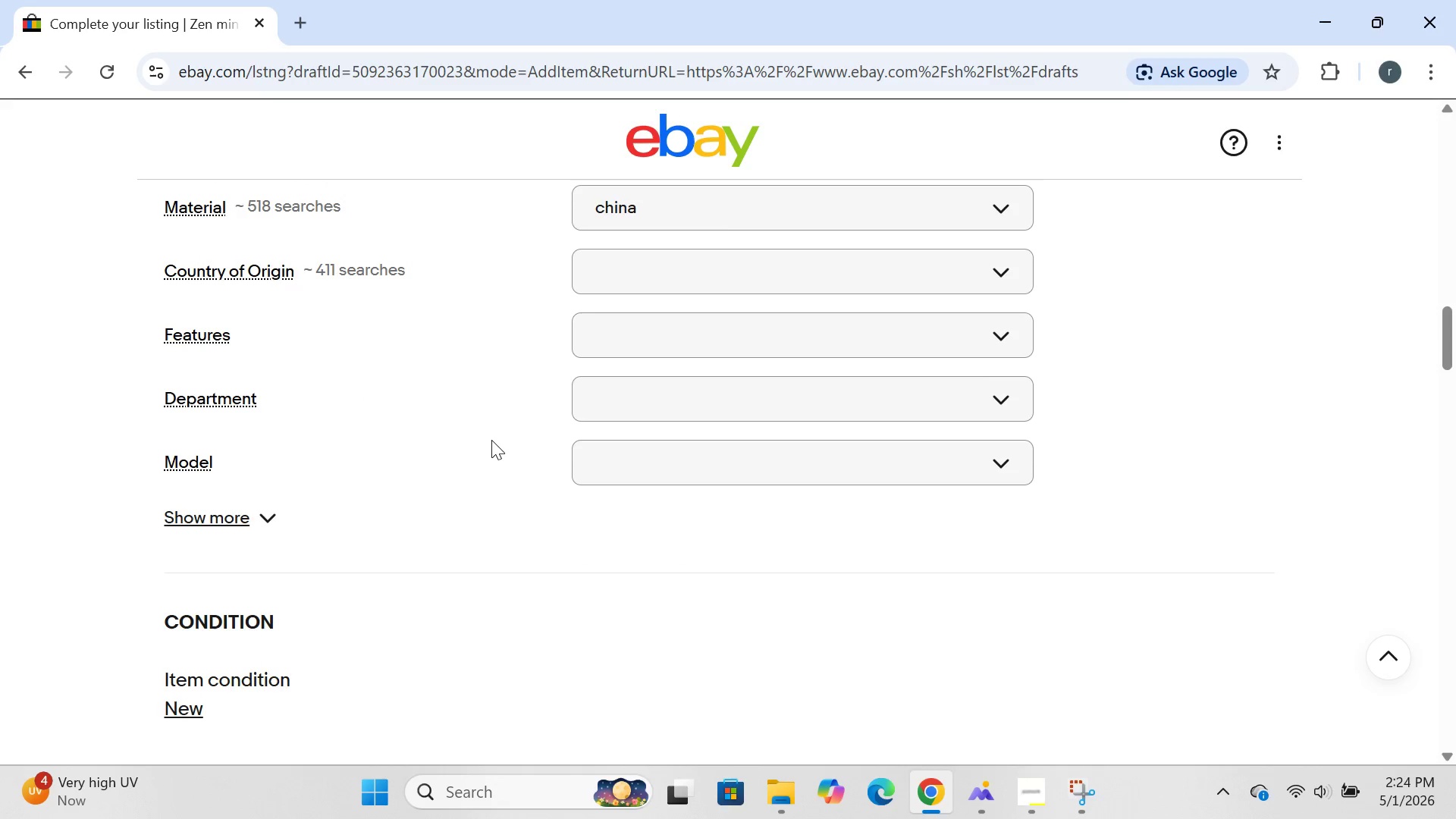 
left_click([721, 200])
 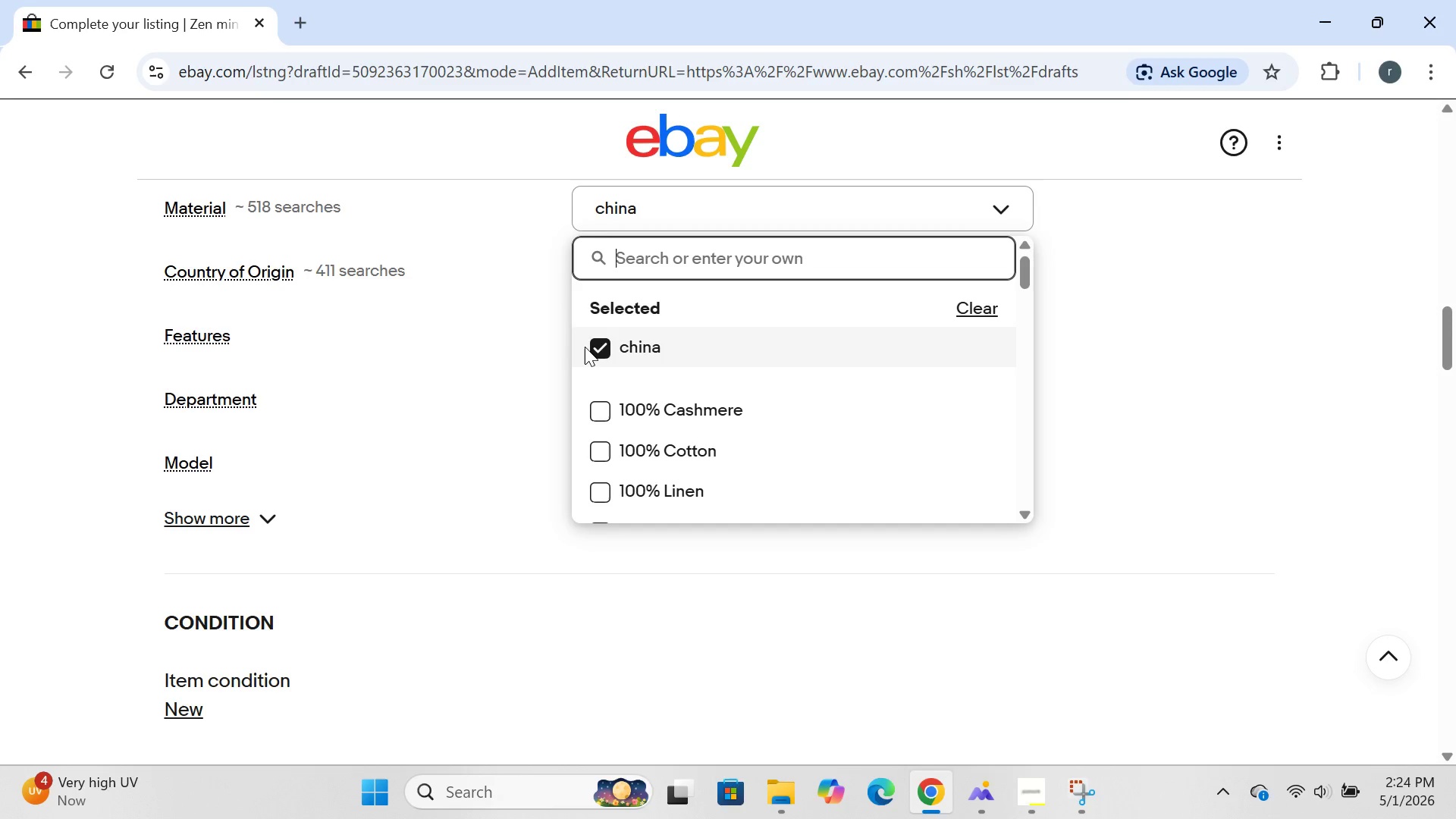 
left_click([585, 347])
 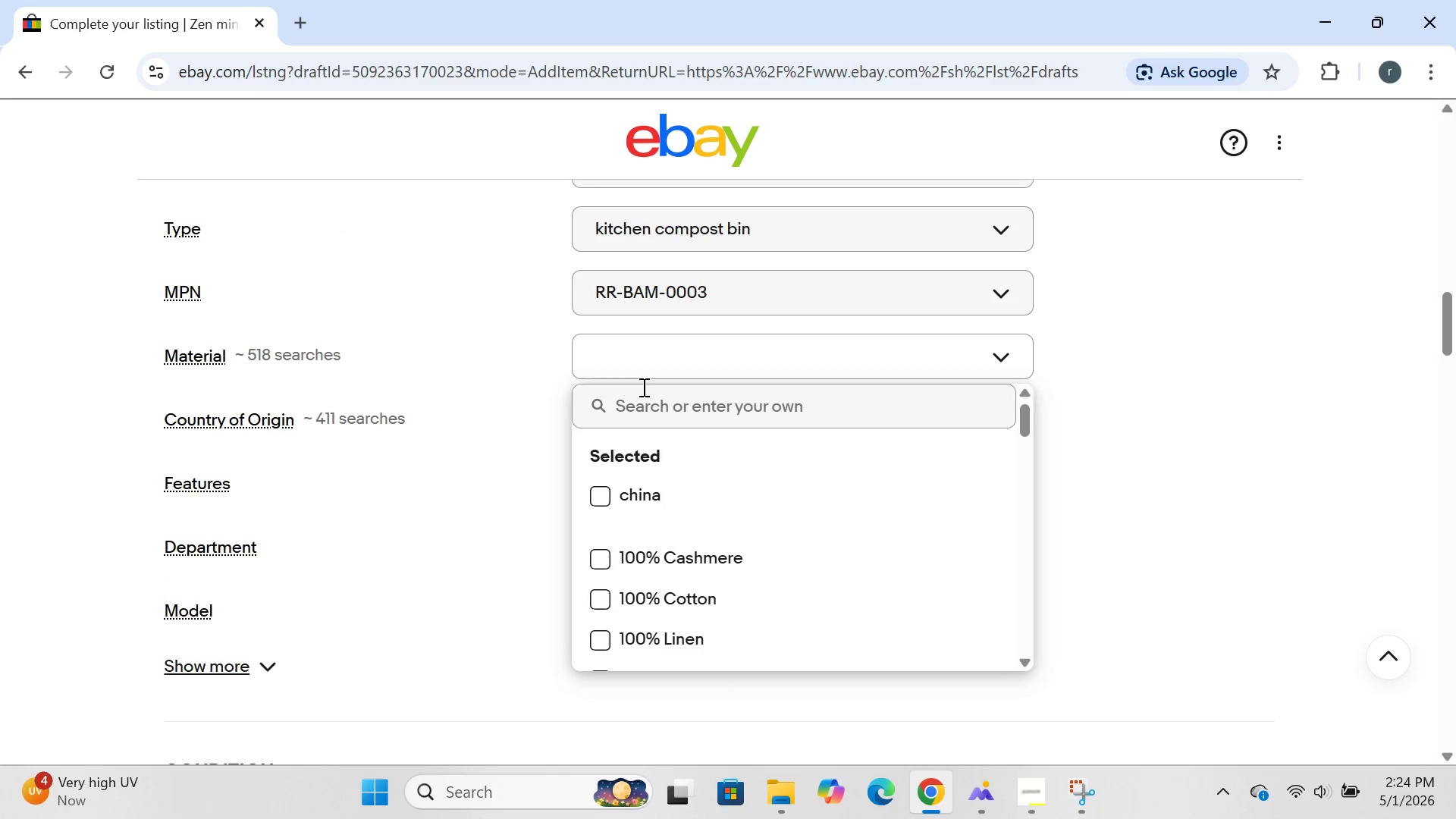 
left_click([653, 404])
 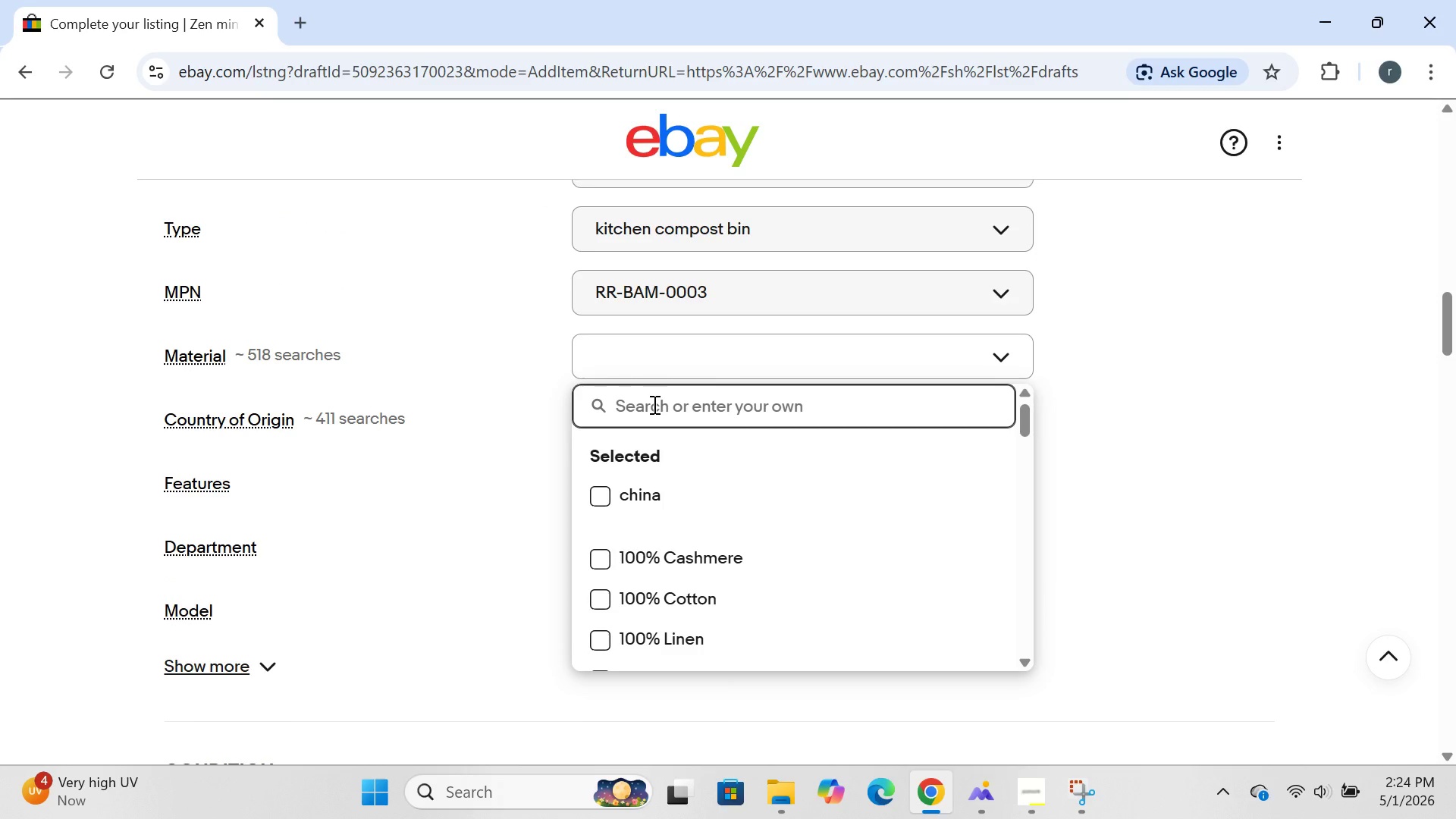 
type(bamboo fiber and co)
 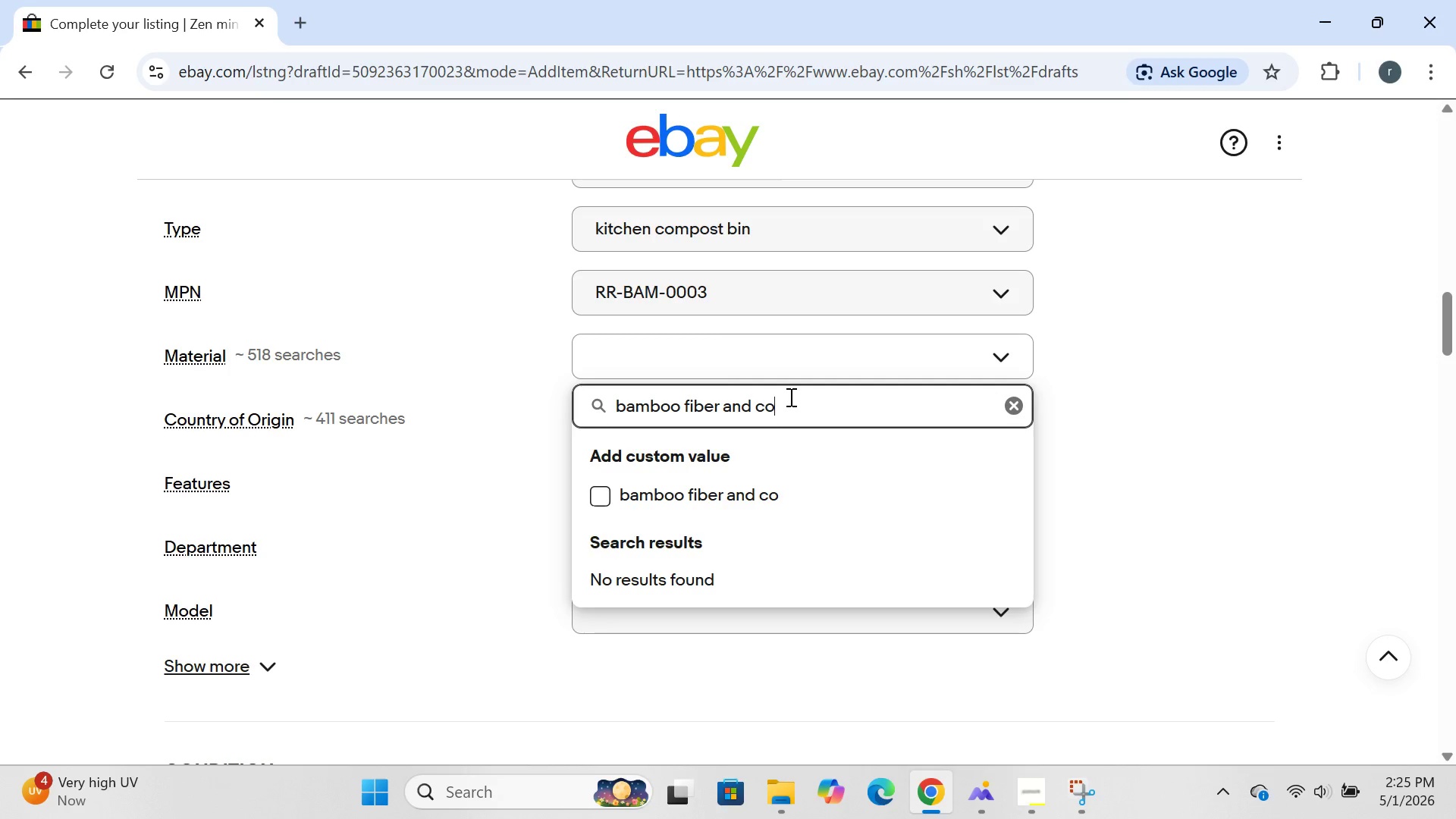 
wait(52.86)
 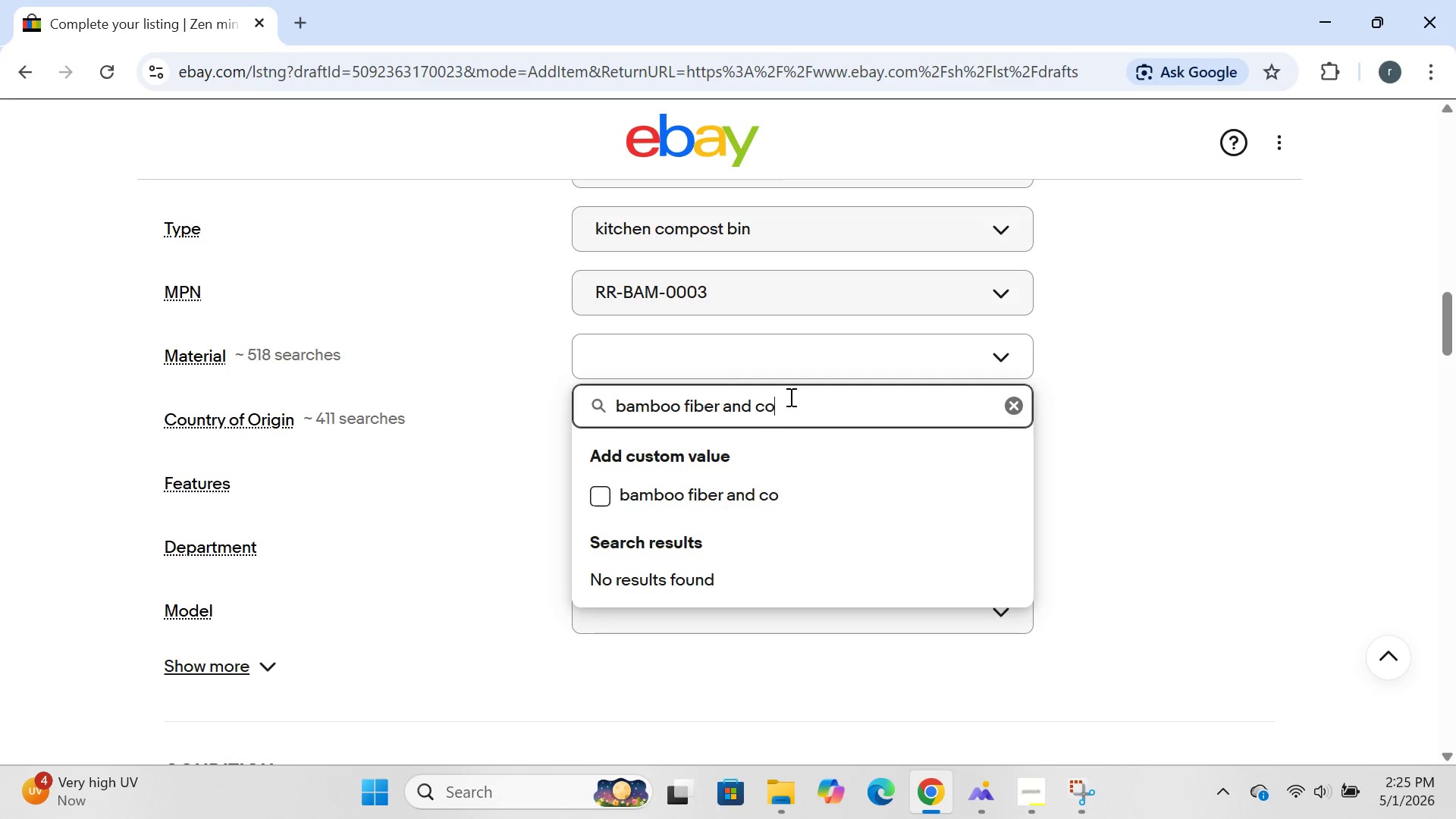 
left_click([786, 416])
 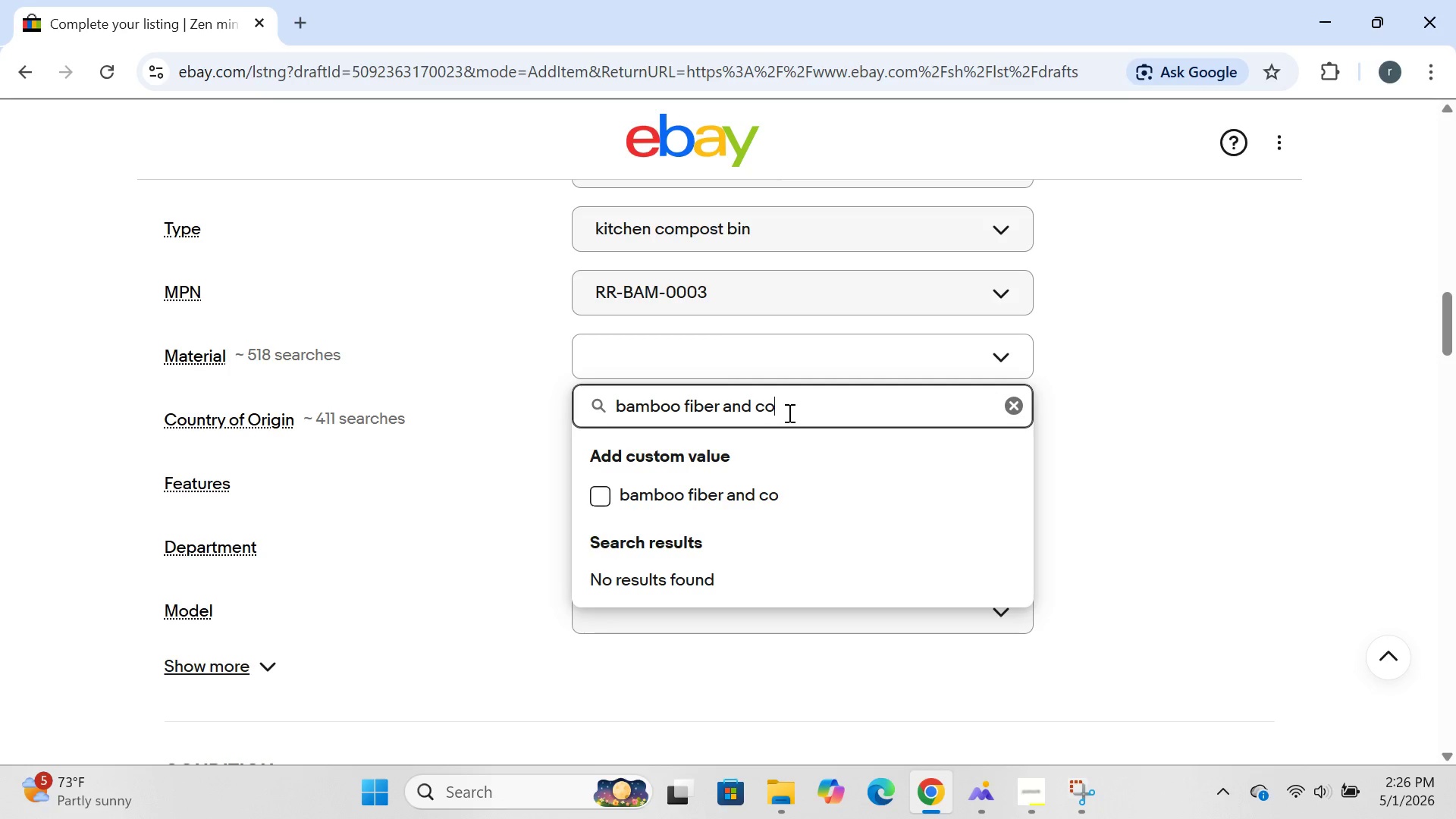 
wait(65.47)
 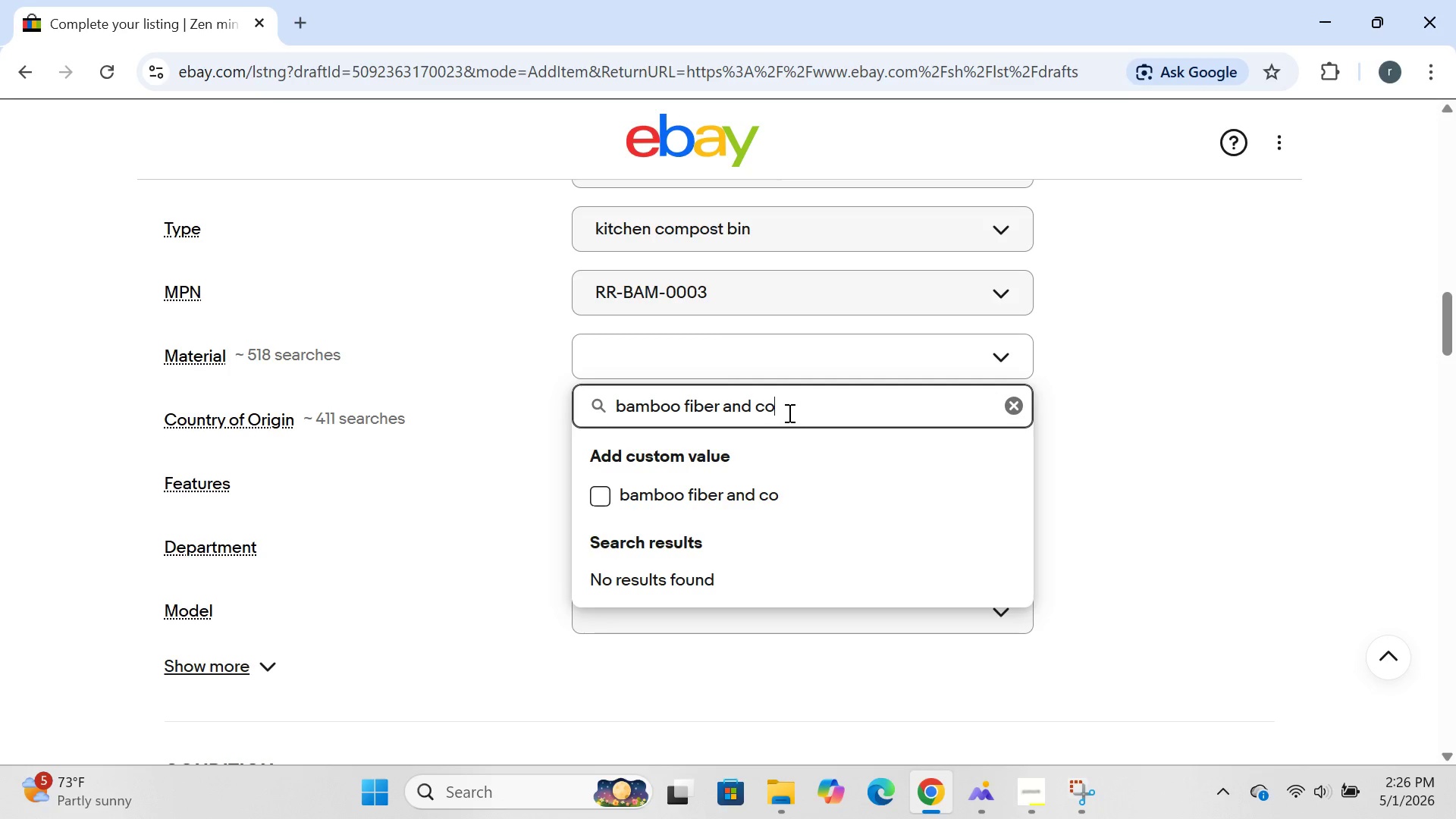 
left_click([812, 422])
 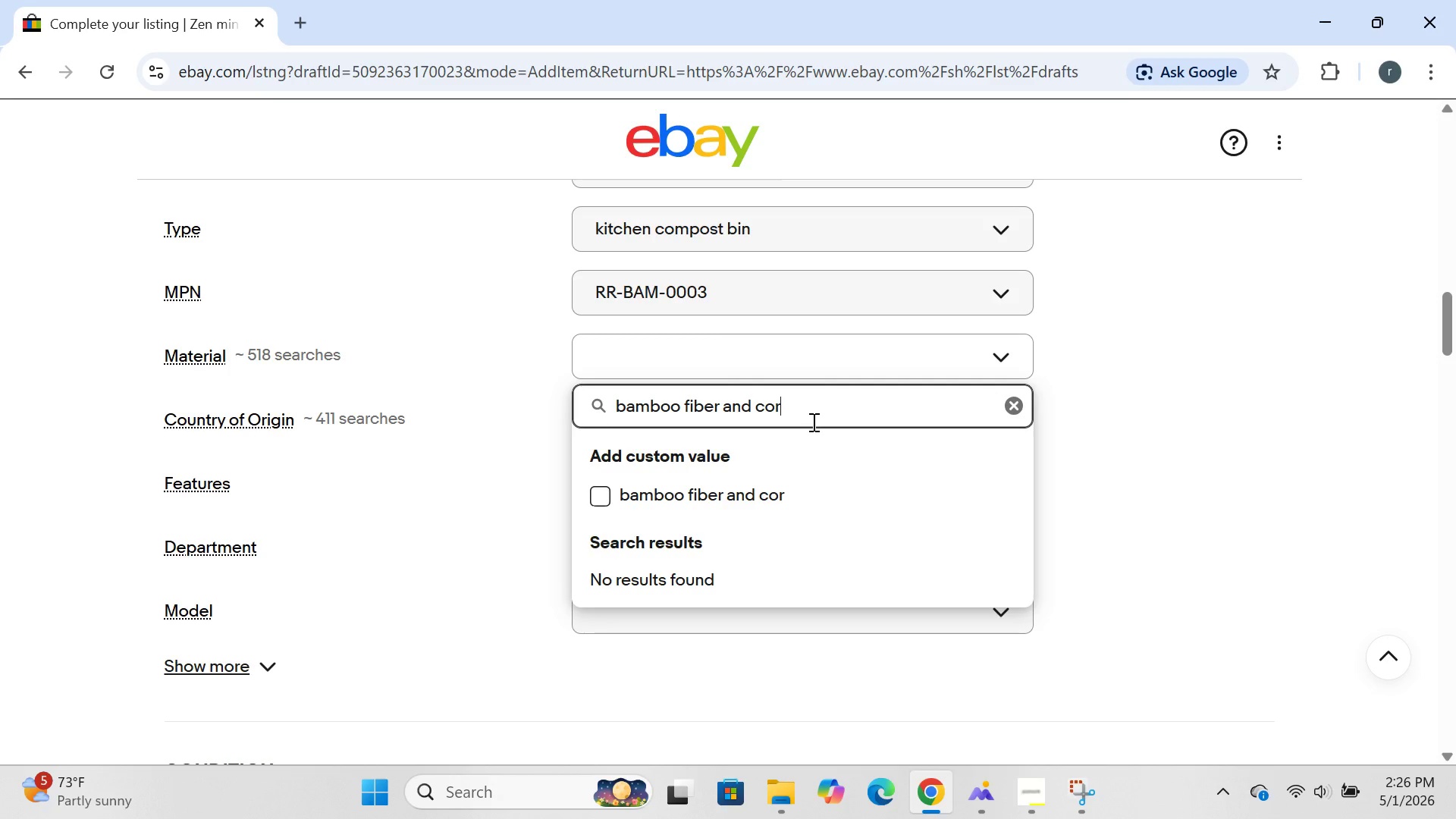 
type(rnstra)
 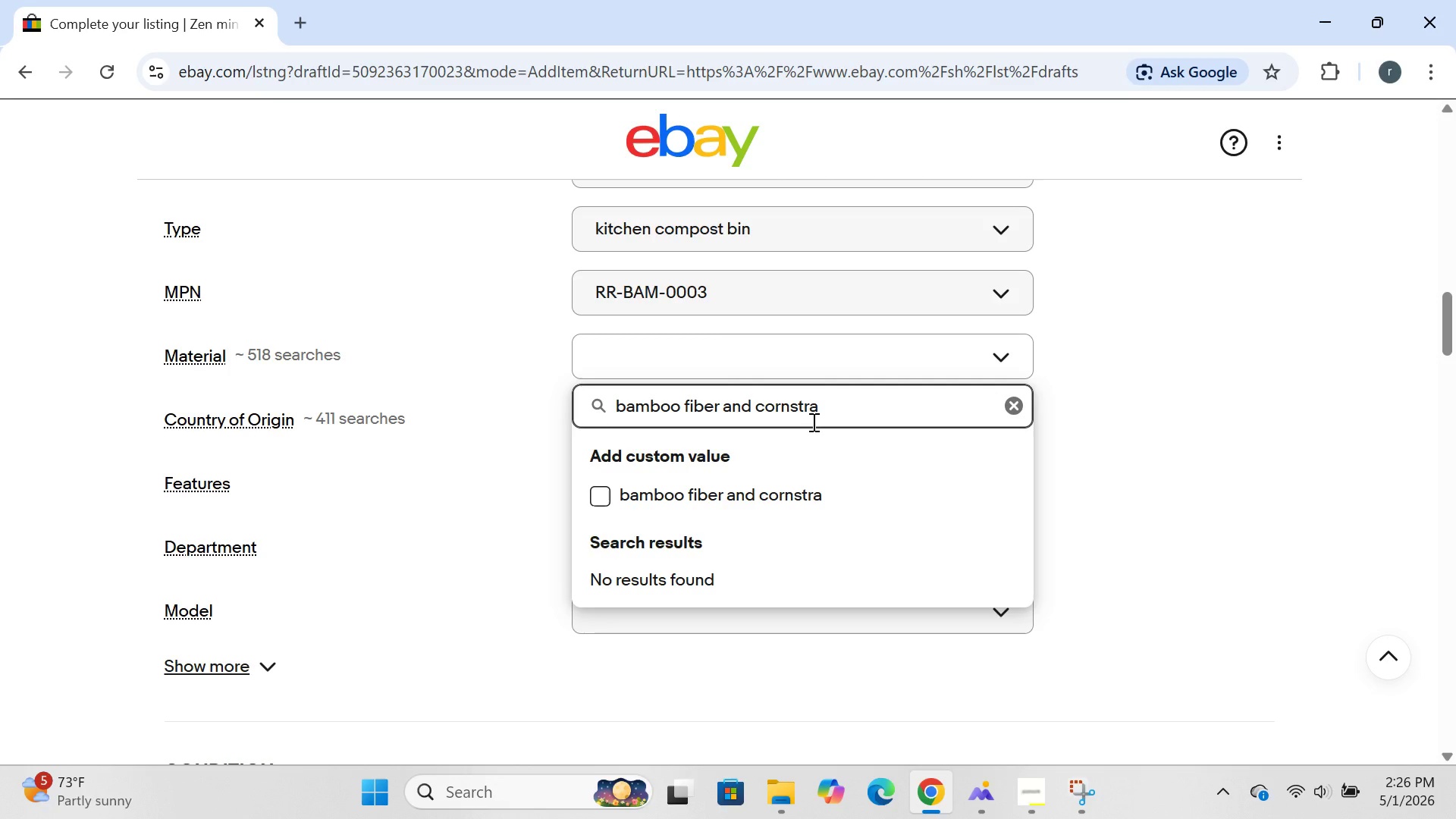 
type(rch)
 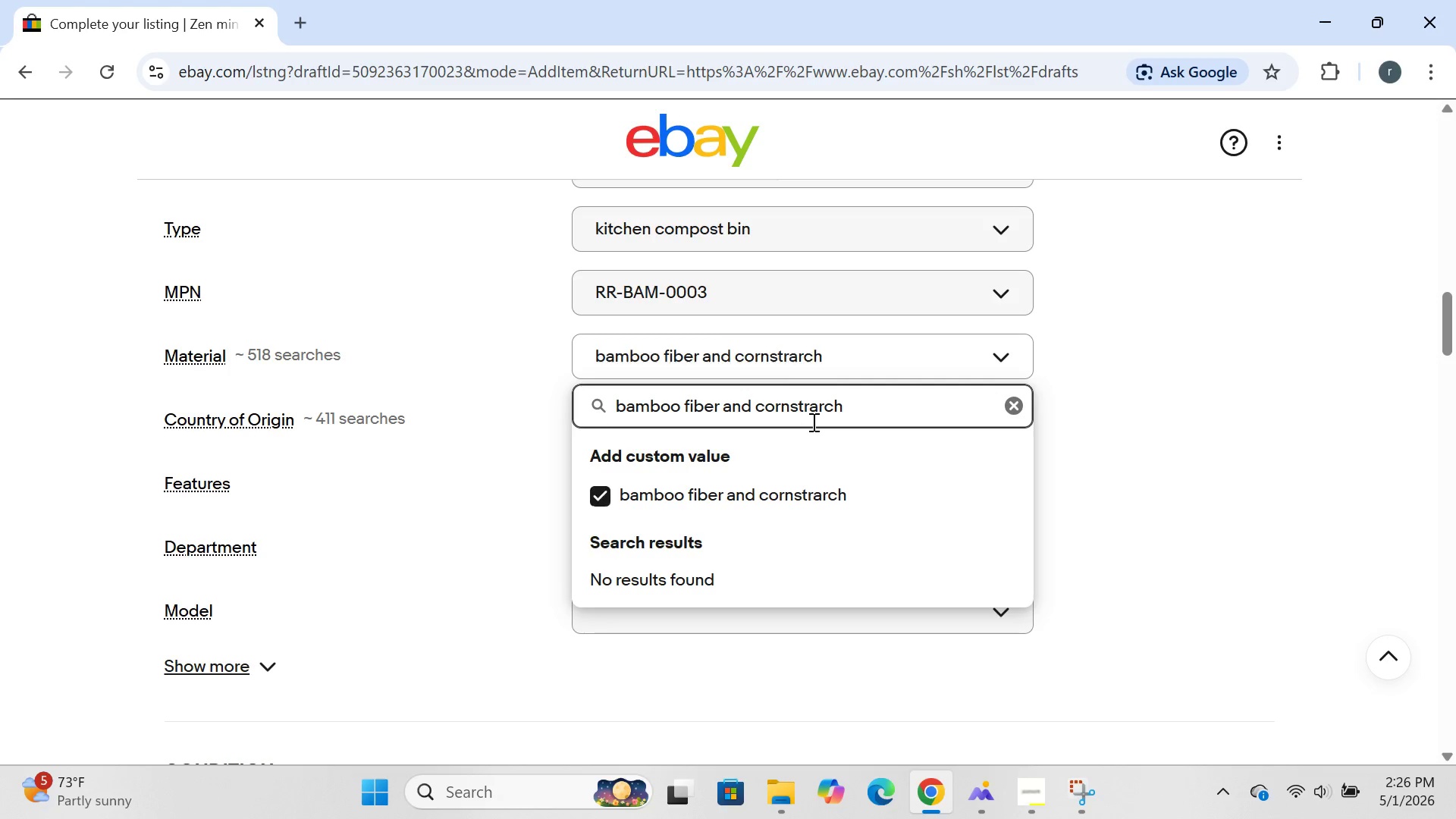 
key(Enter)
 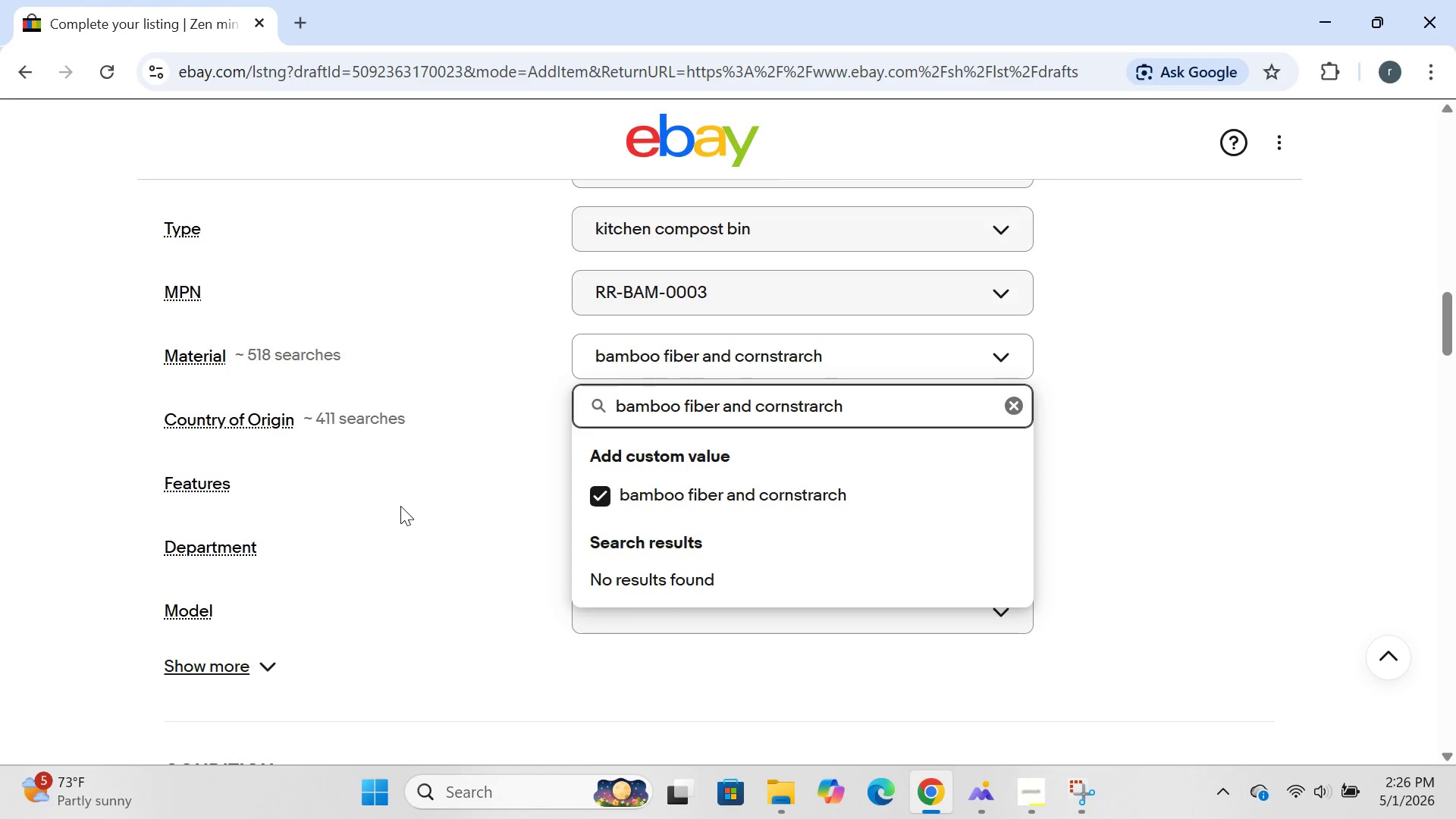 
left_click([400, 506])
 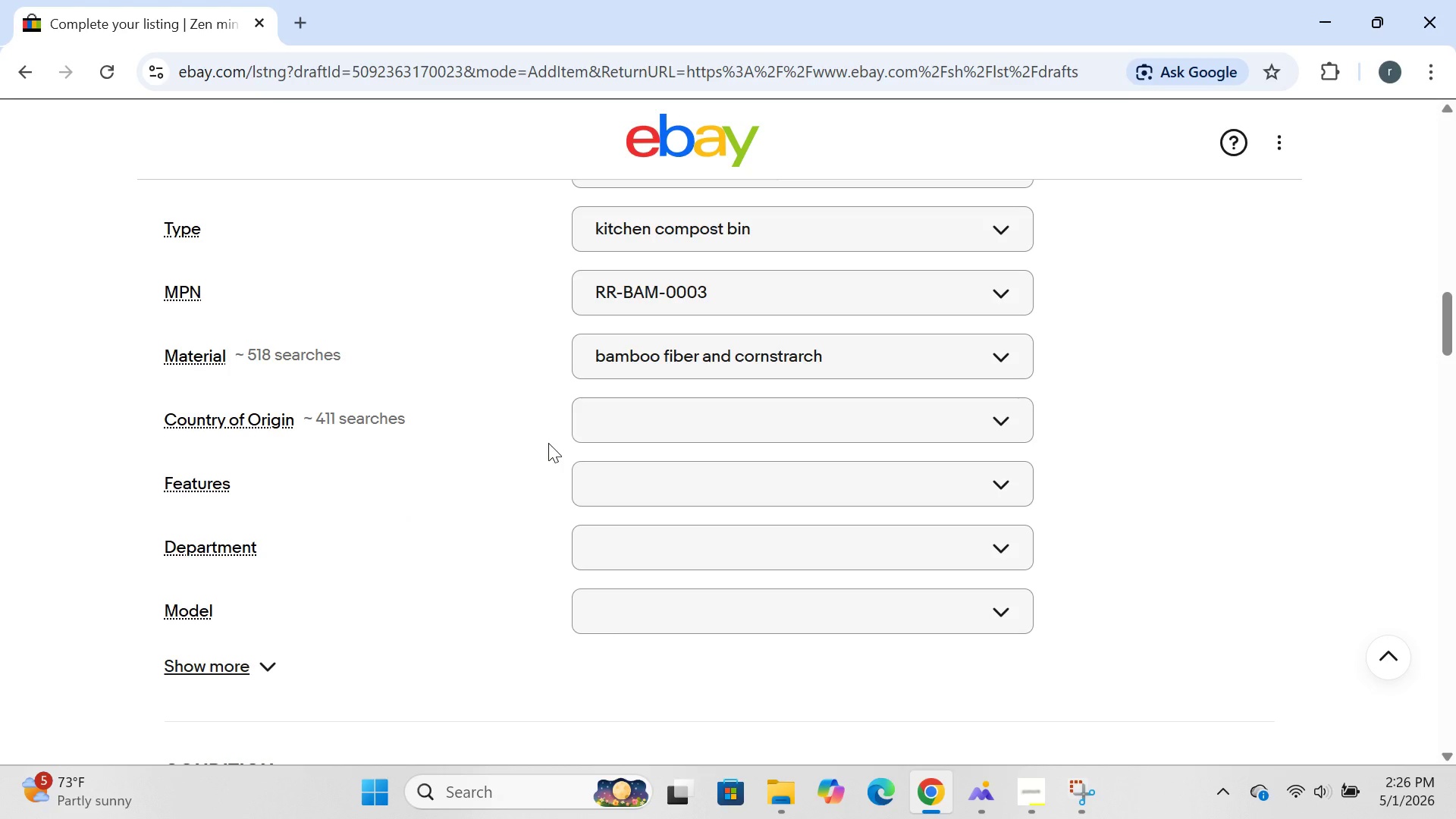 
left_click([678, 435])
 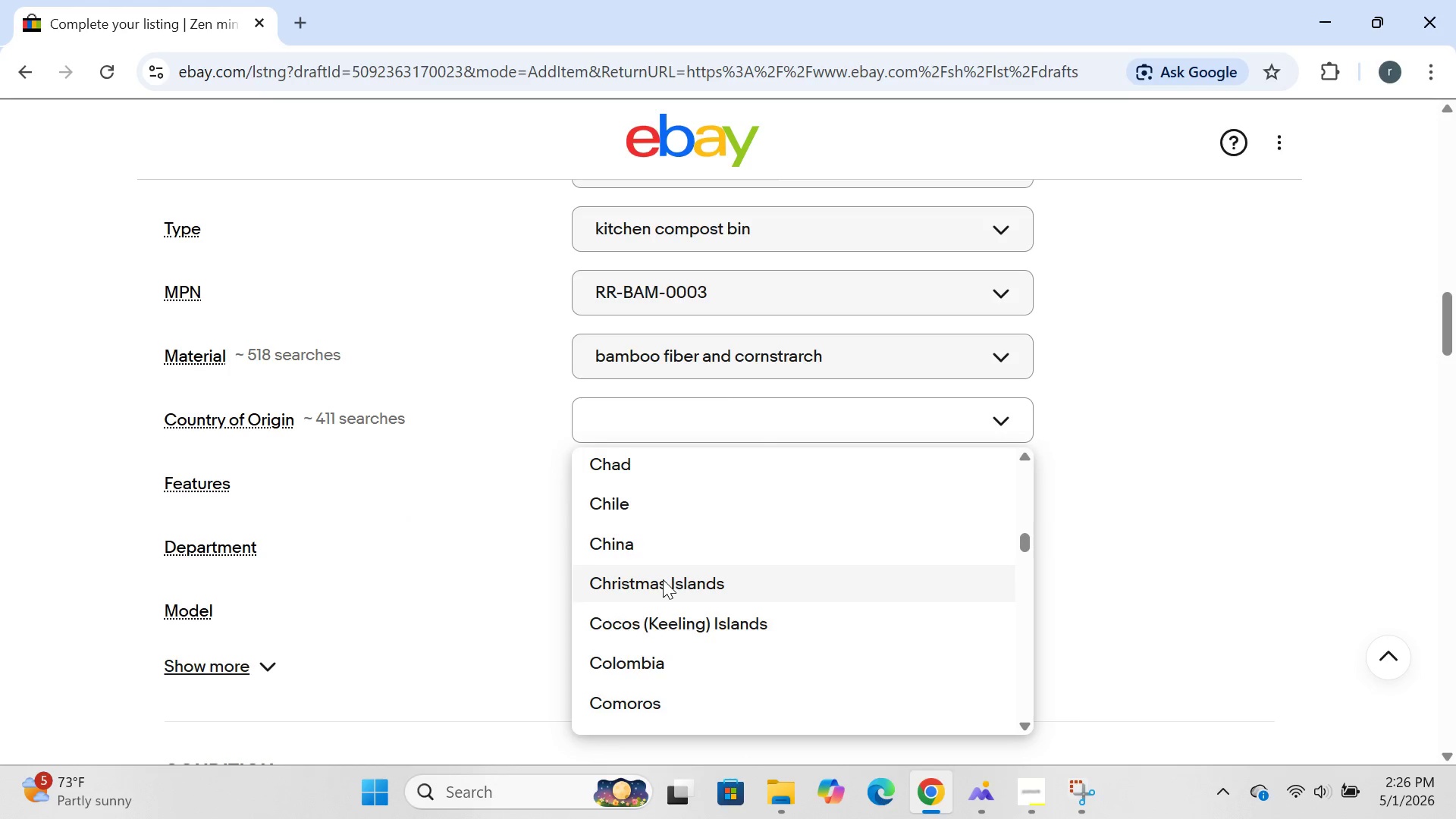 
left_click([661, 577])
 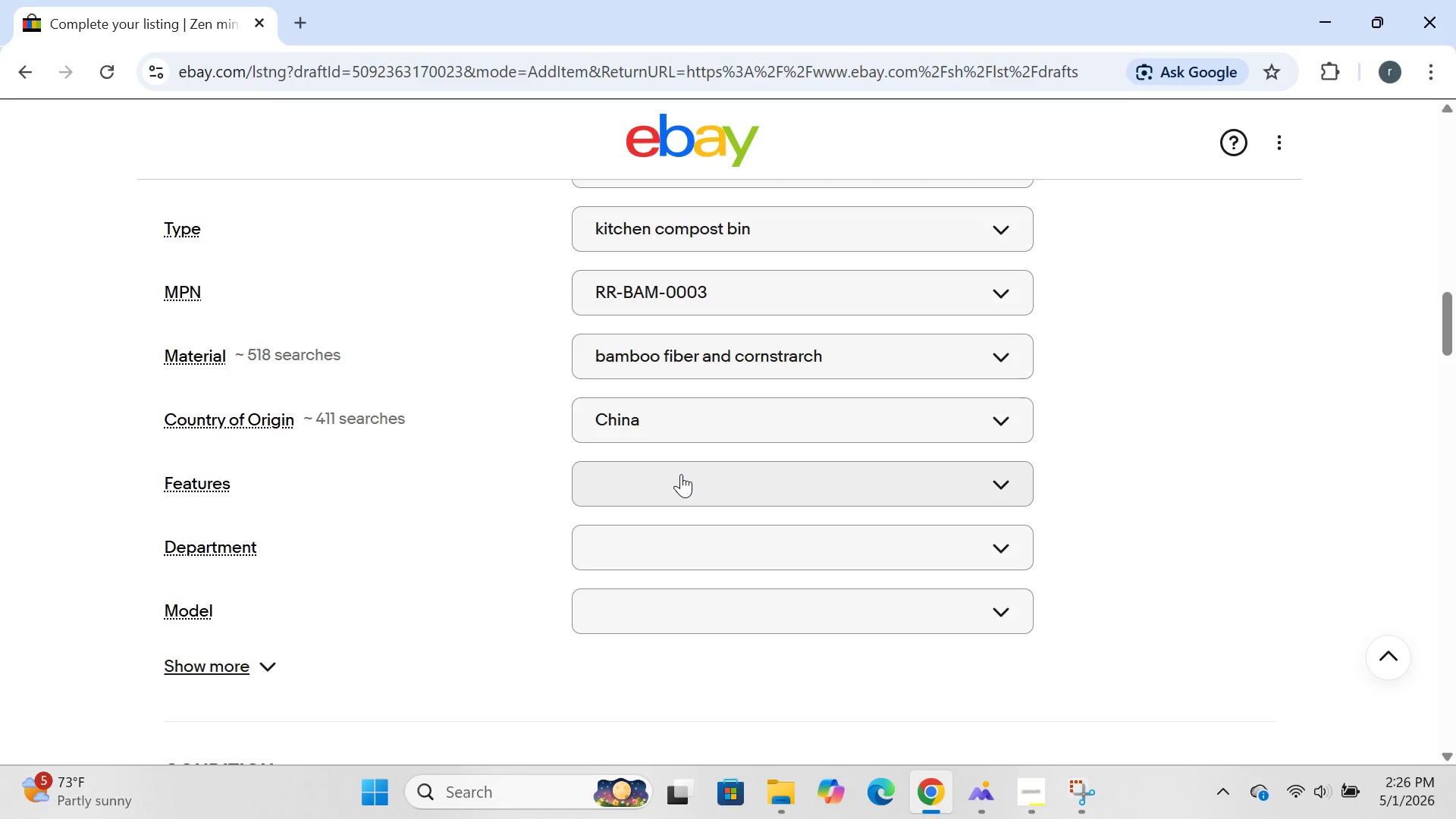 
left_click([681, 474])
 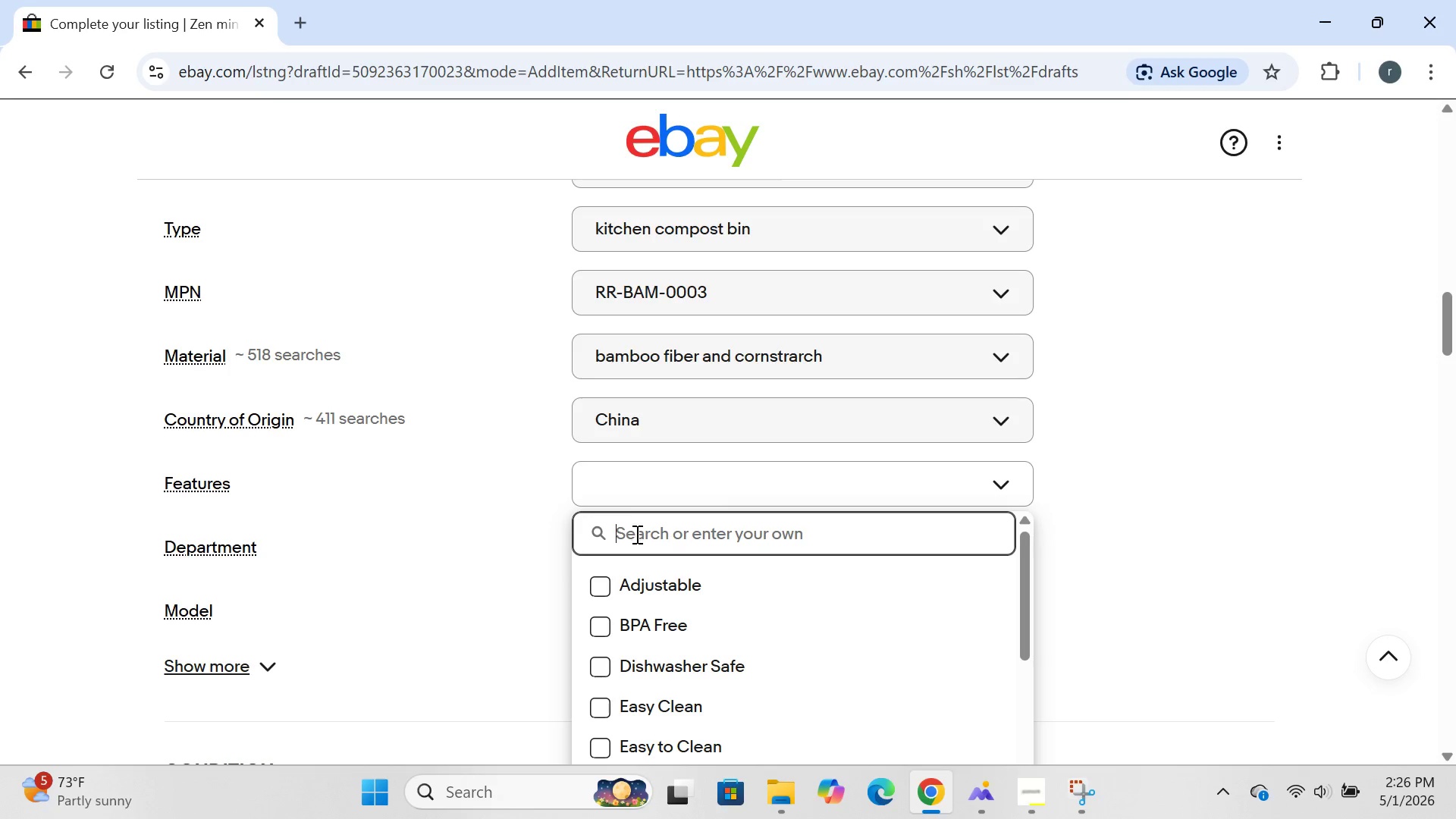 
left_click([635, 535])
 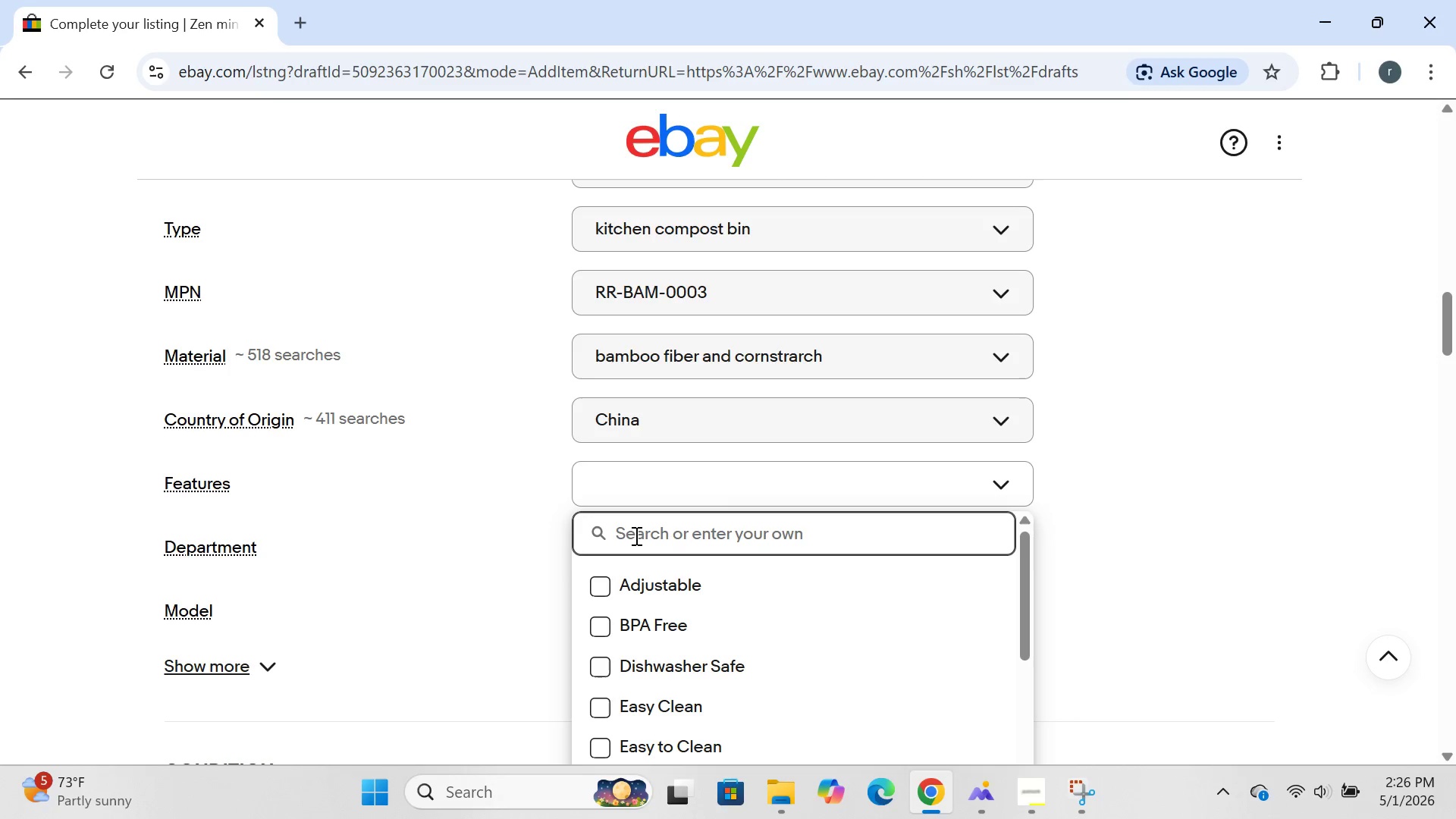 
type(odou)
 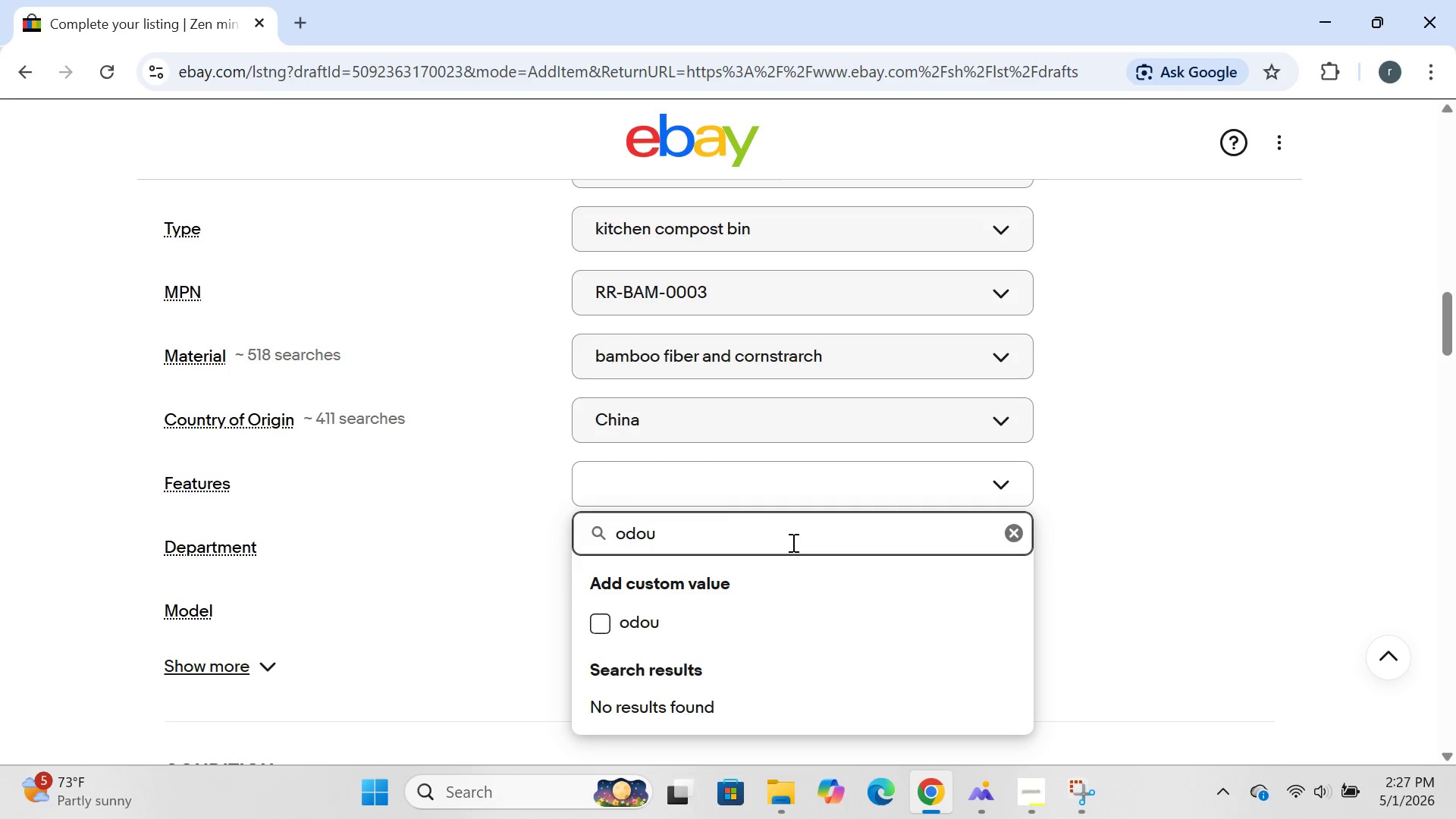 
key(Backspace)
type(r-v)
key(Backspace)
type(control )
 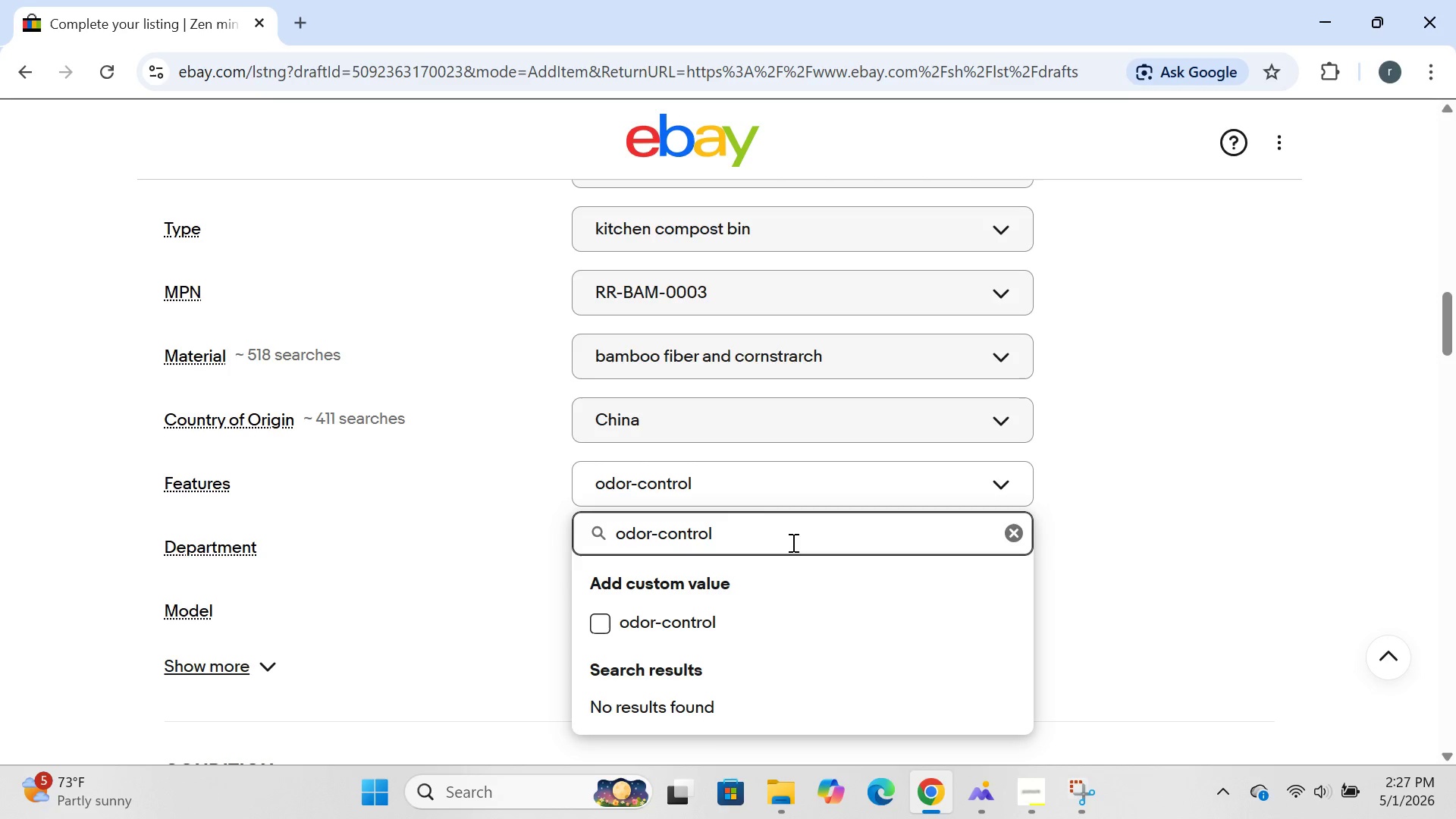 
key(Enter)
 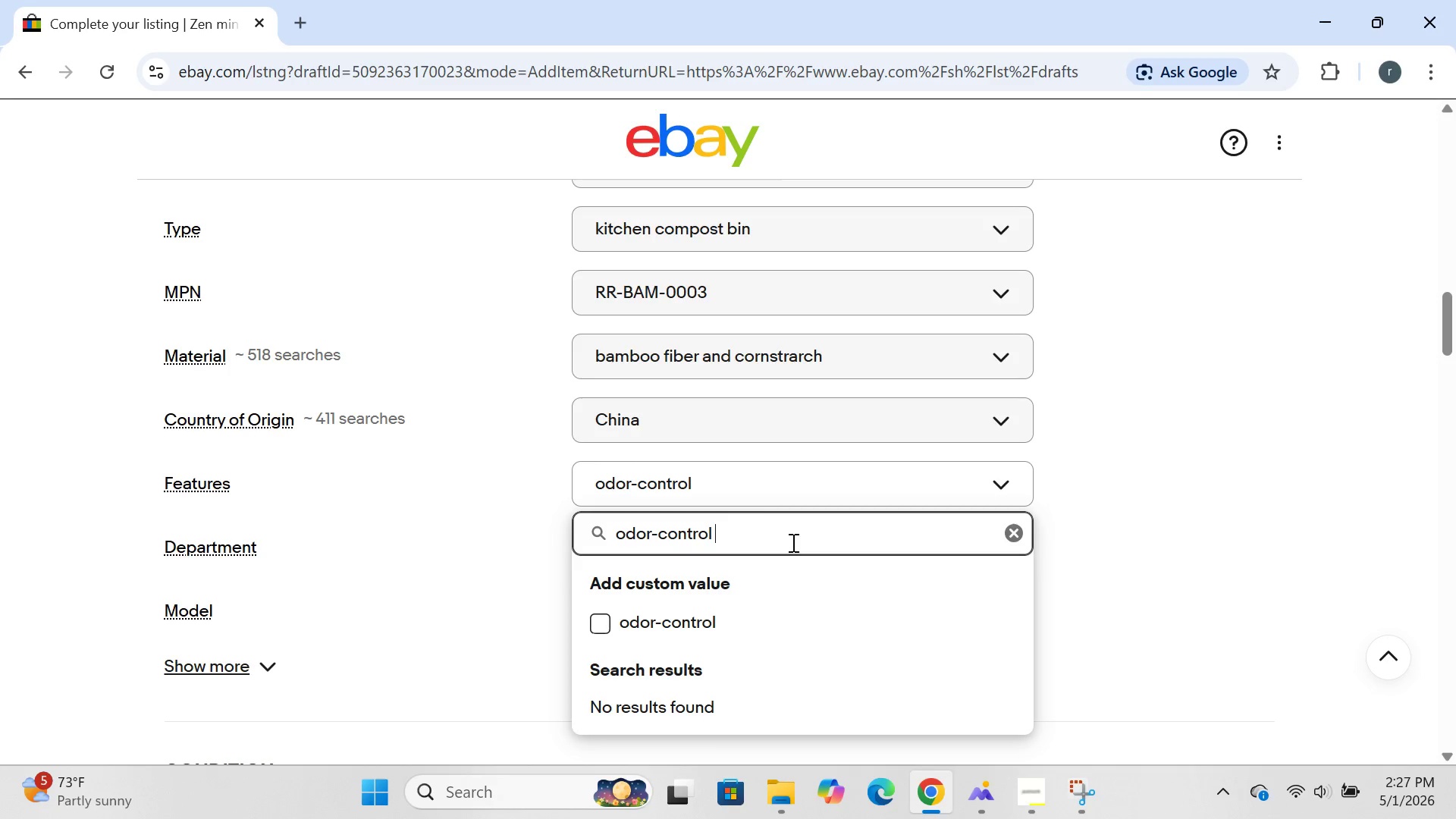 
key(Backspace)
type(,includes 3)
key(Backspace)
type(2 filters)
 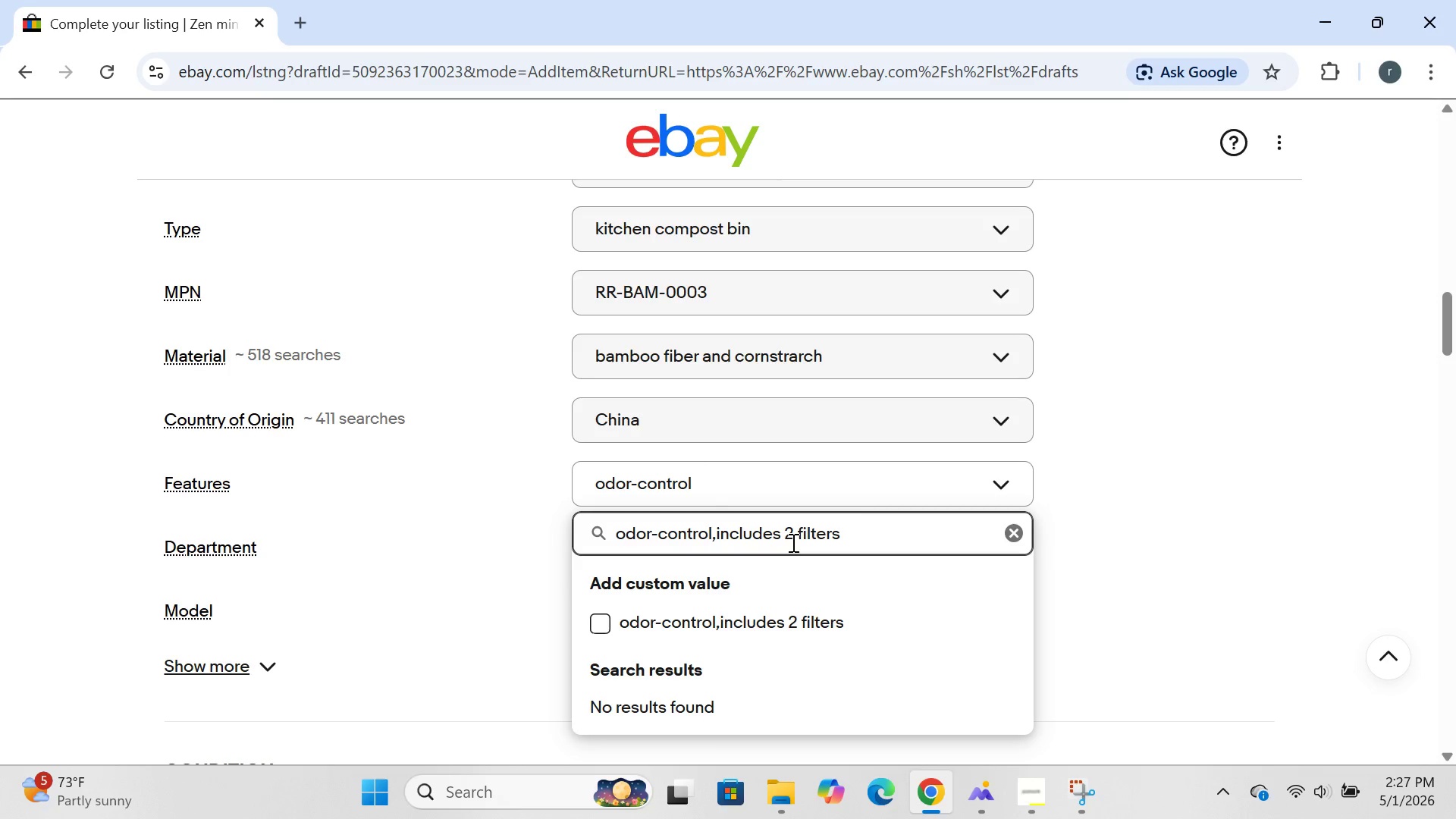 
key(Alt+AltRight)
 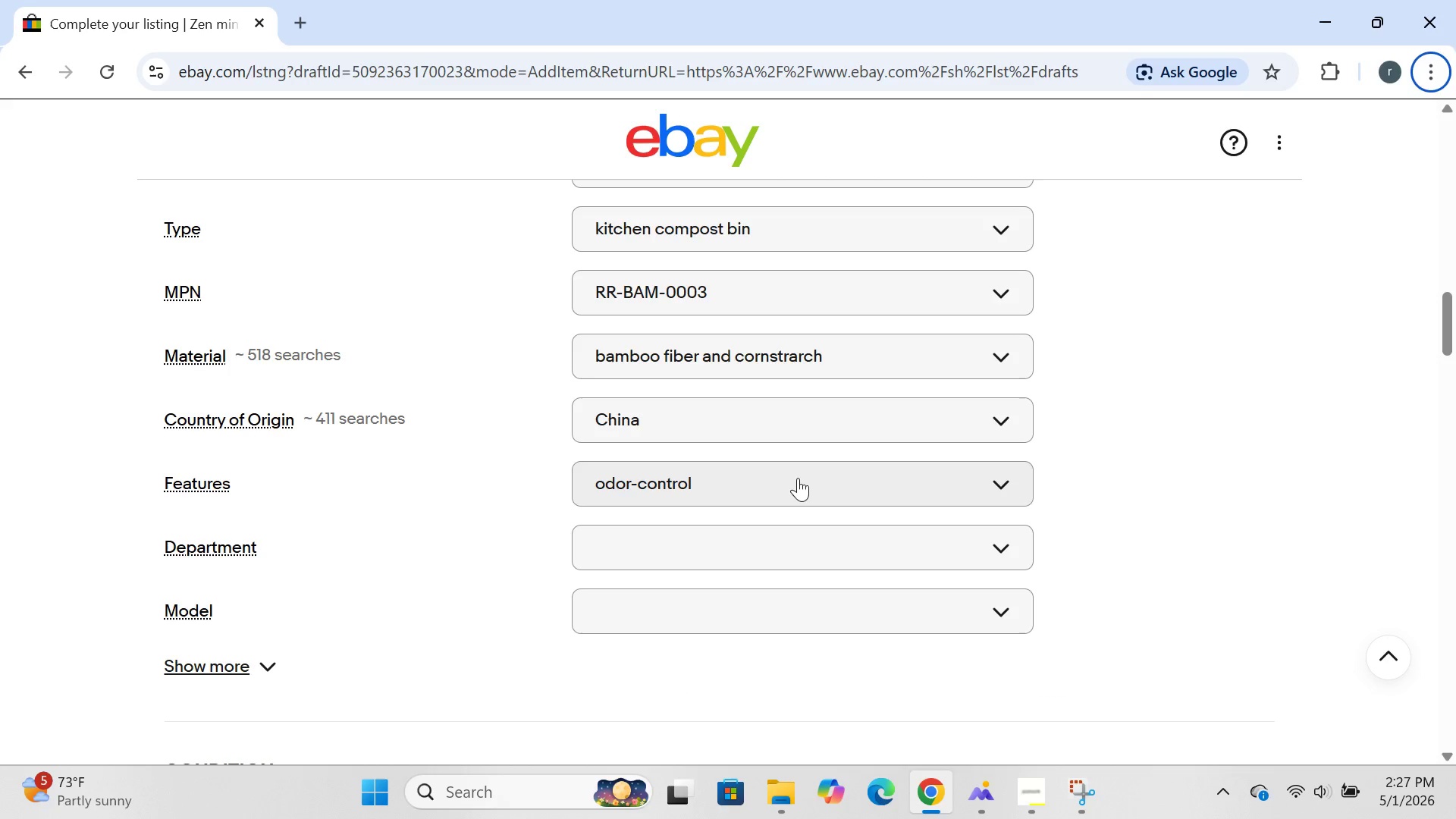 
left_click([798, 478])
 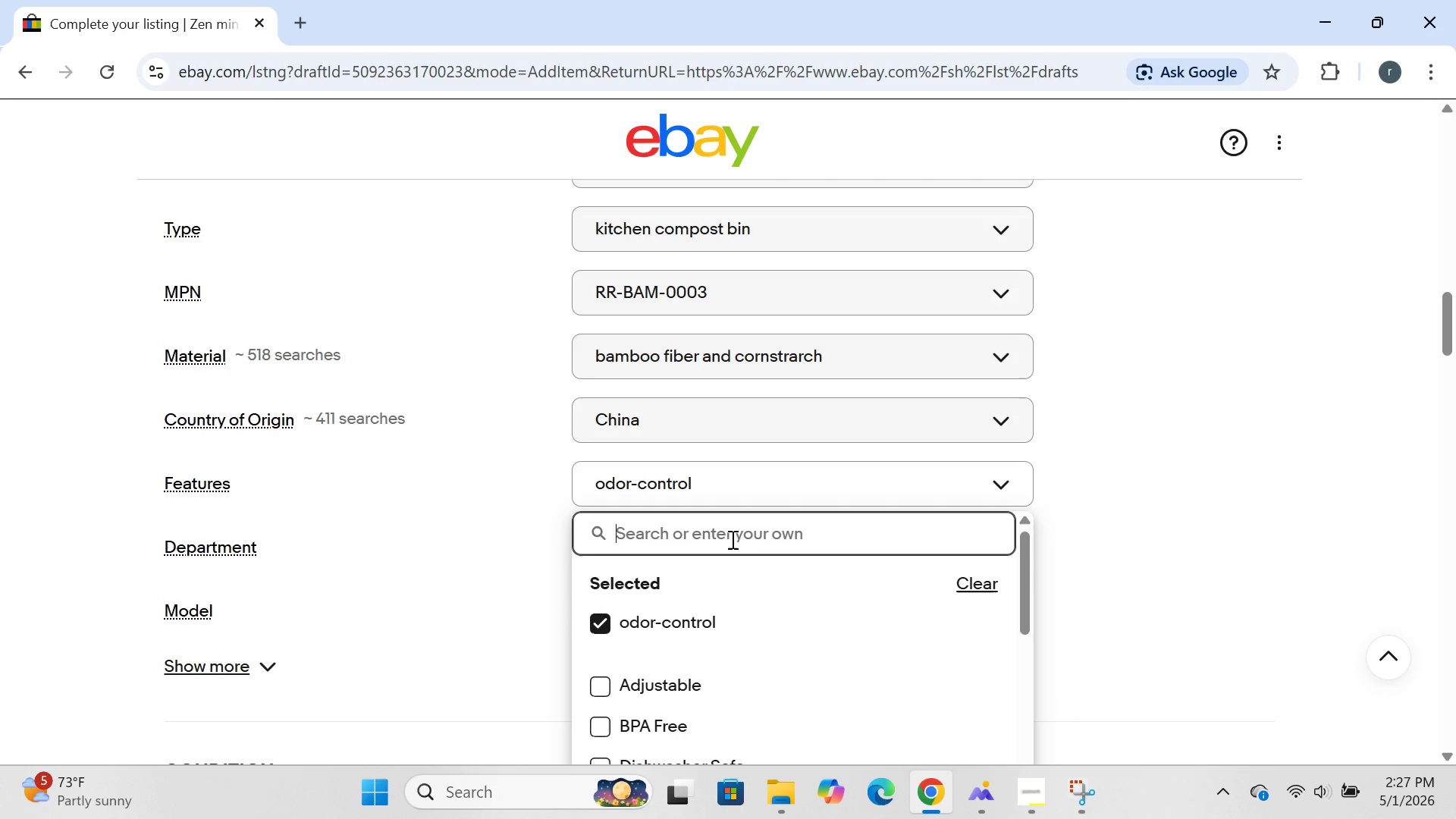 
wait(5.84)
 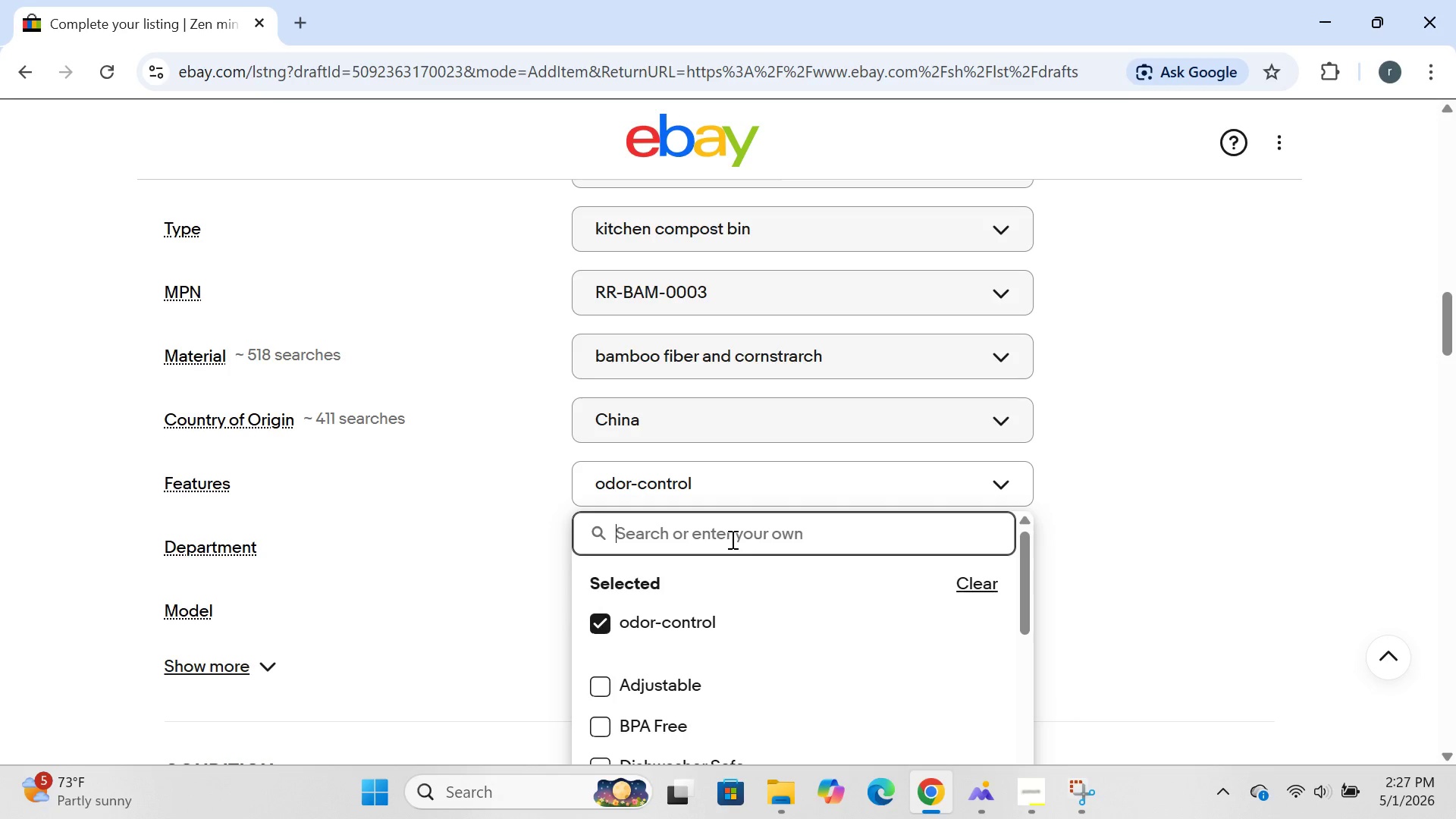 
left_click([487, 617])
 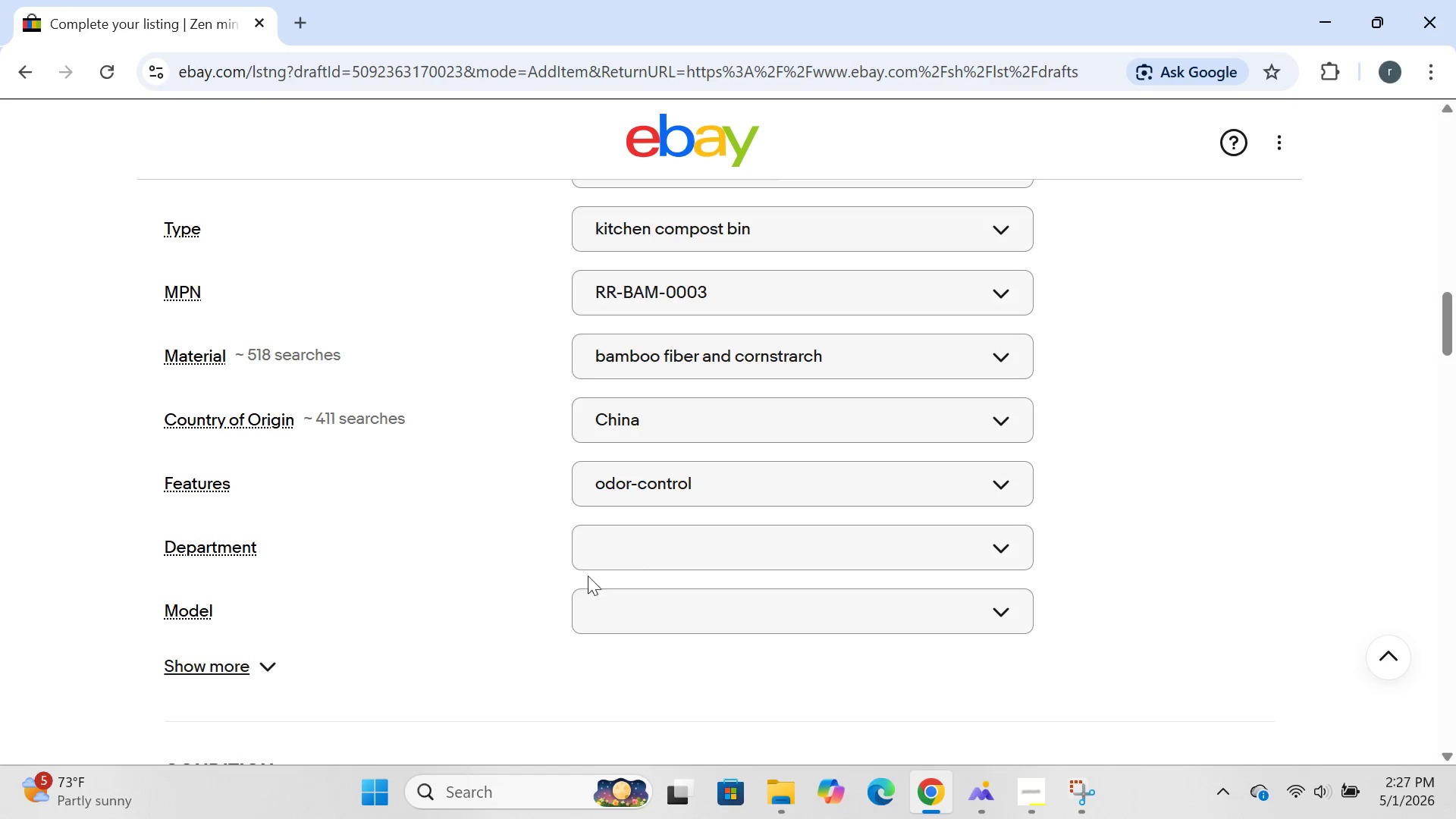 
left_click([632, 553])
 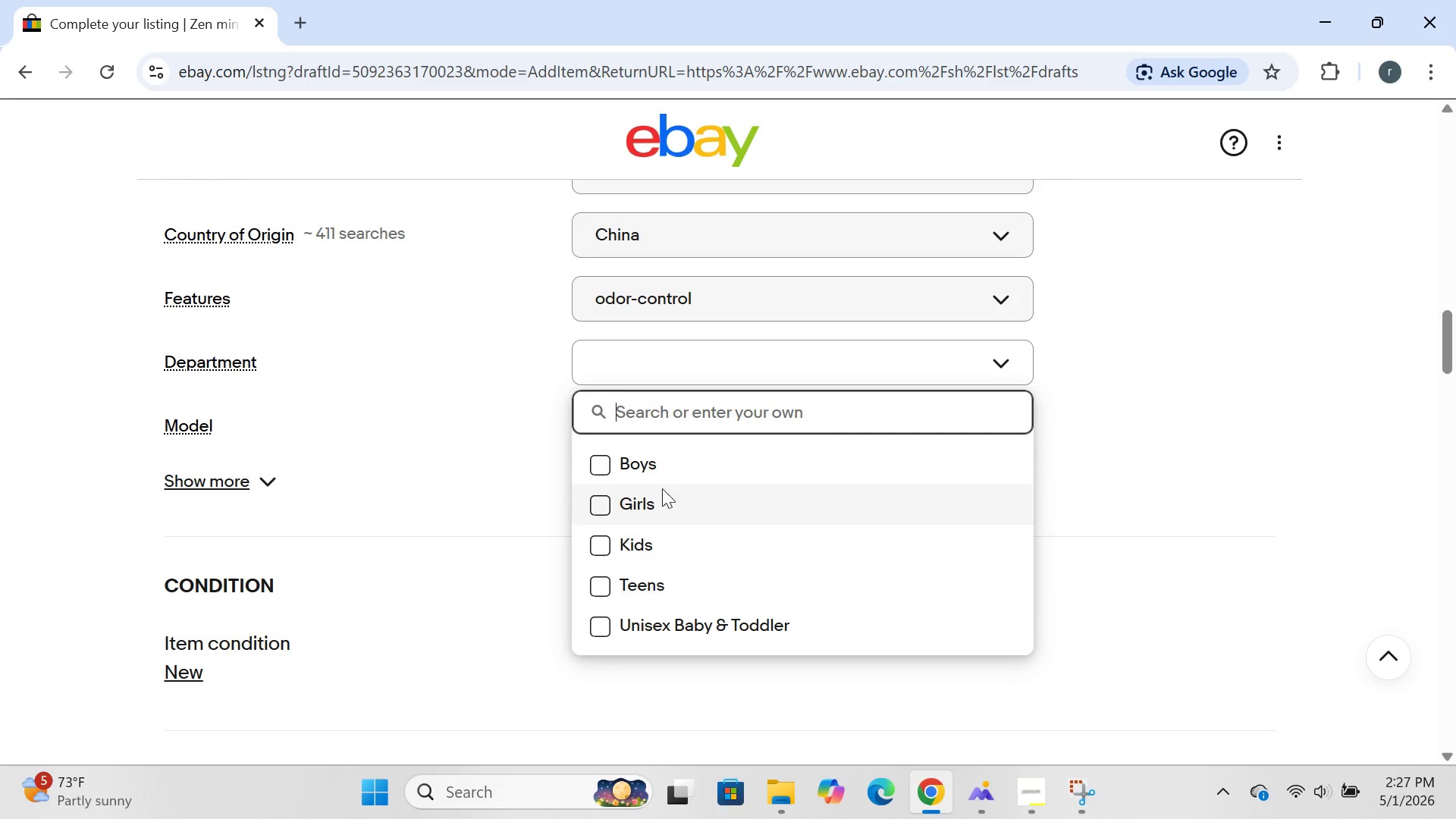 
left_click([639, 365])
 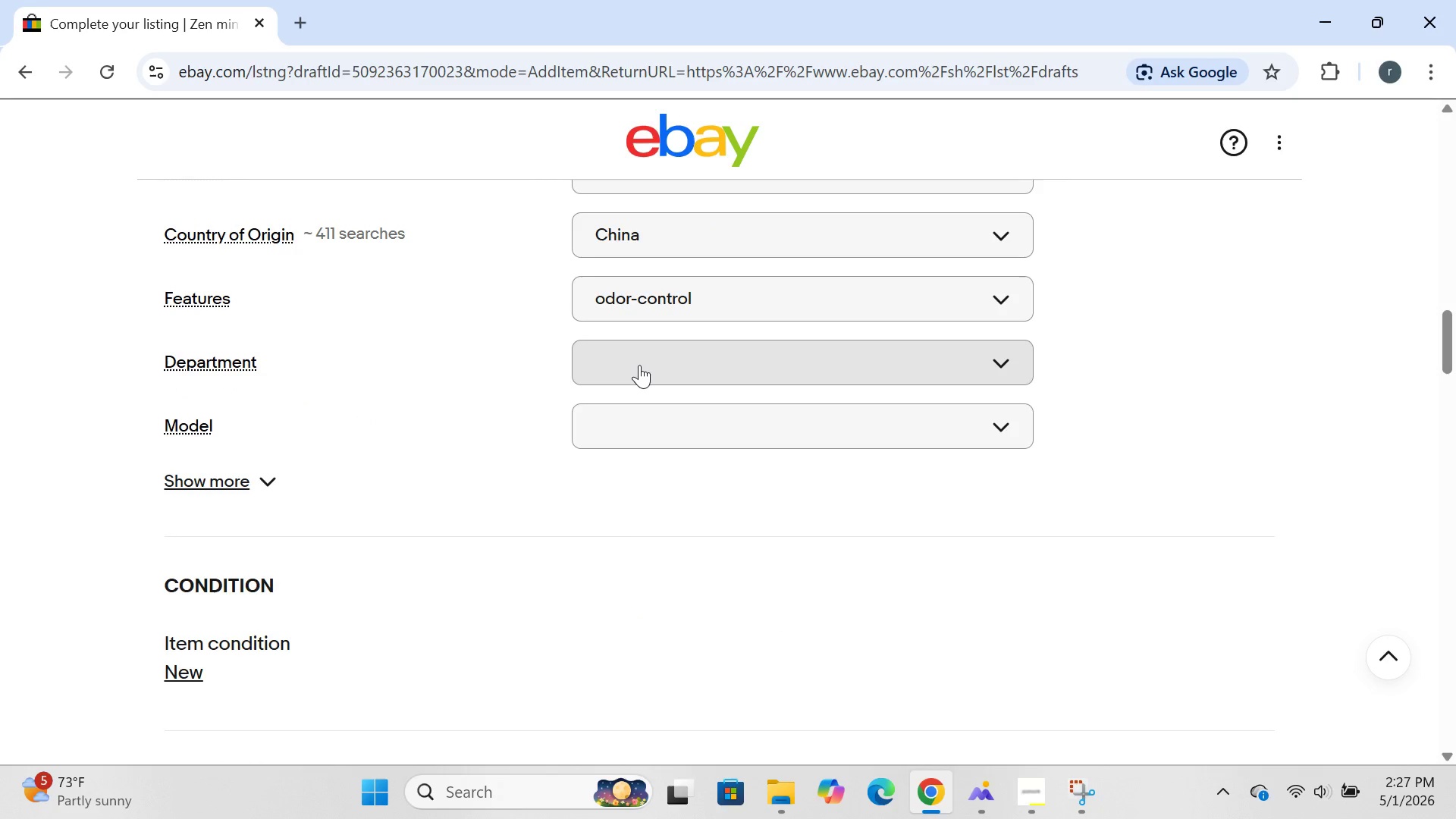 
left_click([639, 365])
 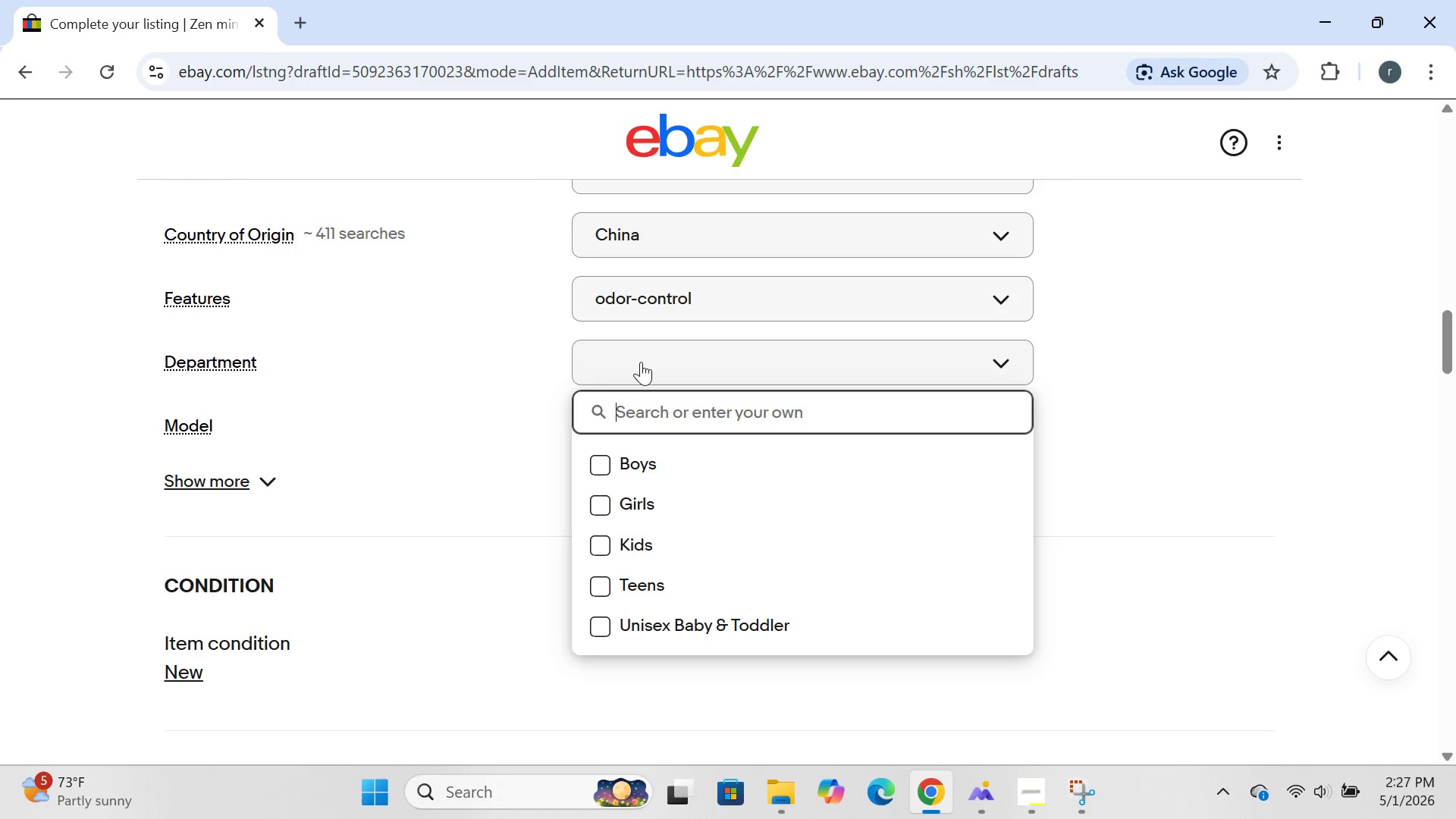 
type(kitchen)
 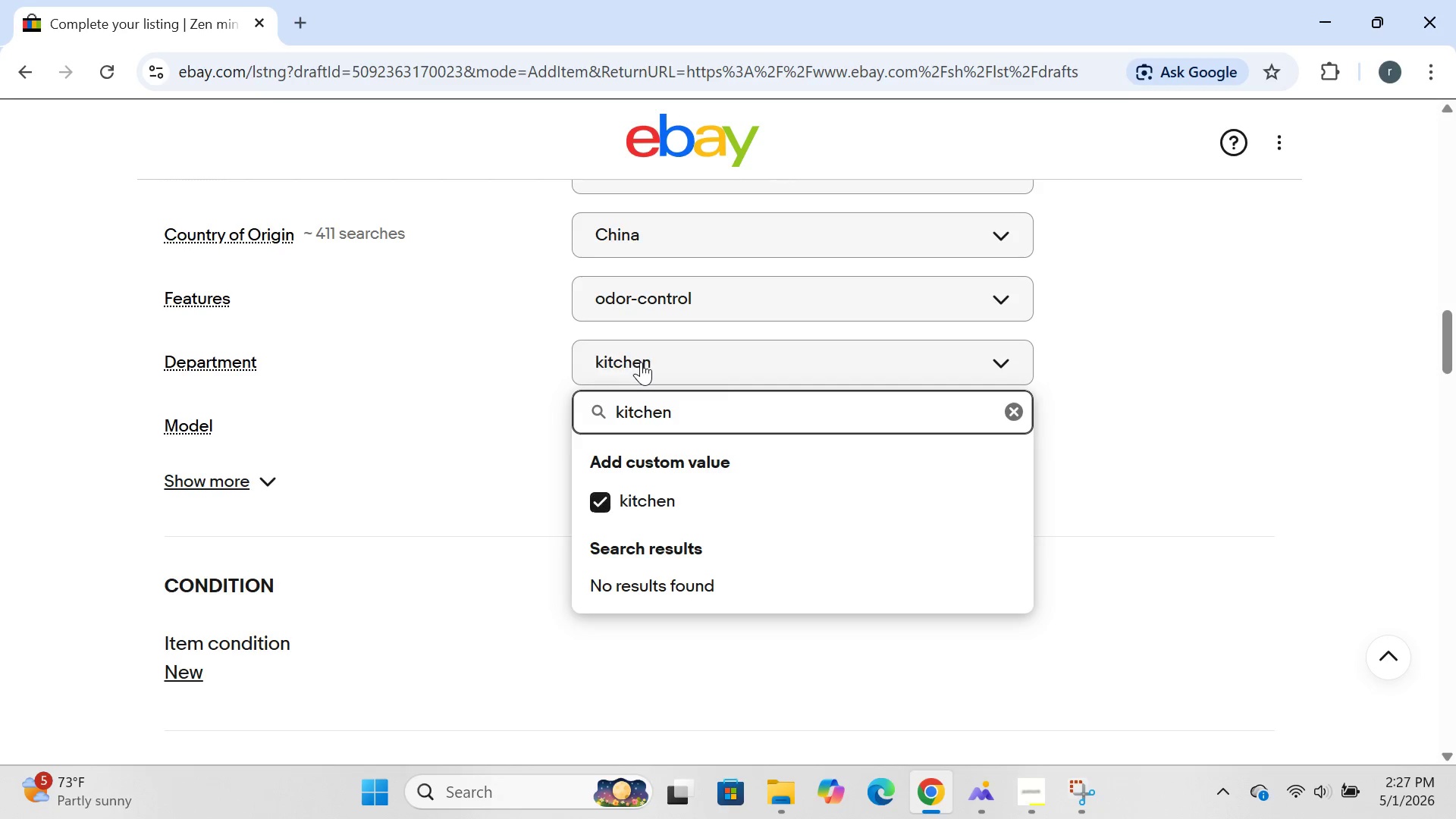 
key(Enter)
 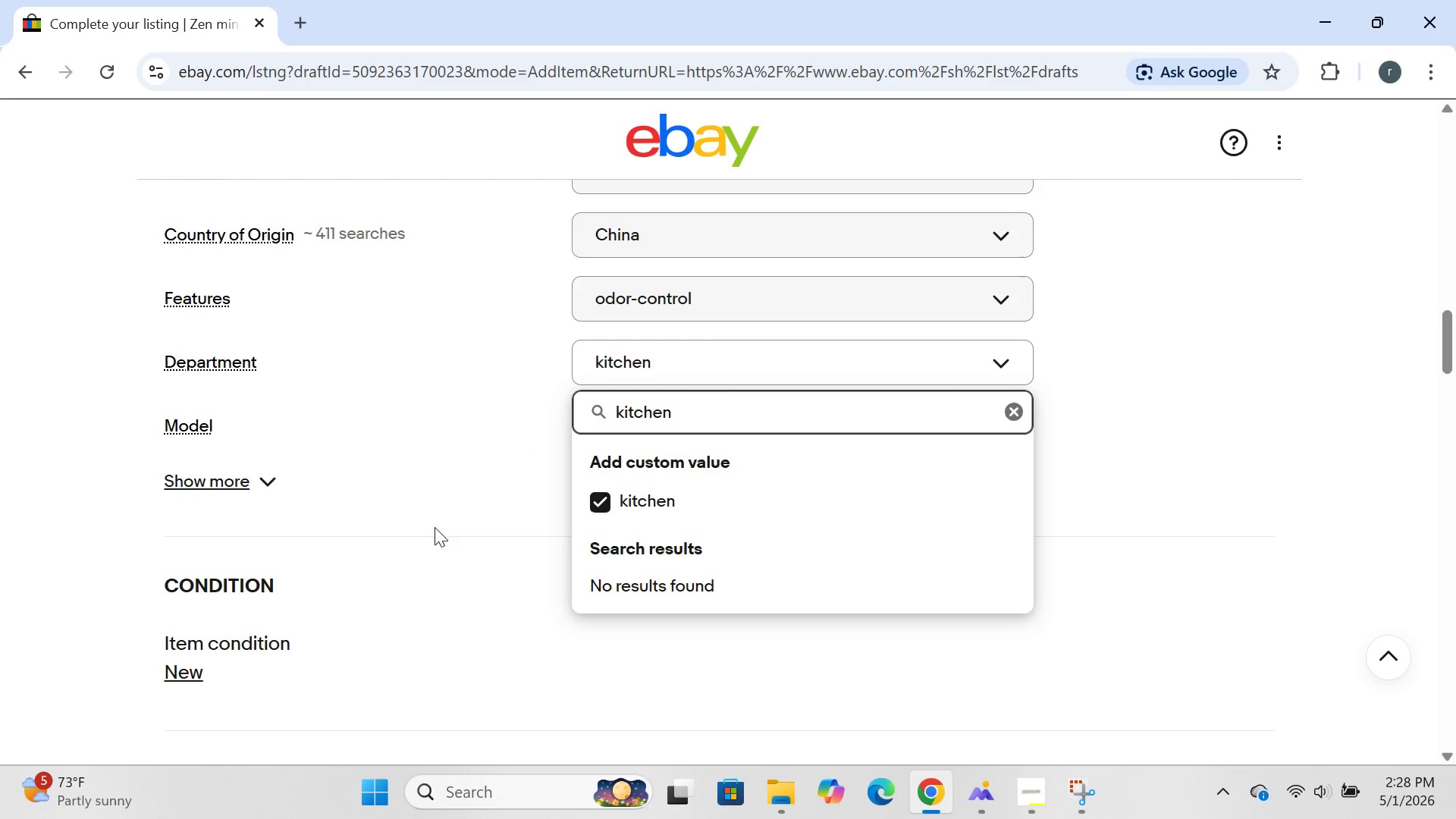 
left_click([472, 480])
 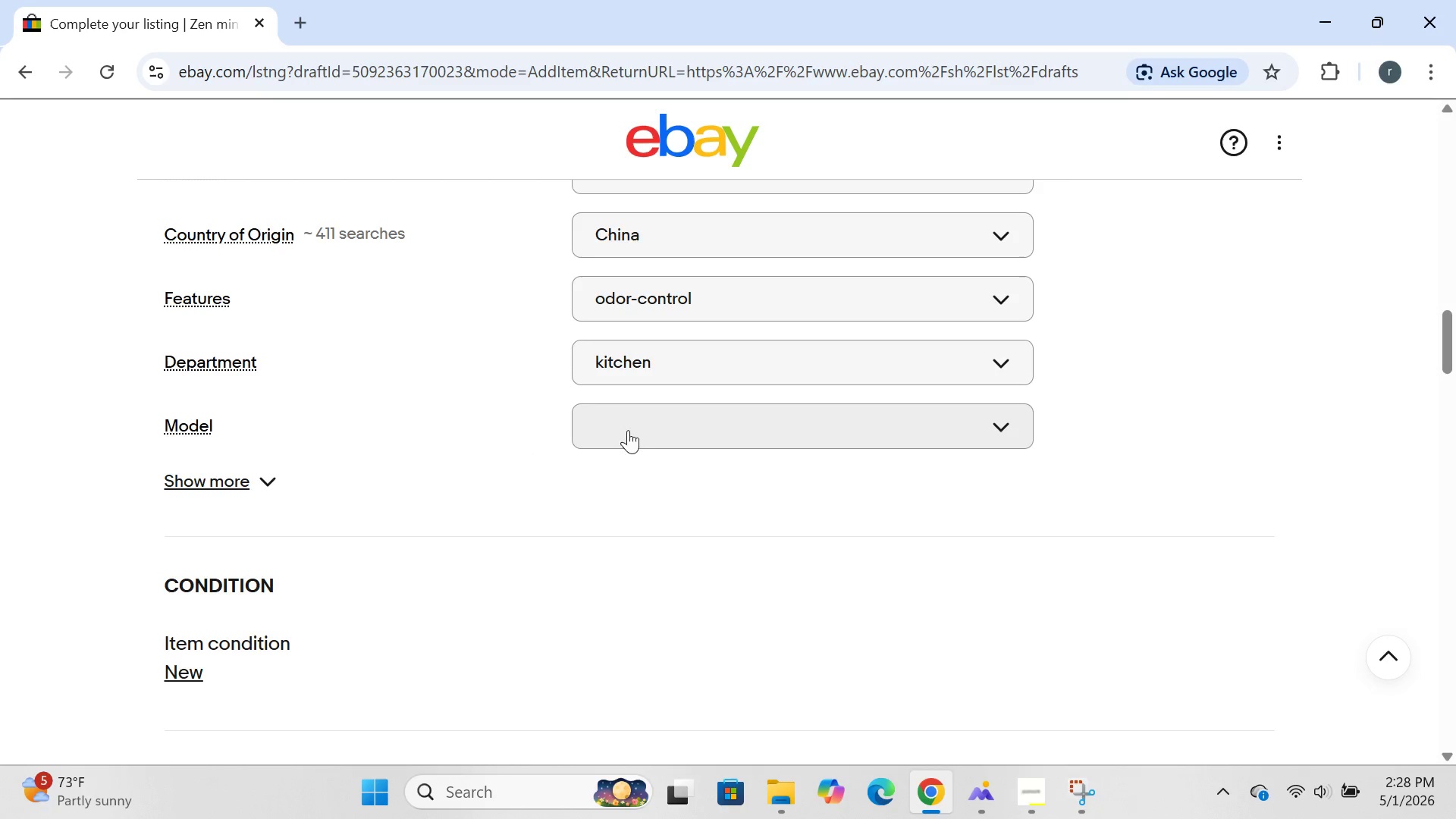 
left_click([645, 422])
 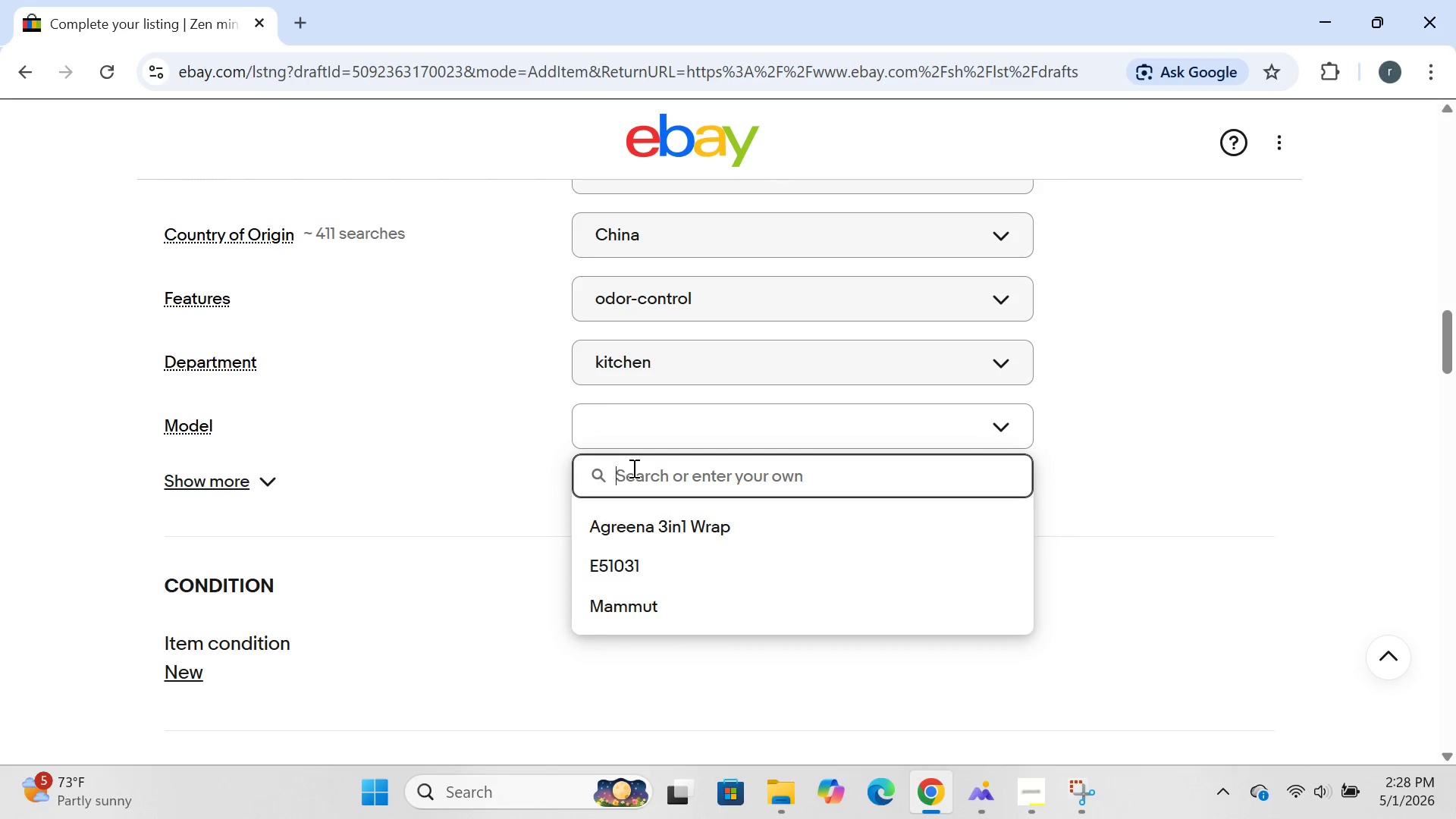 
type(RR-BAM-003)
 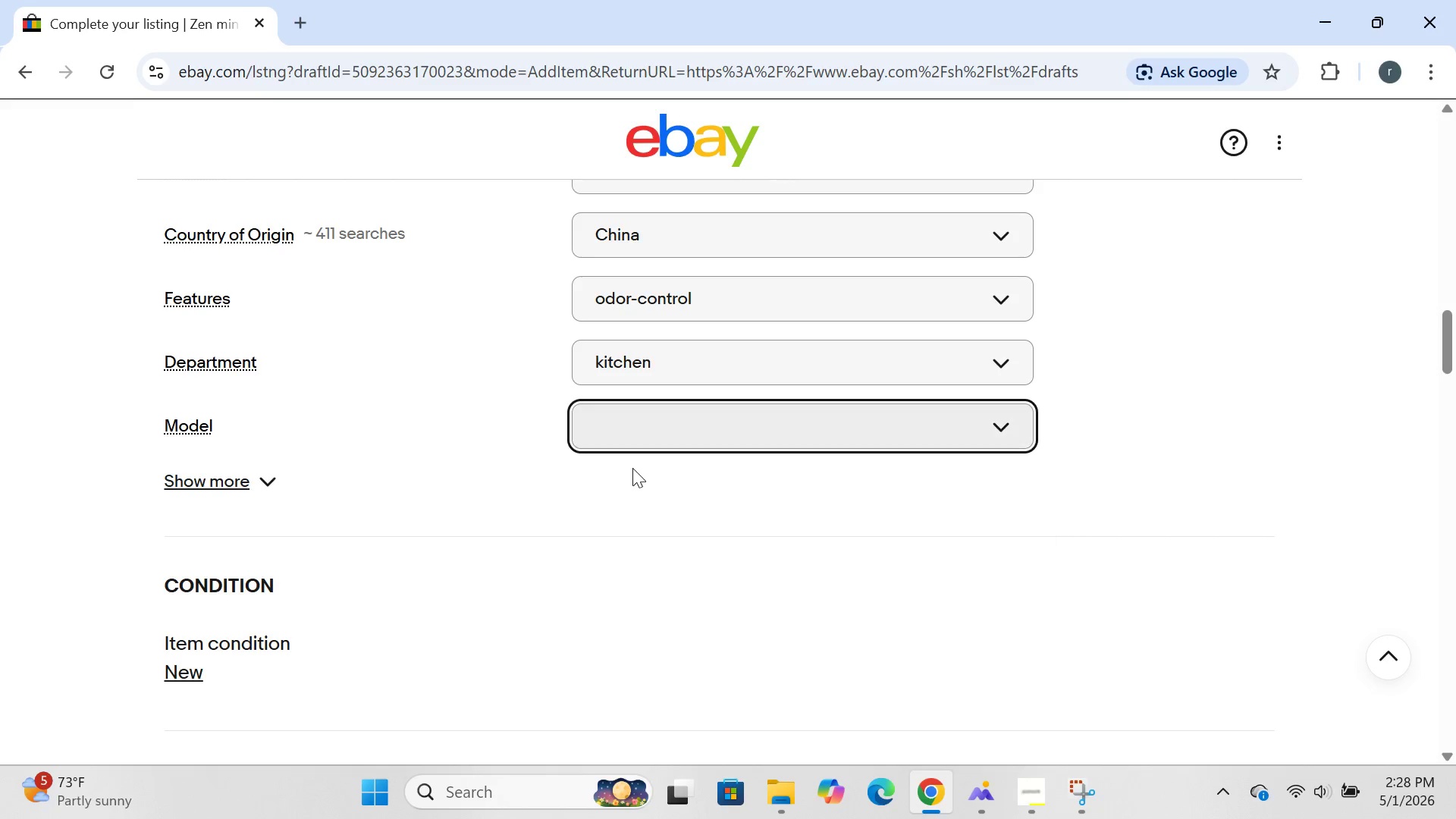 
key(Enter)
 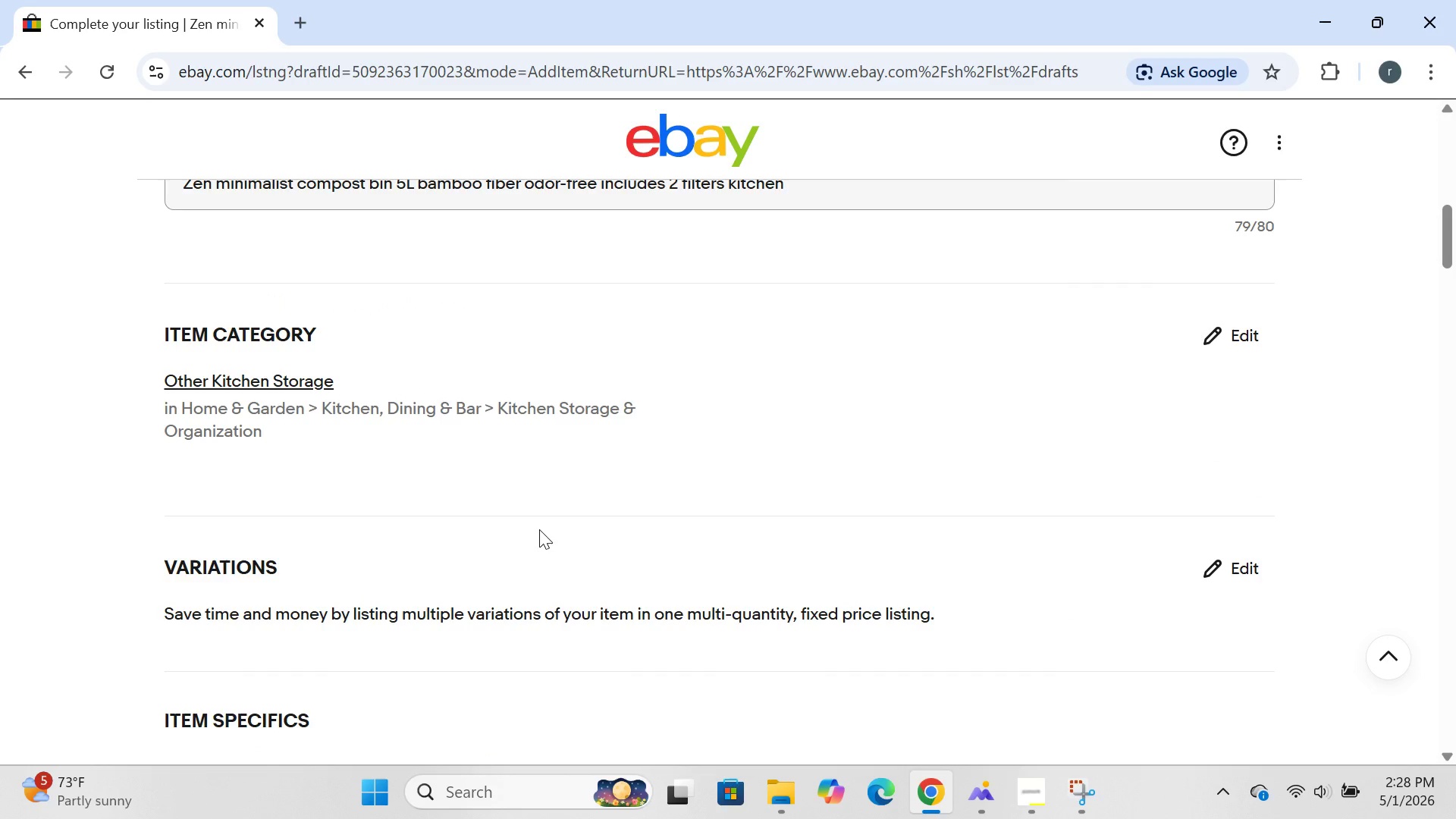 
wait(16.97)
 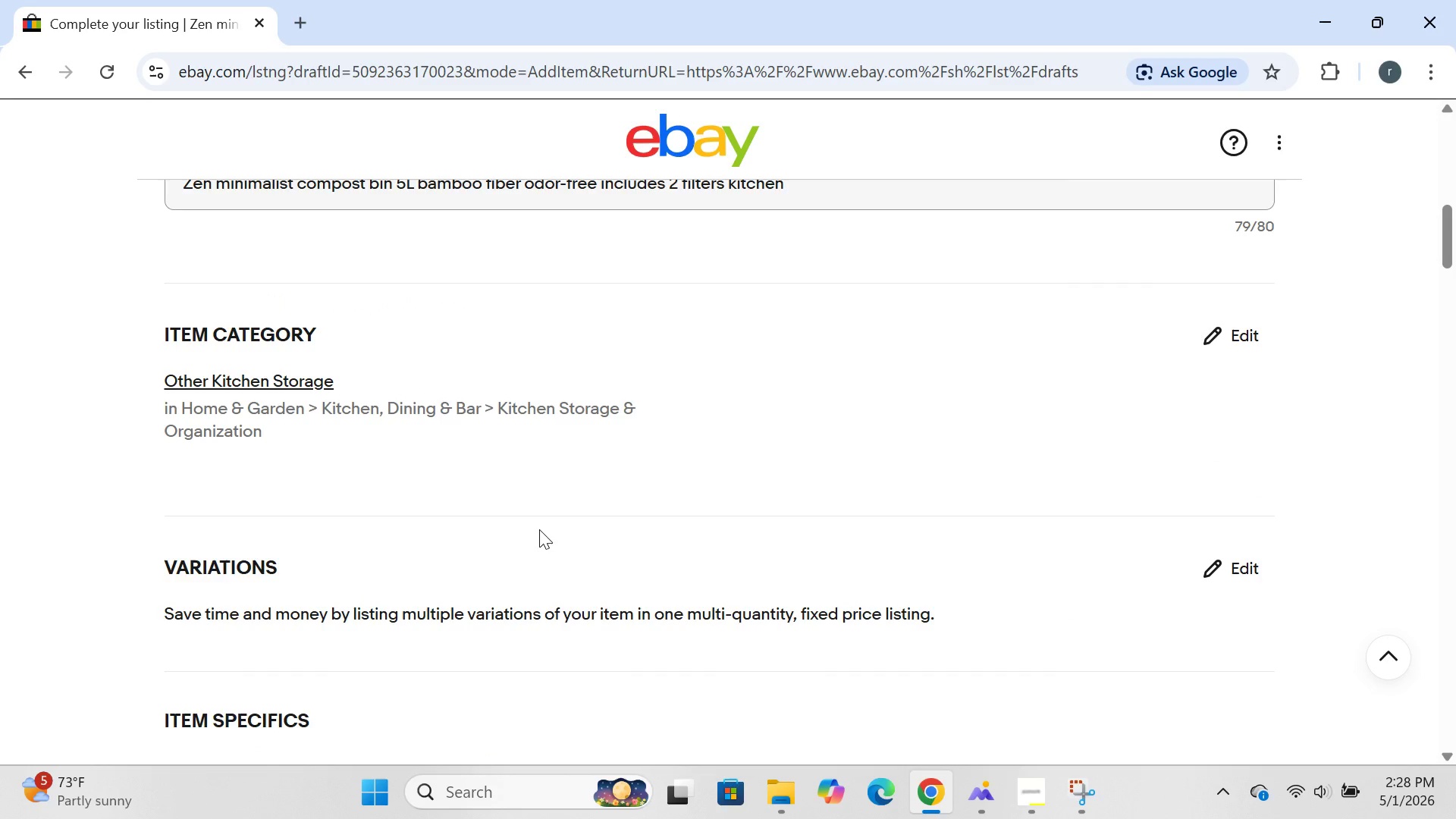 
double_click([539, 529])
 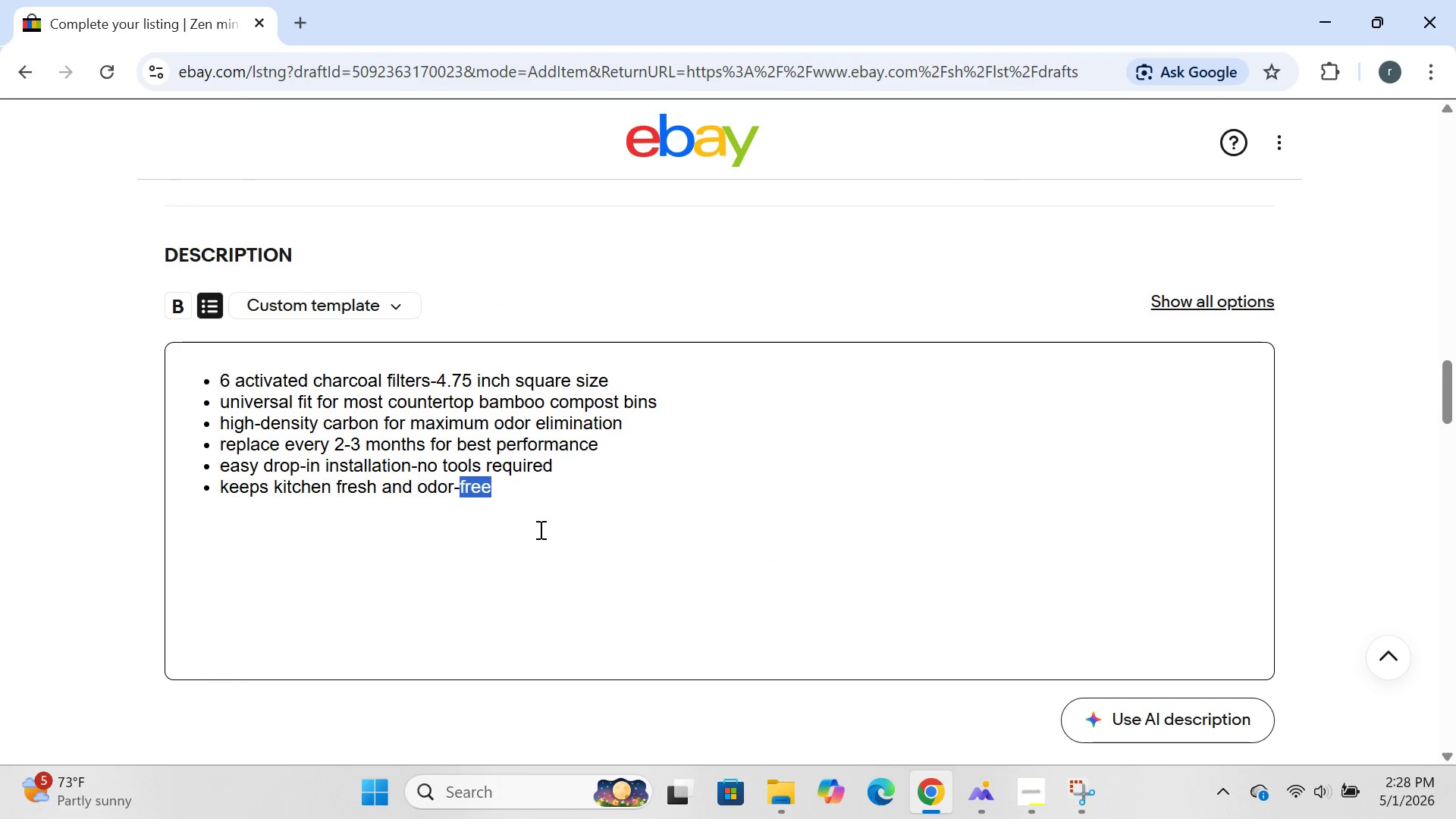 
key(Control+A)
 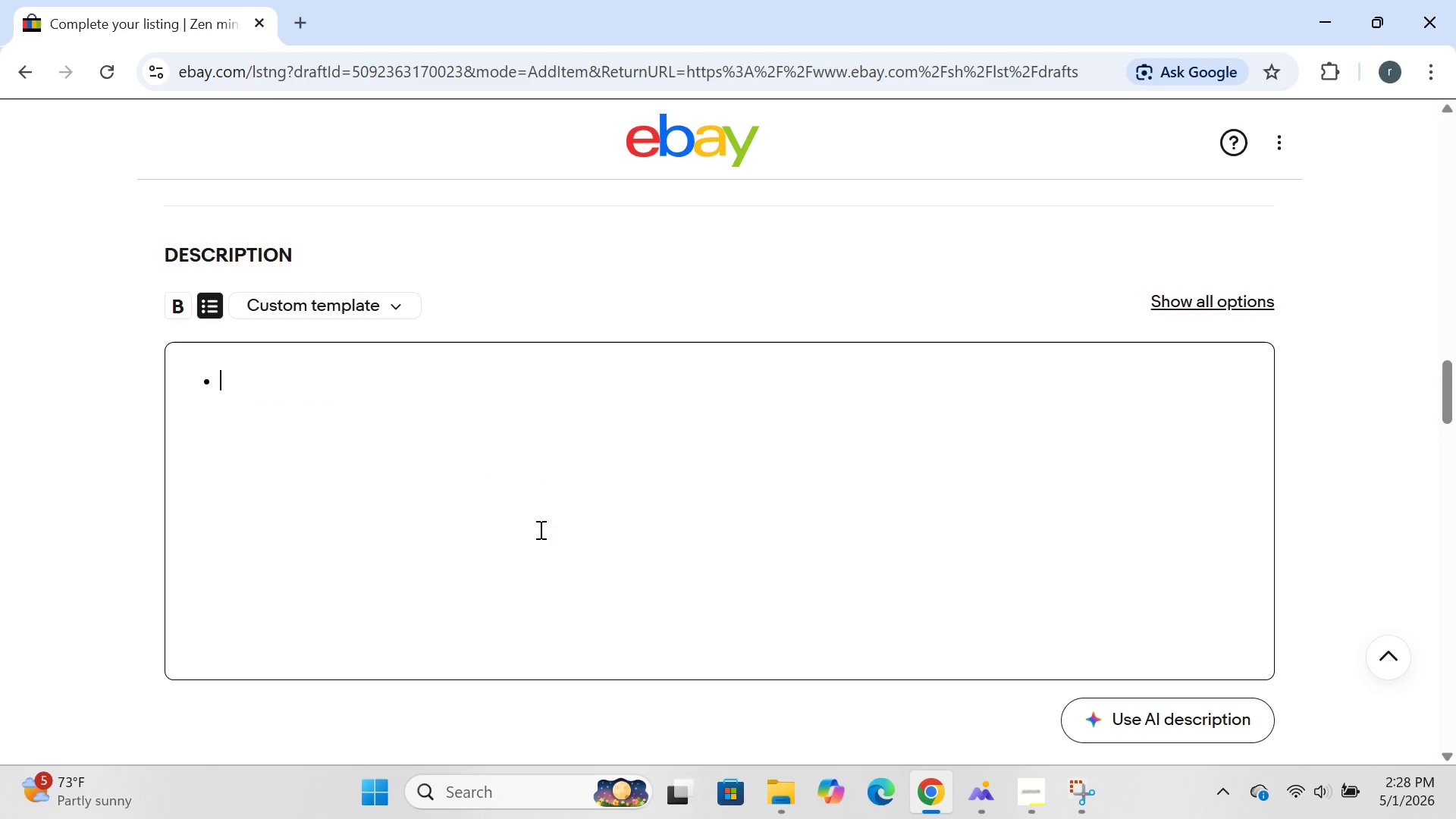 
key(Backspace)
 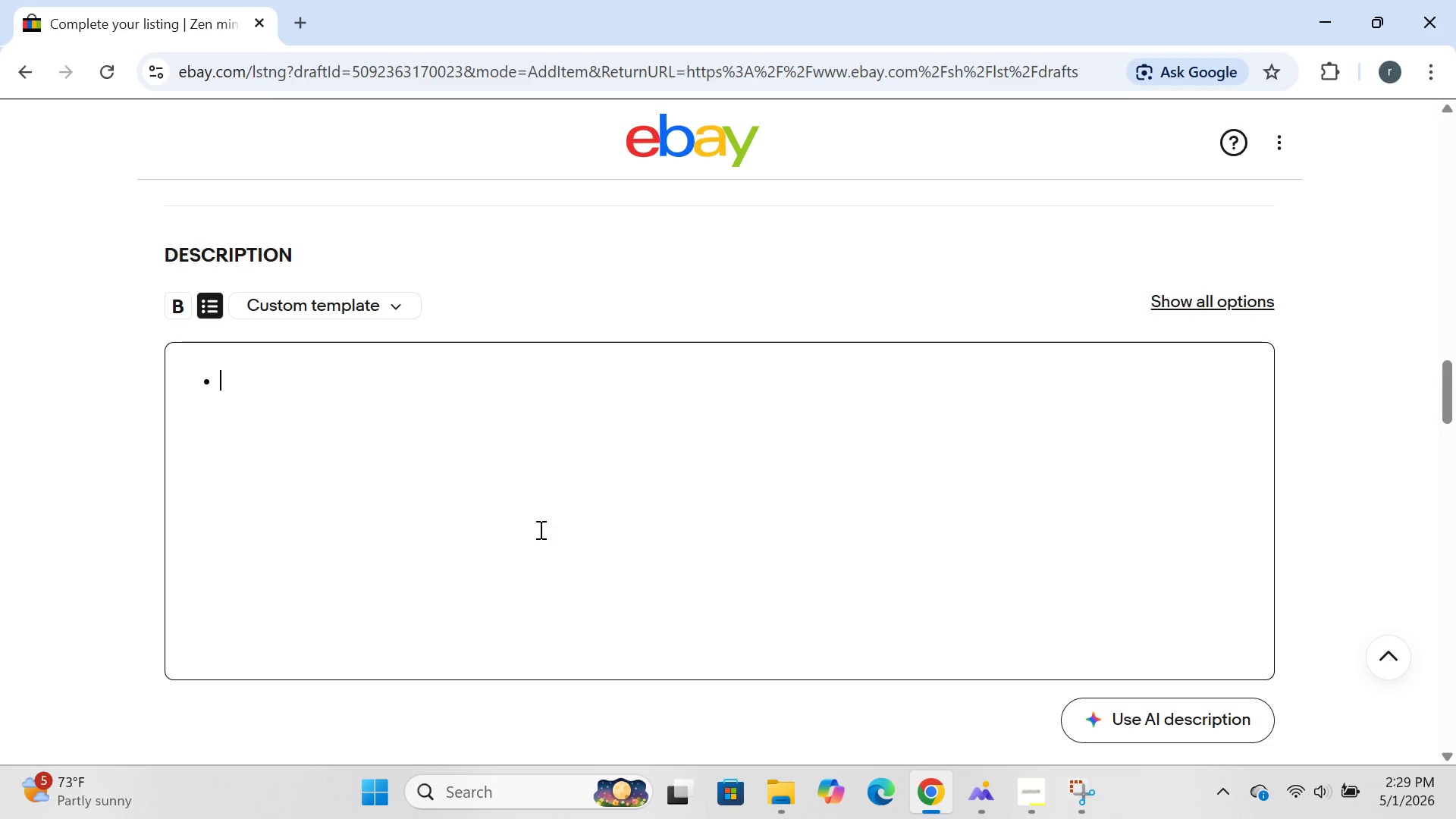 
wait(66.66)
 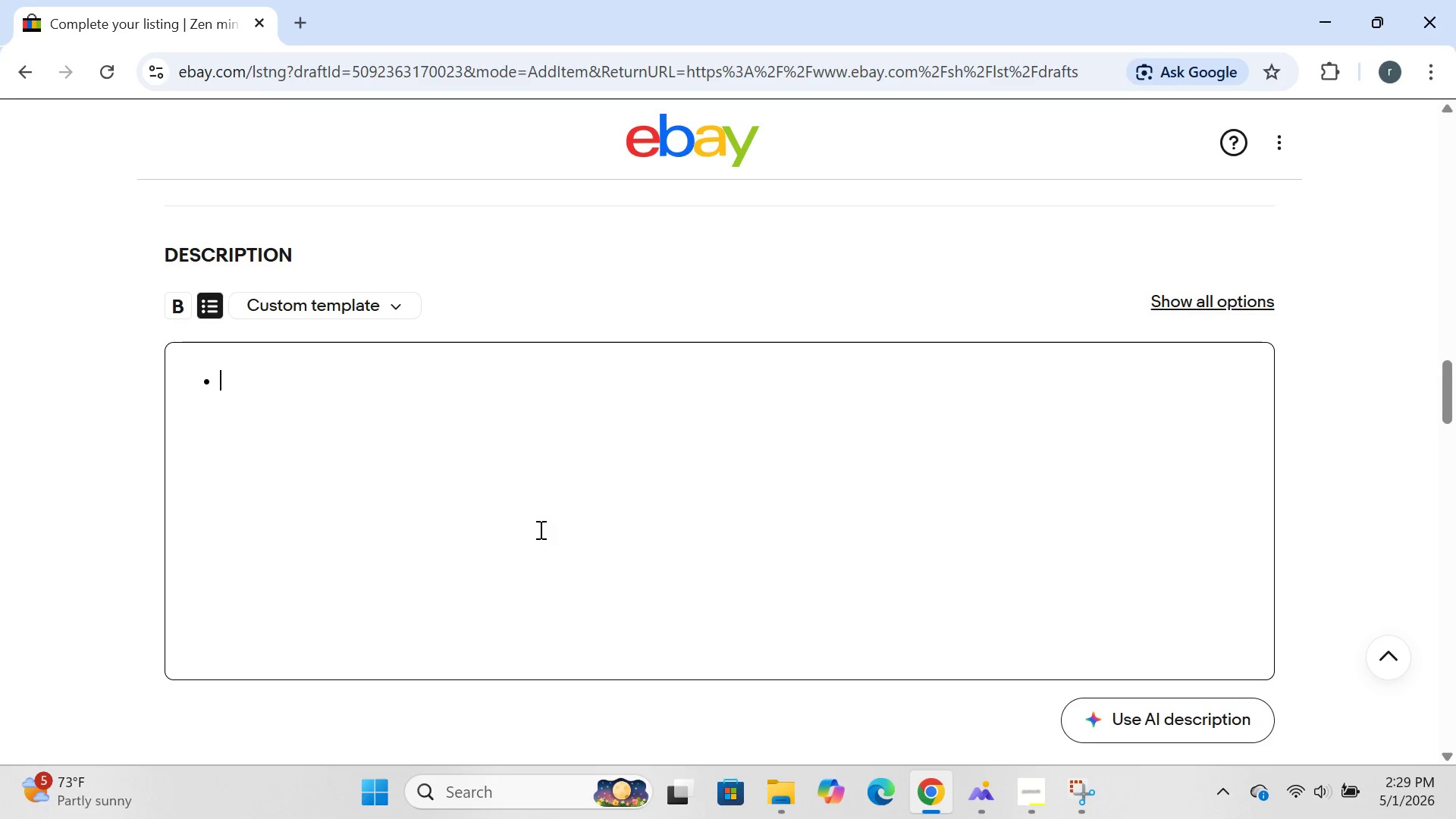 
key(5)
 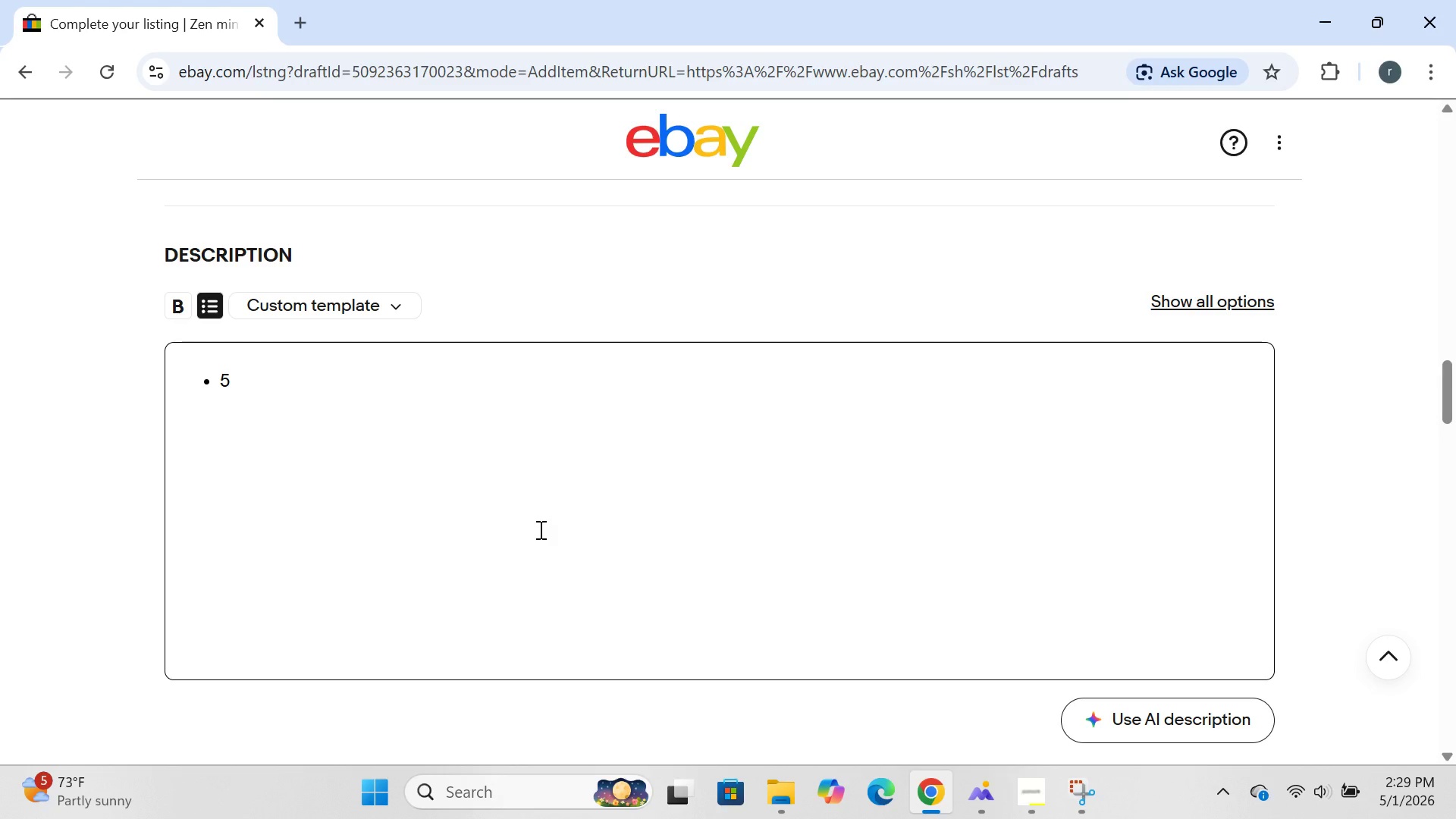 
type( LI)
key(Backspace)
key(Backspace)
type(li)
 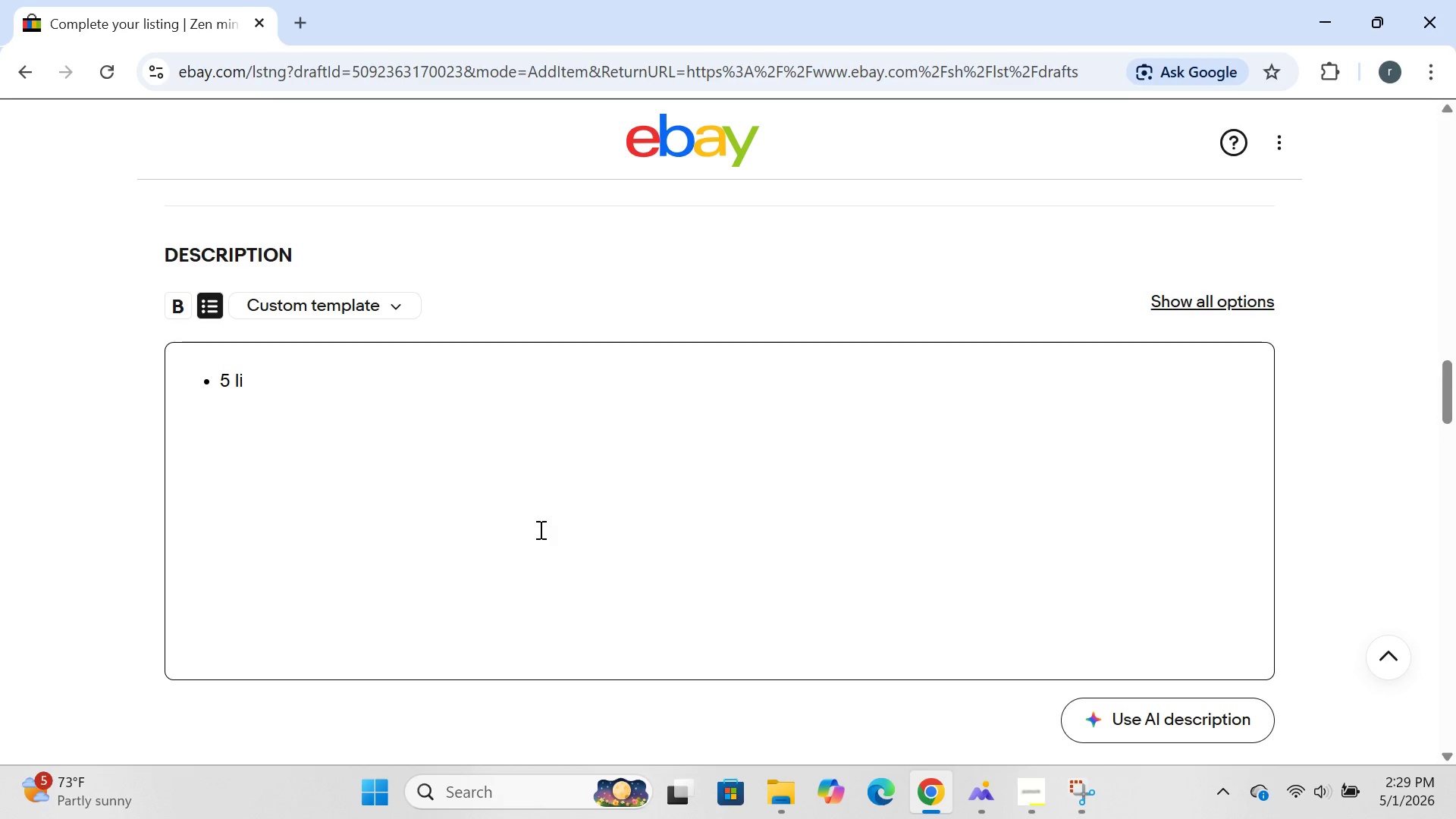 
wait(6.53)
 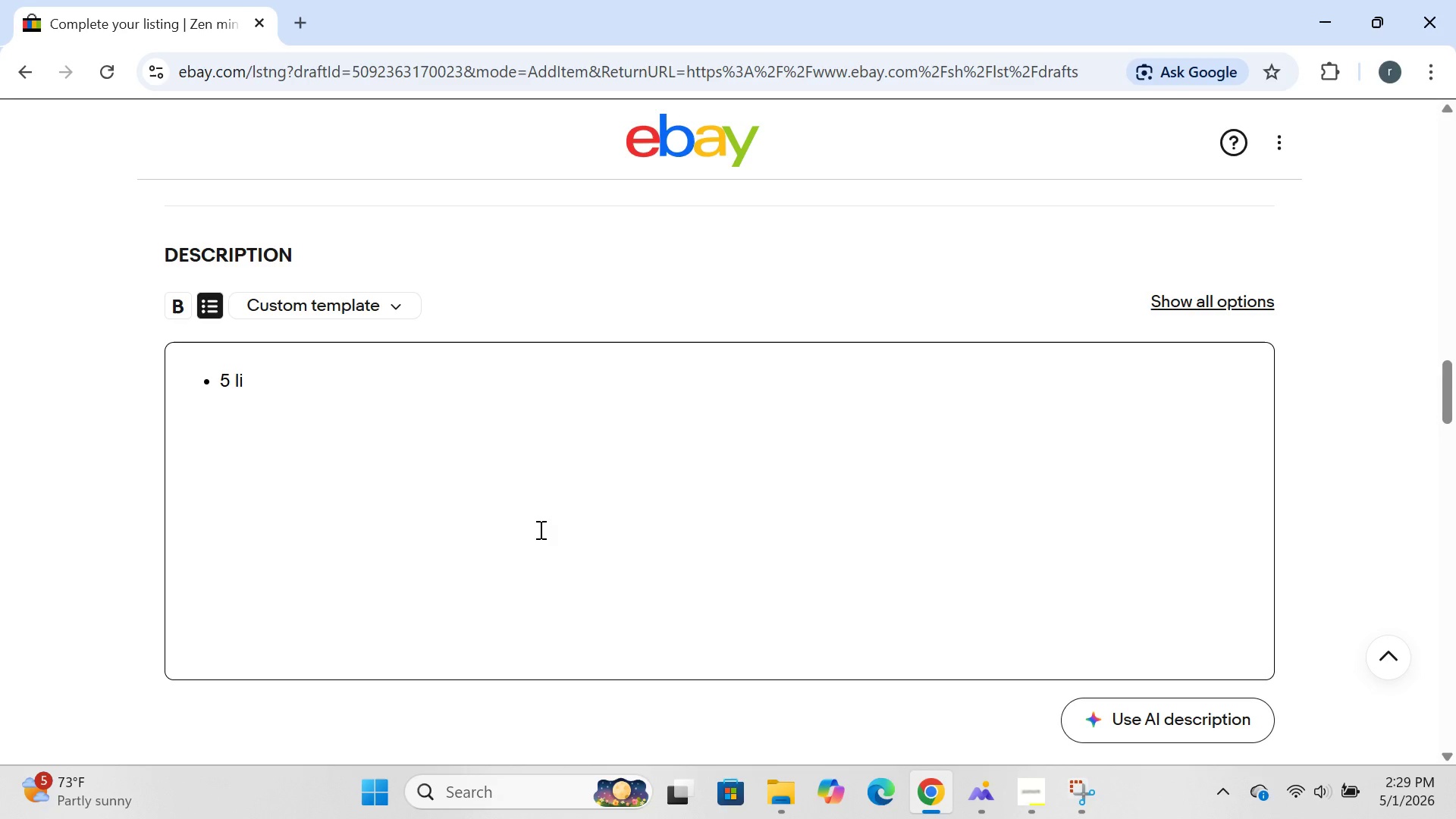 
type(ter(1.3) capacity- perfect for daily kitchen scraps)
 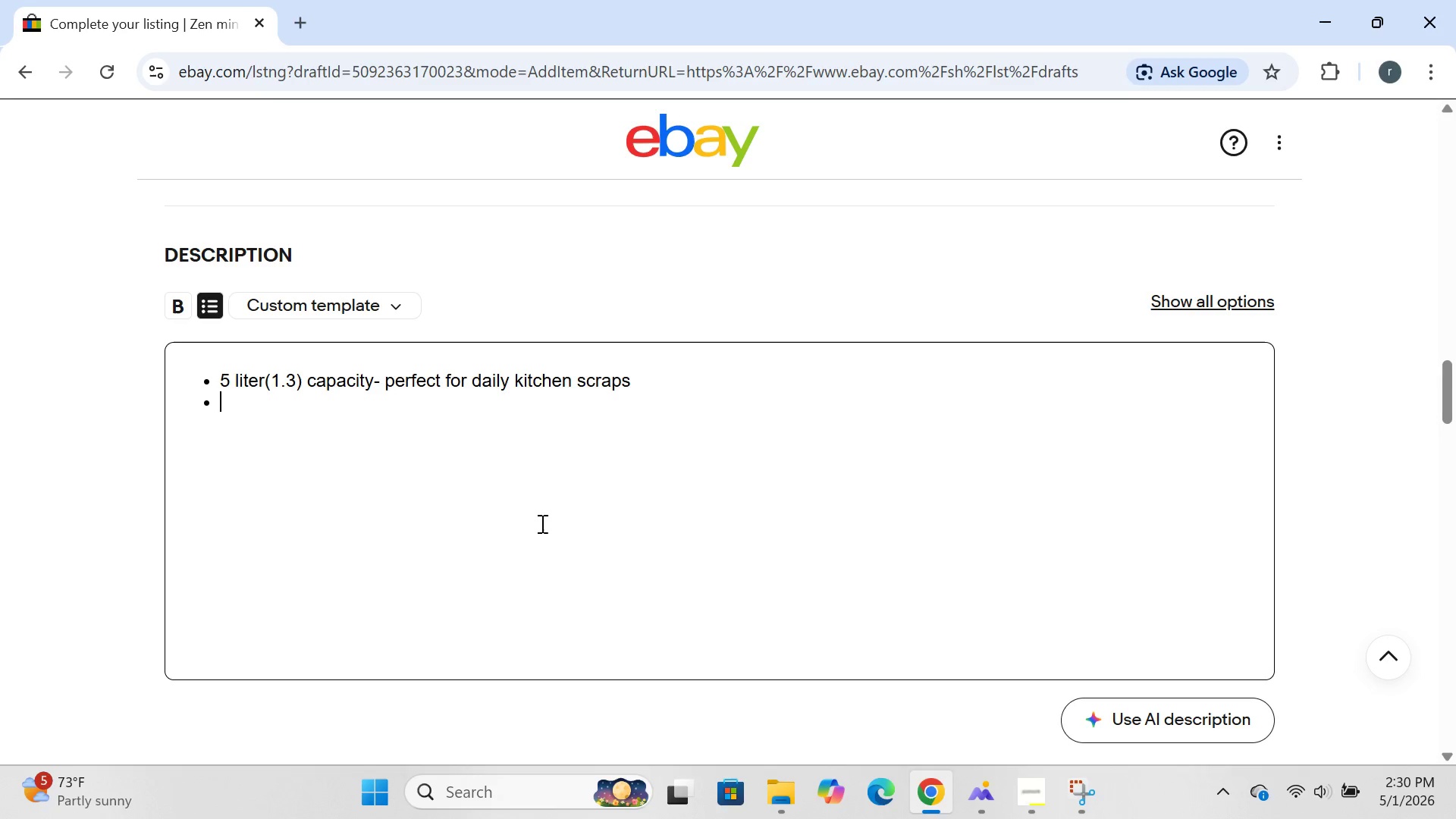 
key(Enter)
 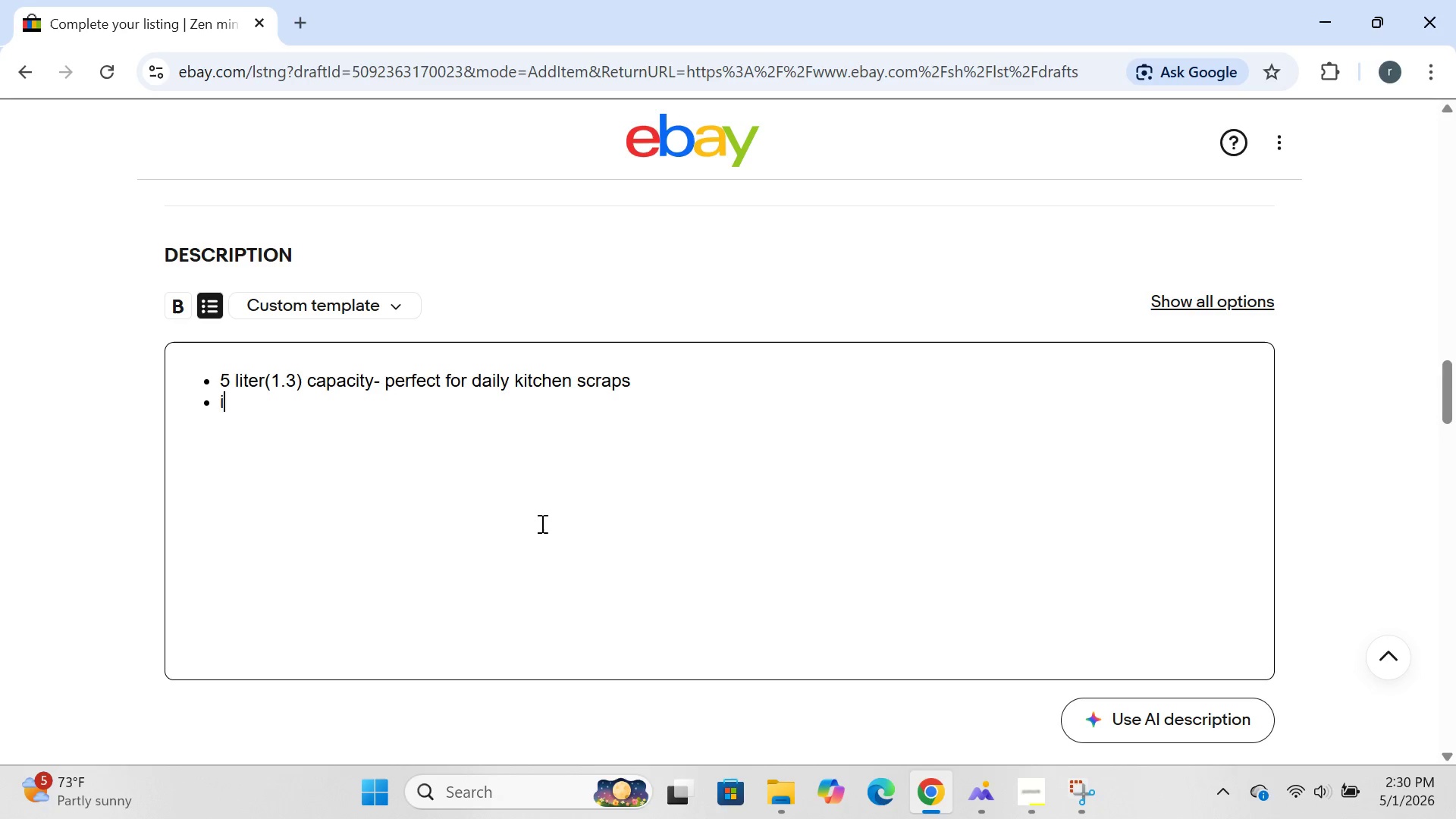 
type(includes 2 activated charcoal filters for odor control)
 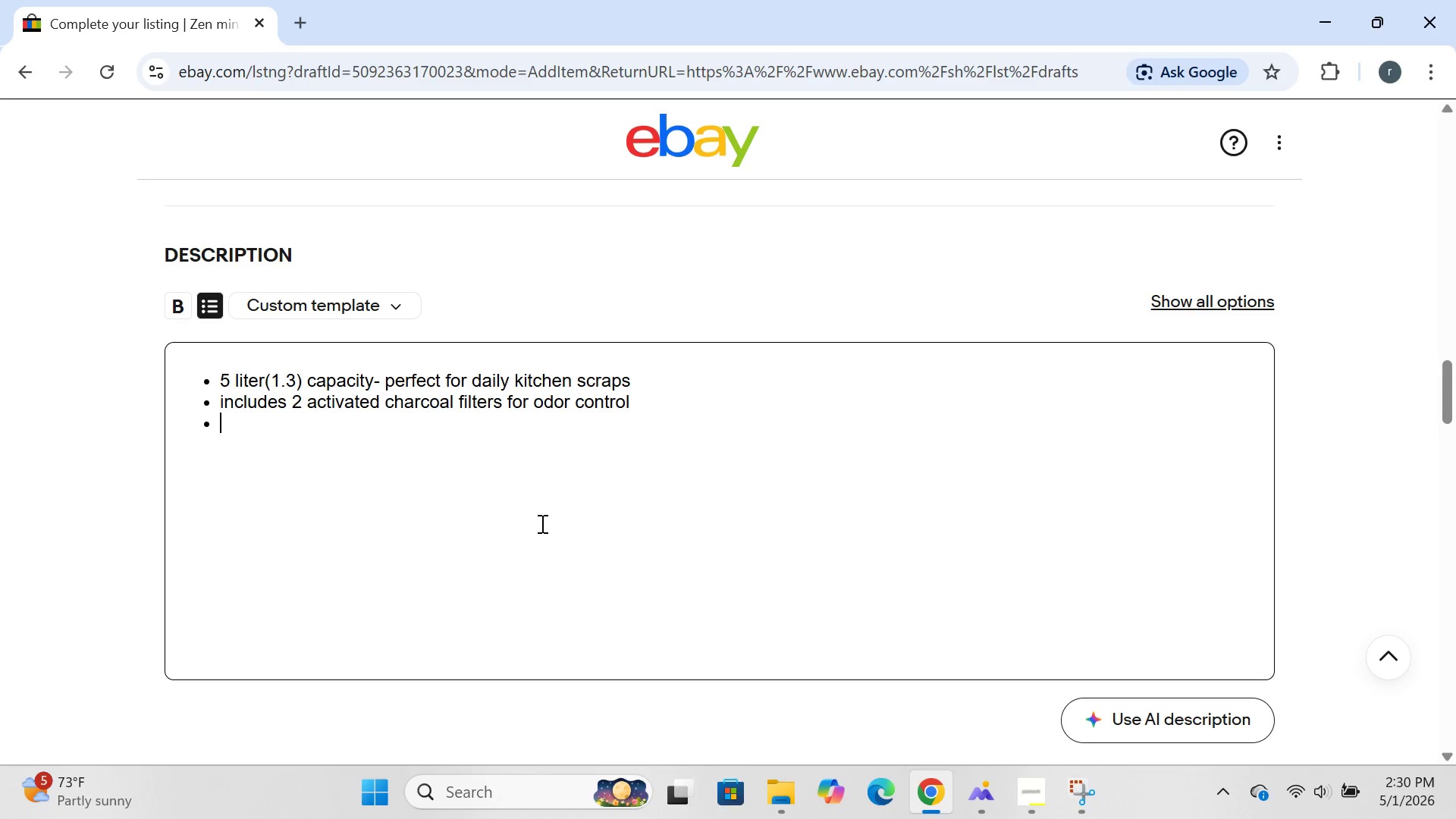 
key(Enter)
 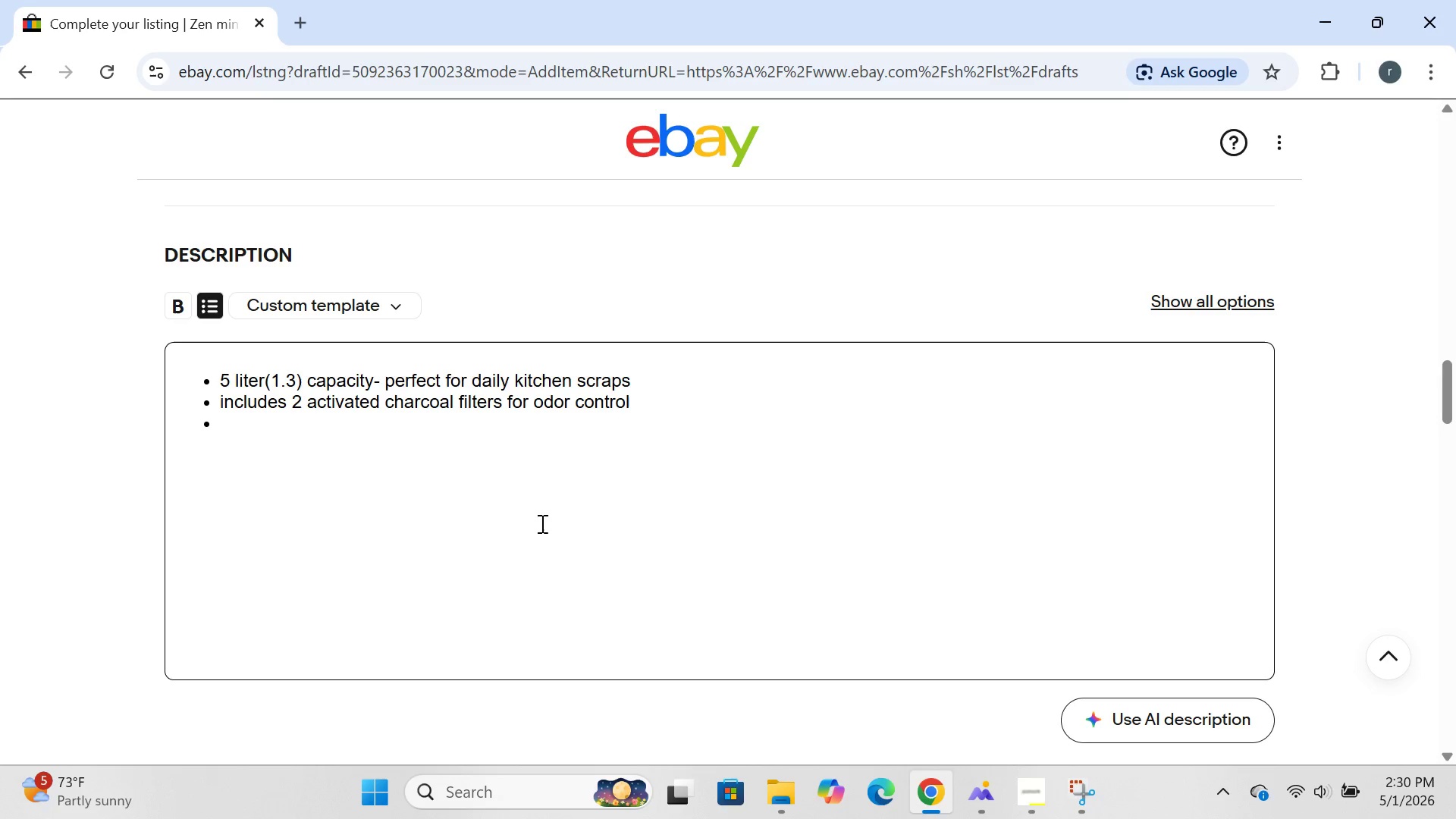 
type(made from 2 activated )
 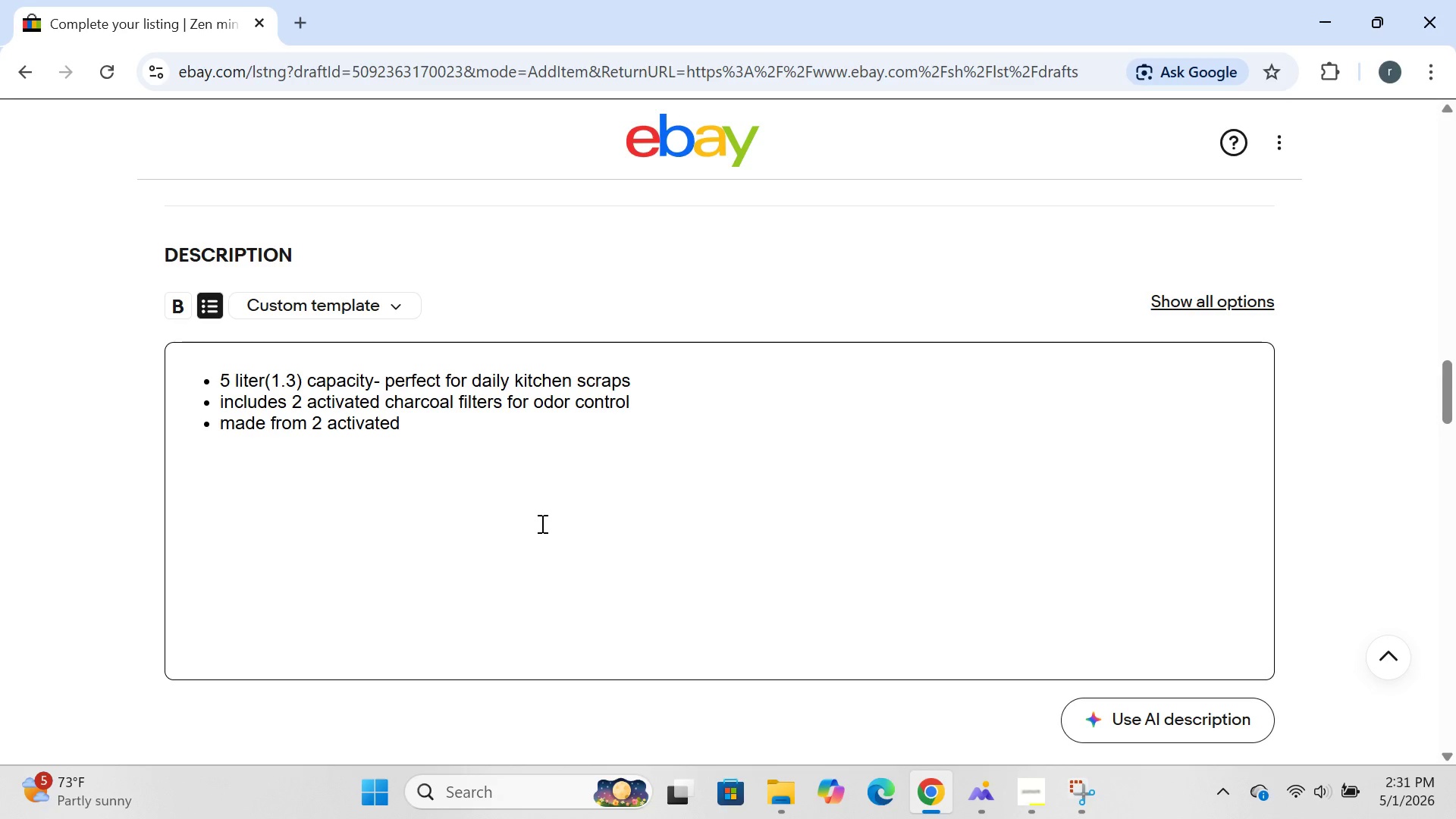 
key(Backspace)
key(Backspace)
key(Backspace)
key(Backspace)
key(Backspace)
key(Backspace)
key(Backspace)
key(Backspace)
key(Backspace)
key(Backspace)
key(Backspace)
key(Backspace)
type(sustainable bamboo fiber and cornstarch)
 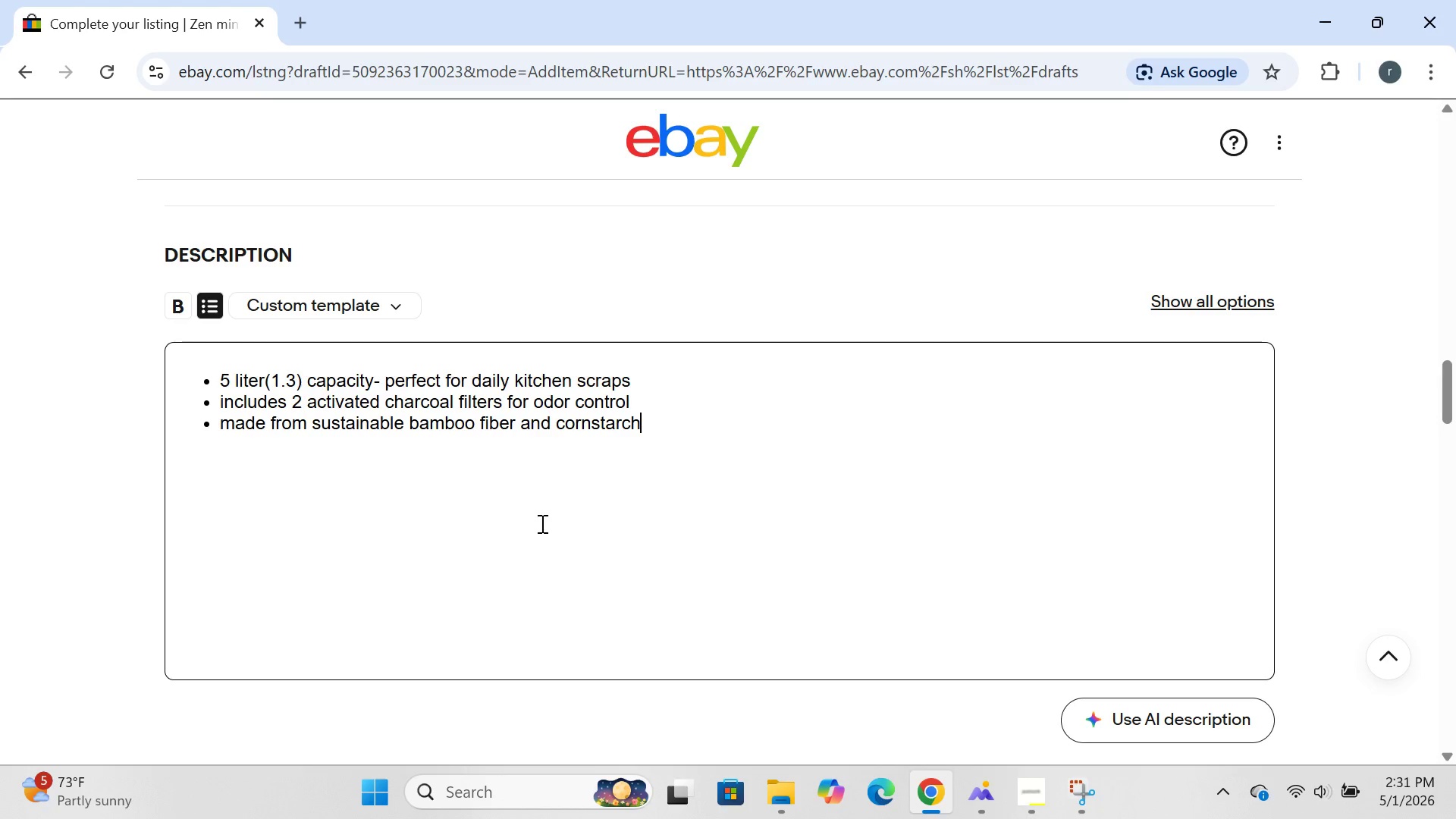 
key(Enter)
 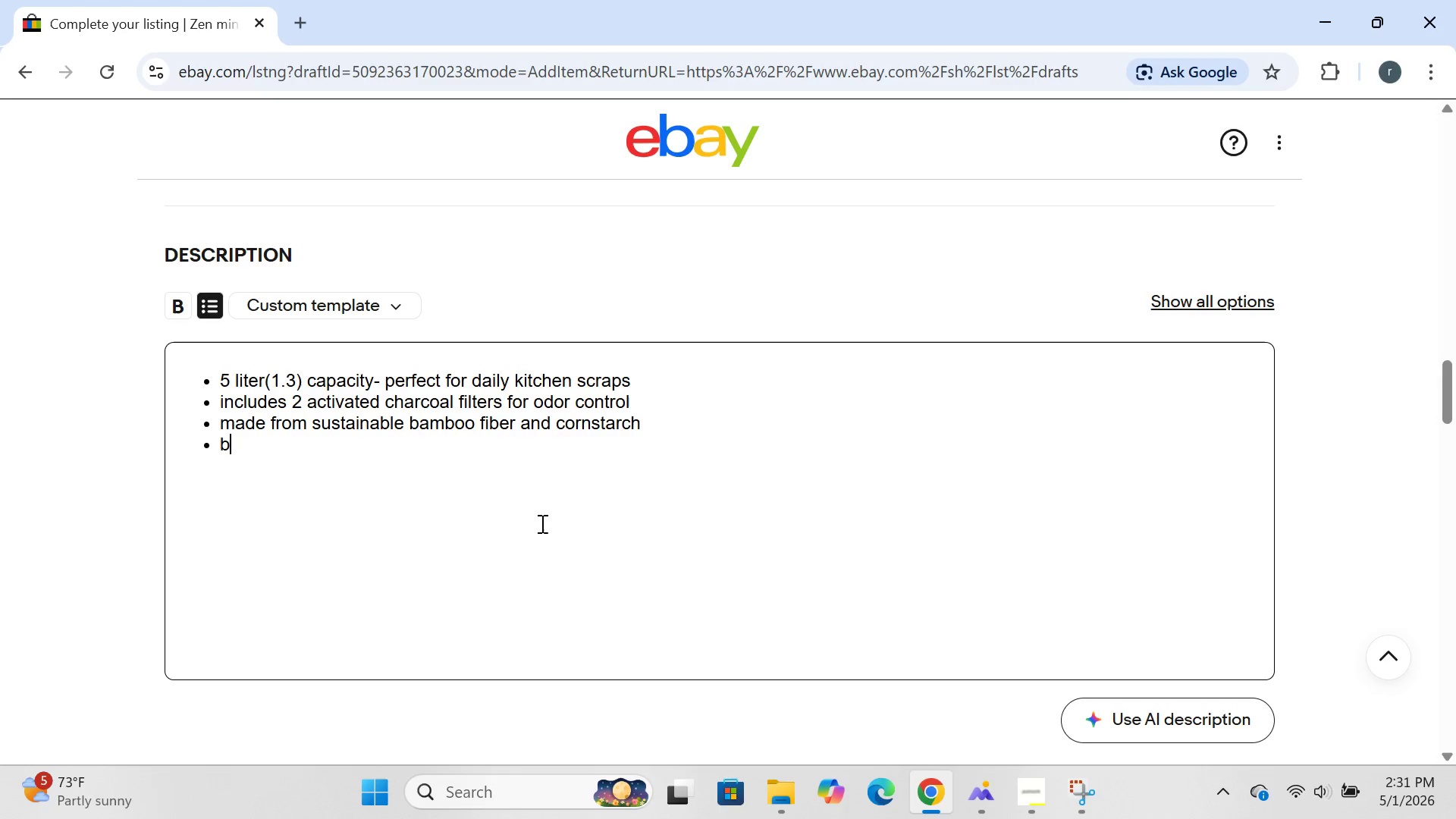 
type(biof)
key(Backspace)
type(degradabk)
key(Backspace)
type(le and eco-friendly materials )
 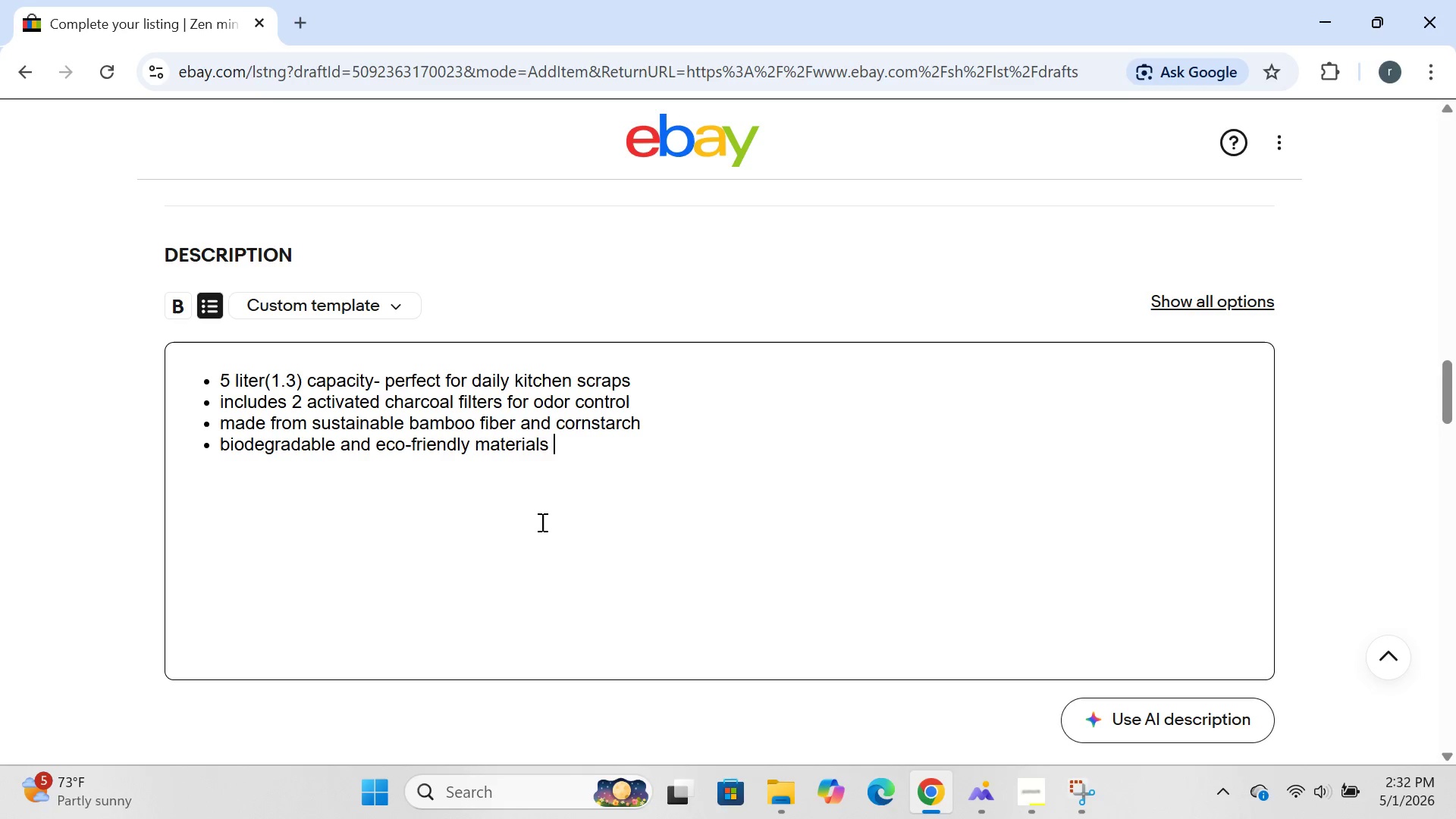 
key(Enter)
 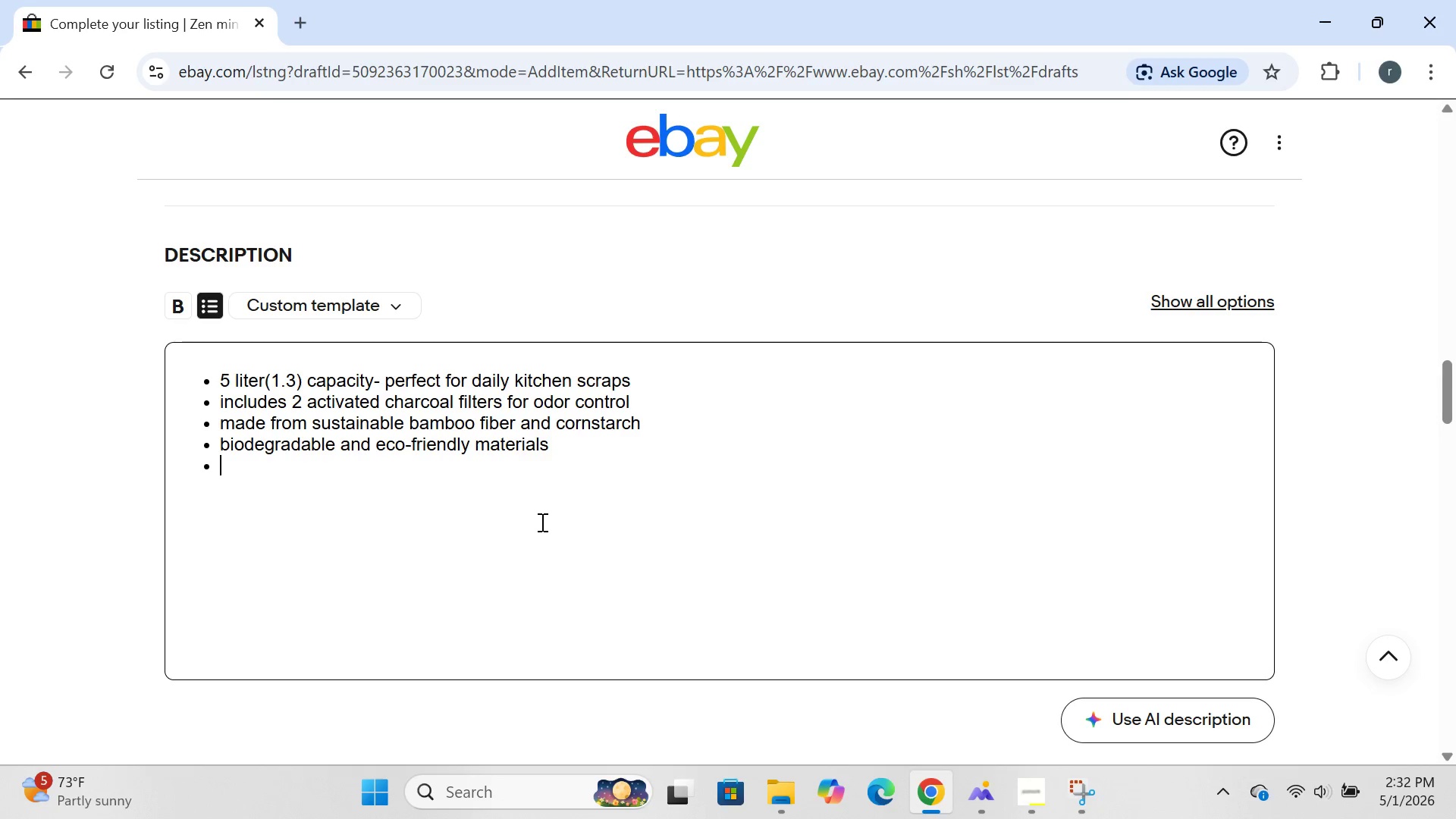 
type(odor-free countertop composing)
 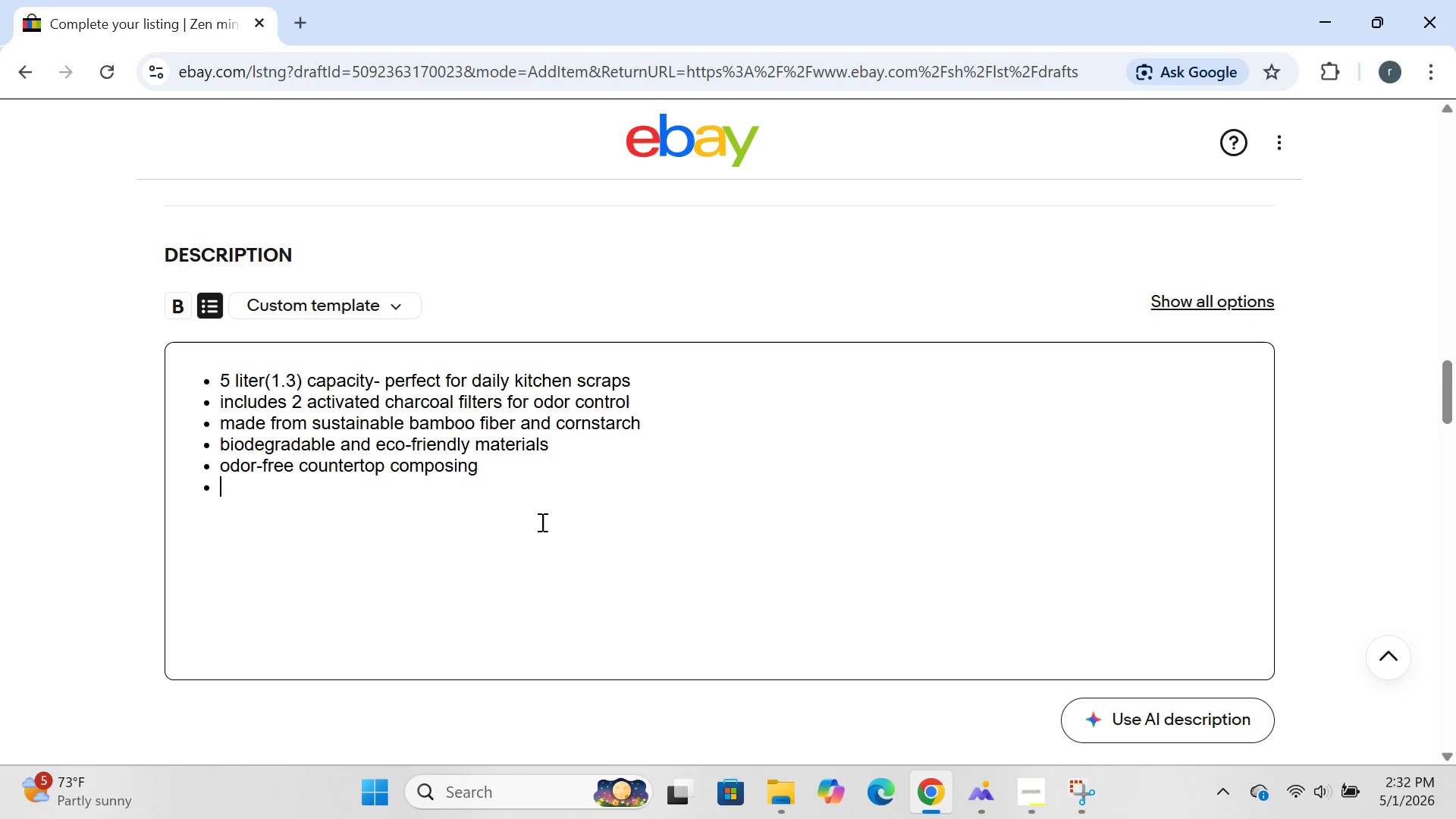 
key(Enter)
 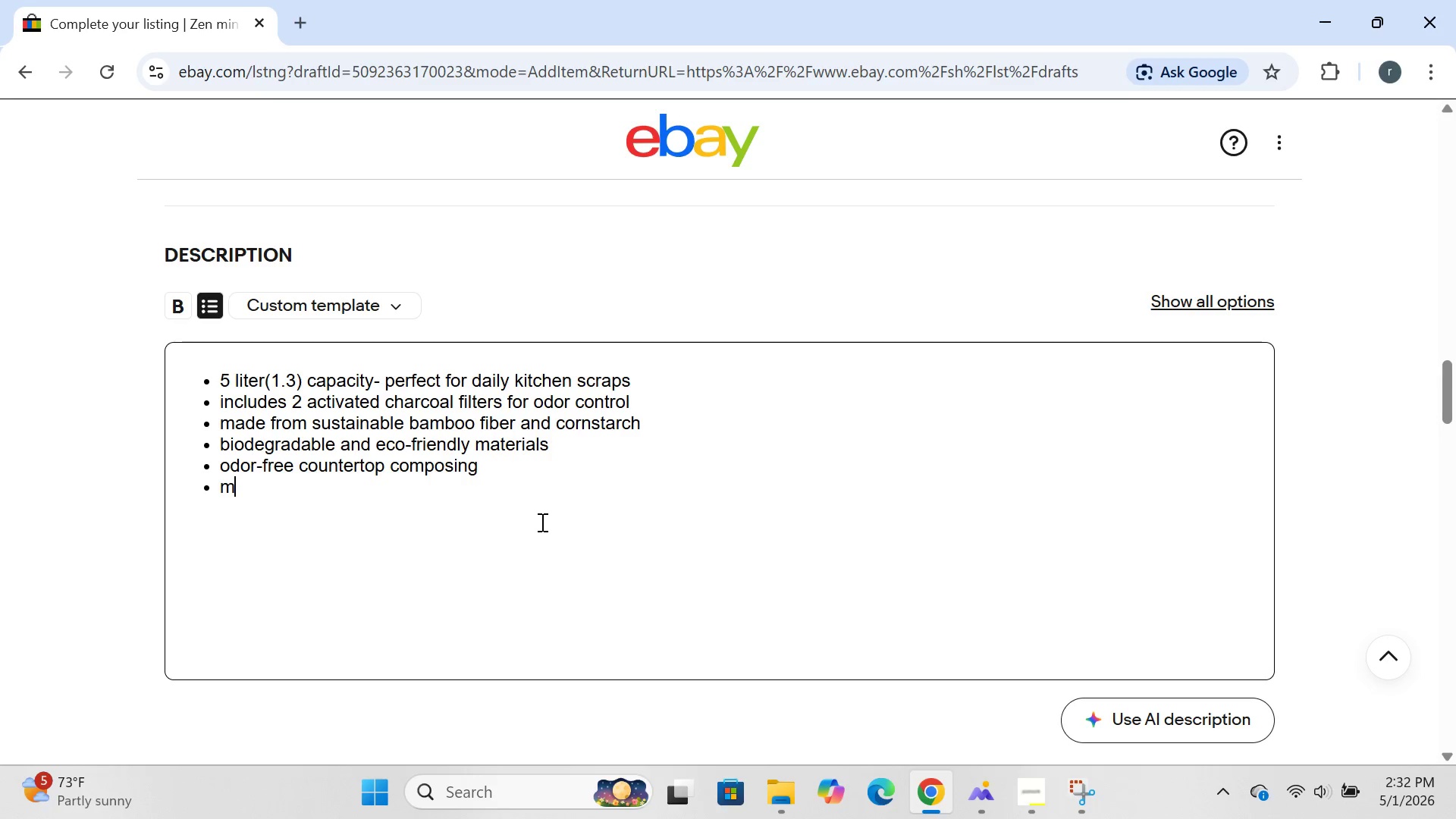 
type(minimalu)
key(Backspace)
type(ist natural tan desgh)
key(Backspace)
key(Backspace)
type(ign fits any kitchen decor)
 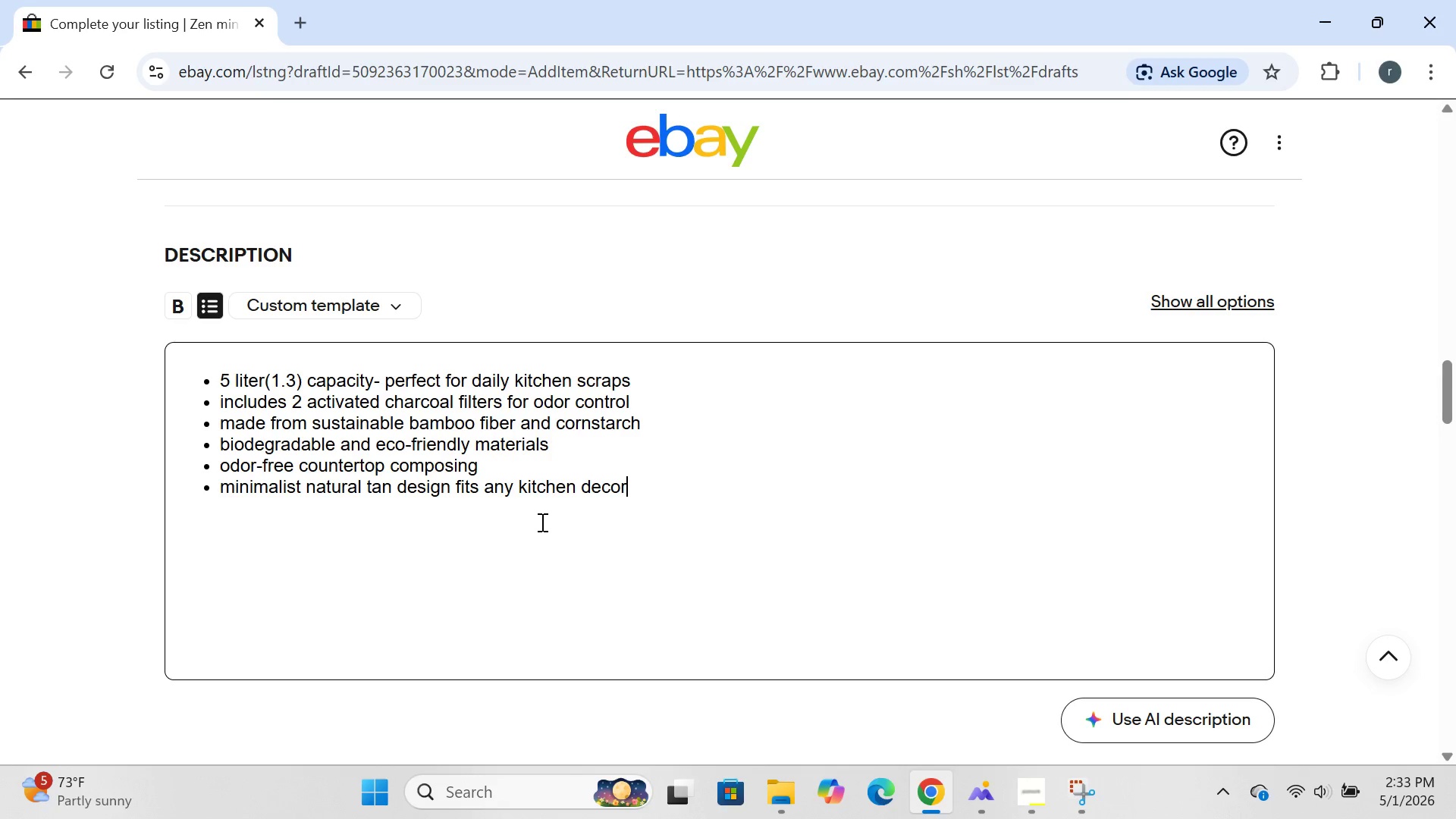 
key(Enter)
 